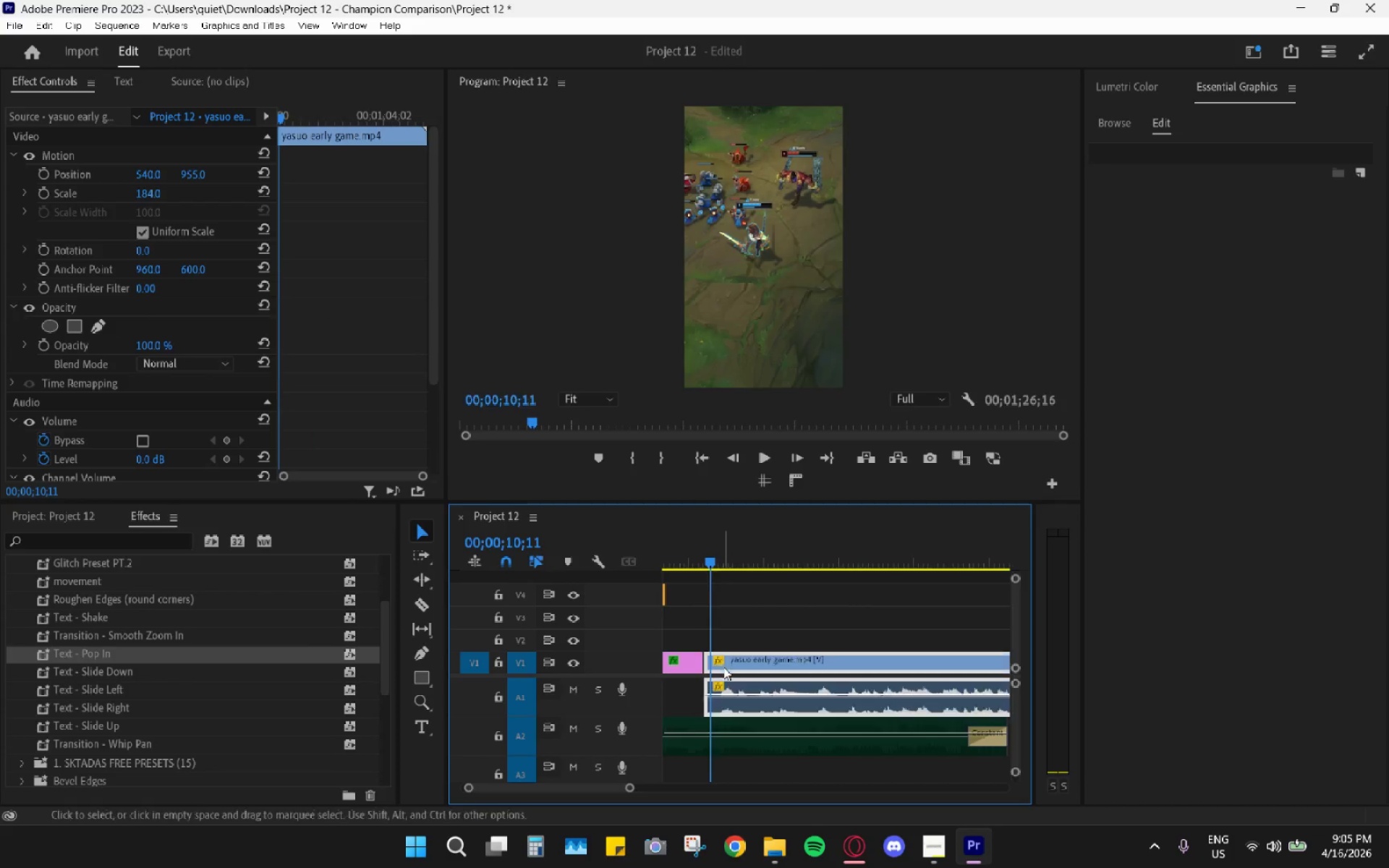 
scroll: coordinate [728, 658], scroll_direction: up, amount: 4.0
 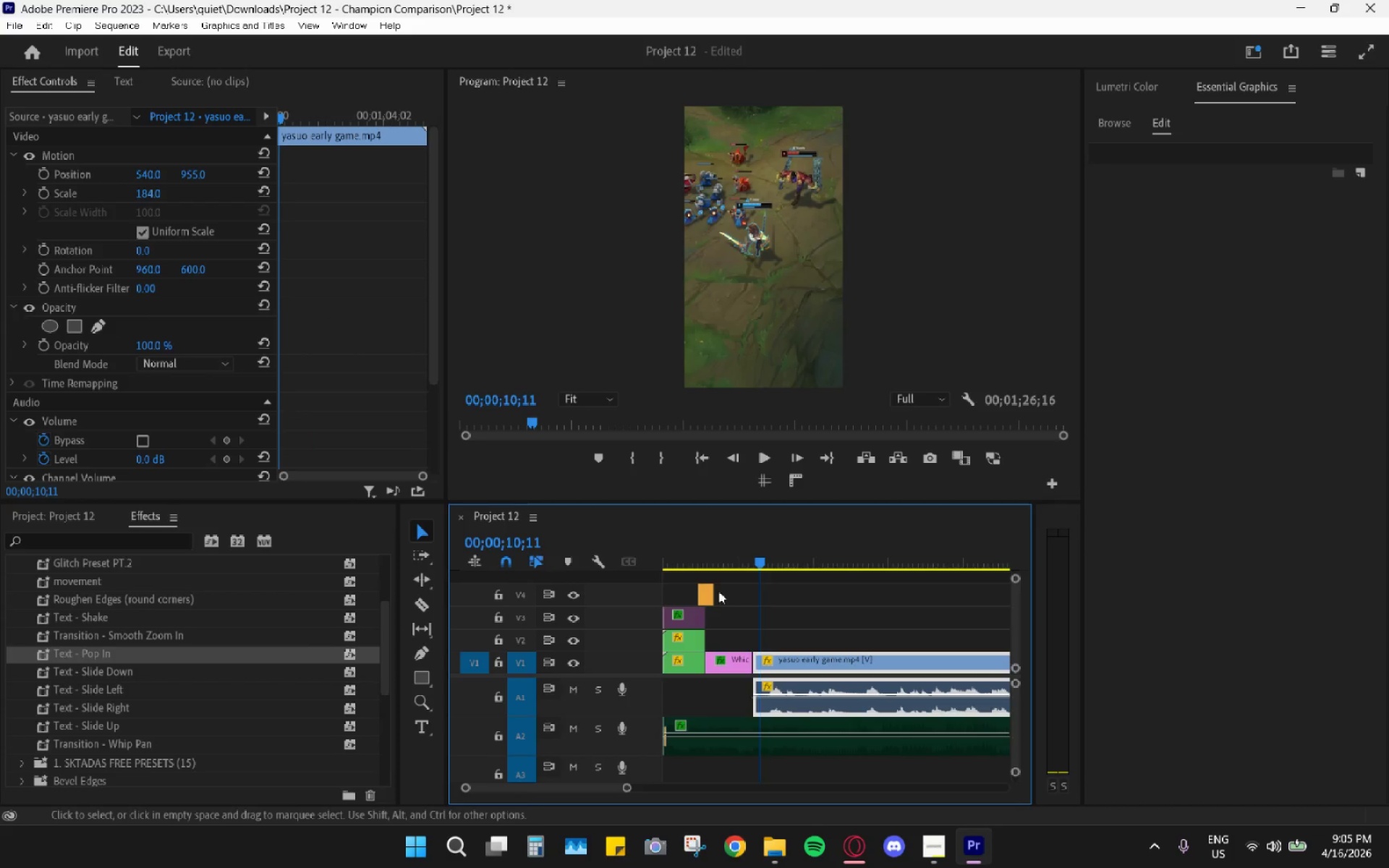 
left_click([708, 592])
 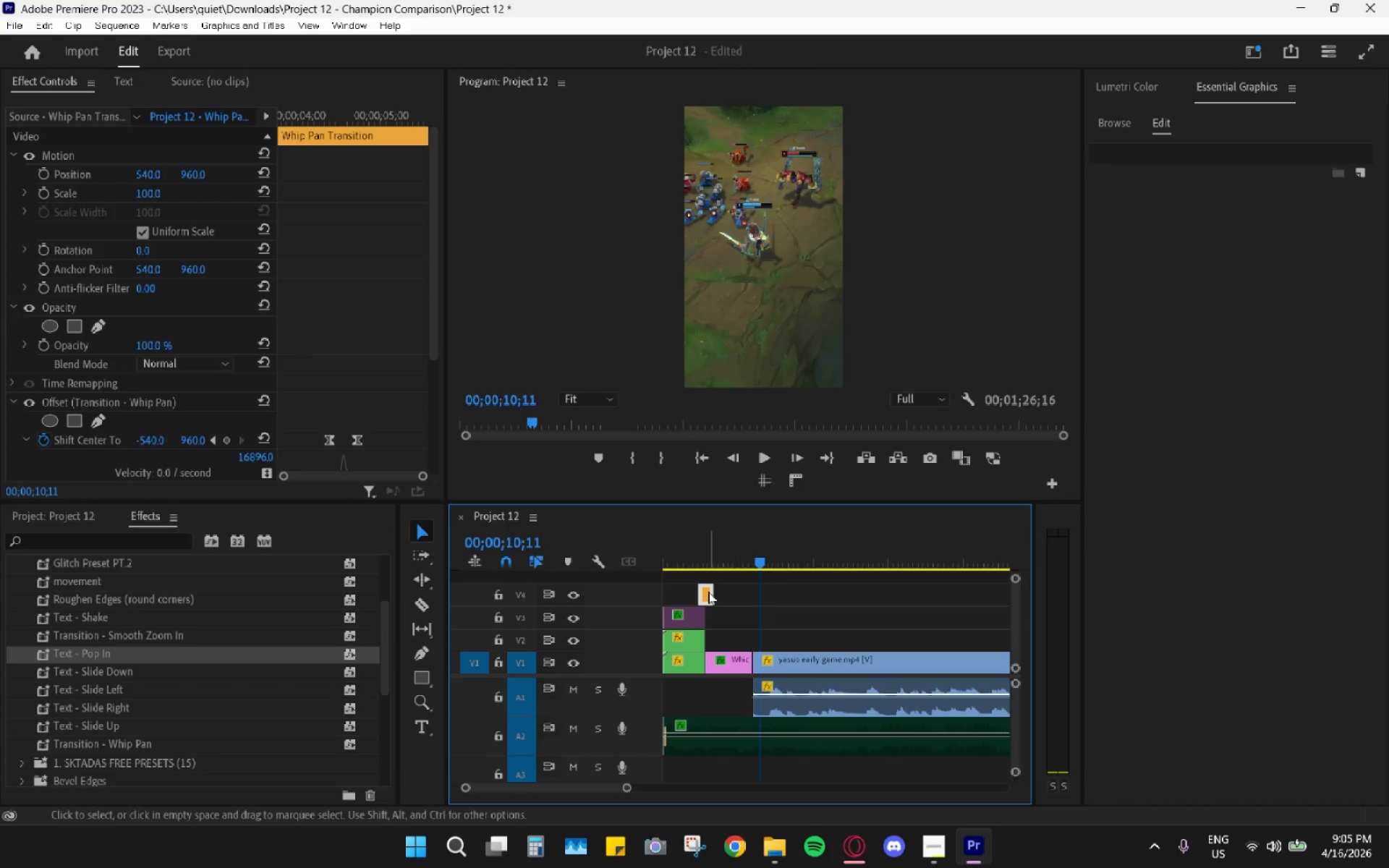 
key(Control+C)
 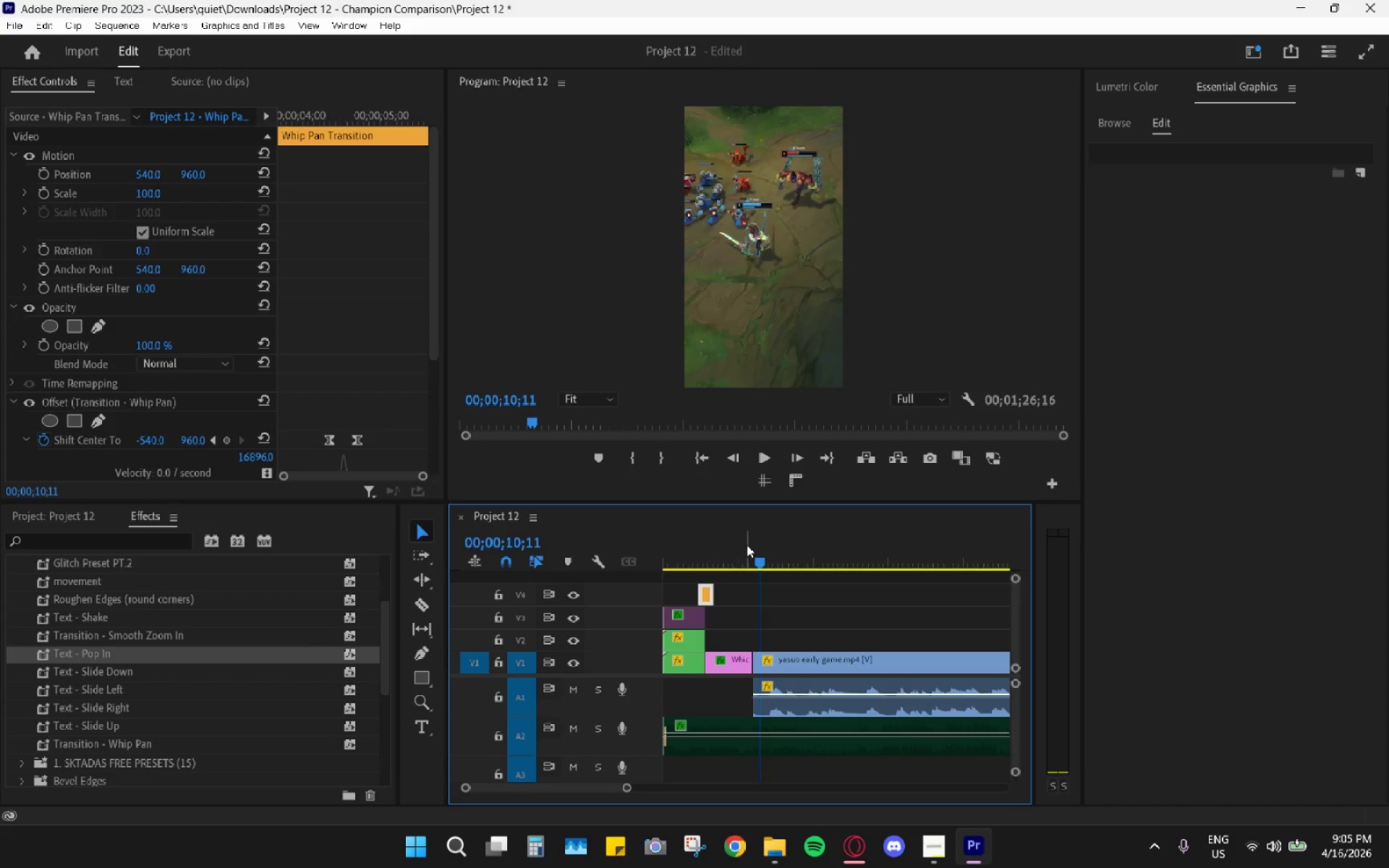 
left_click([750, 547])
 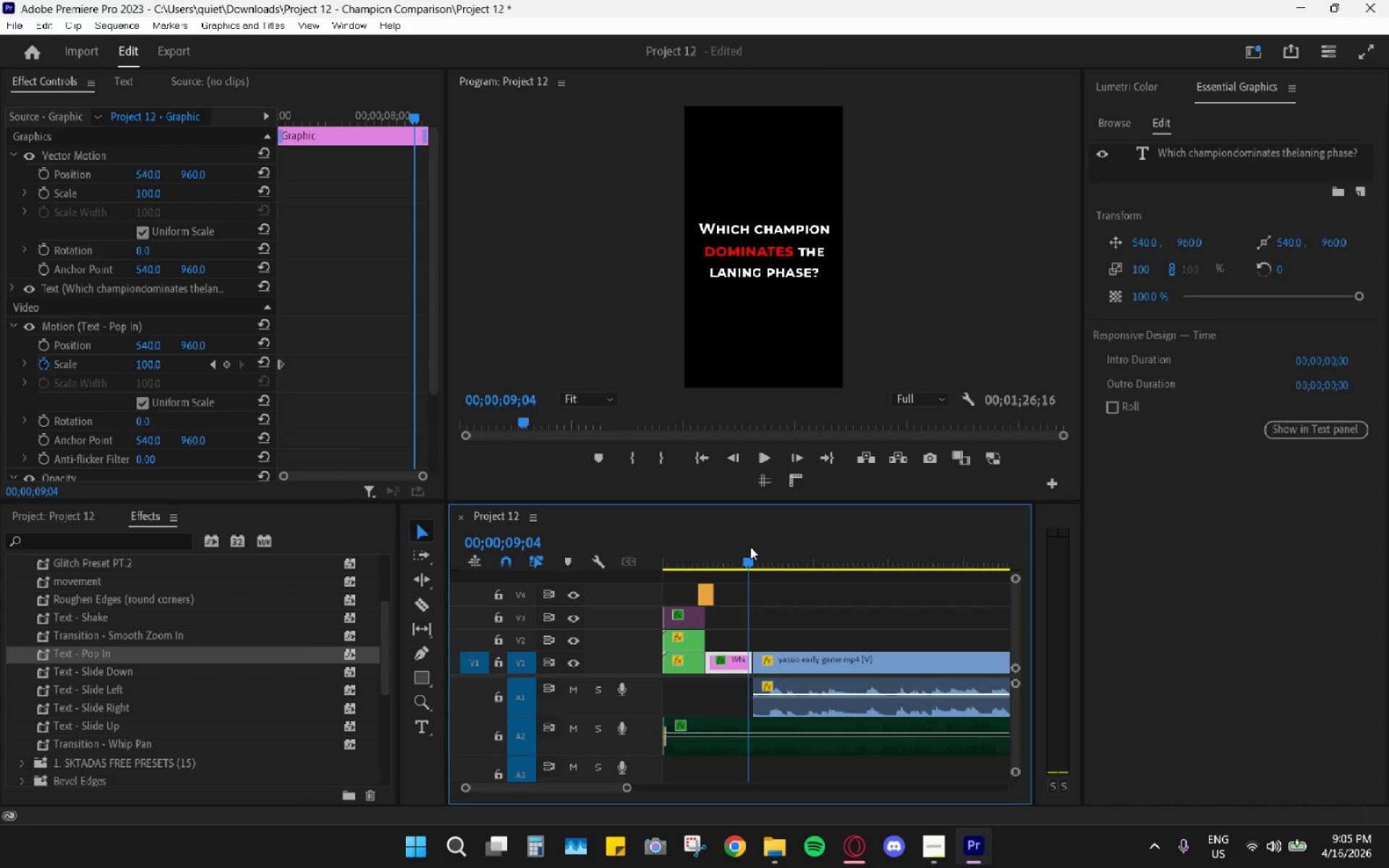 
key(Control+ControlLeft)
 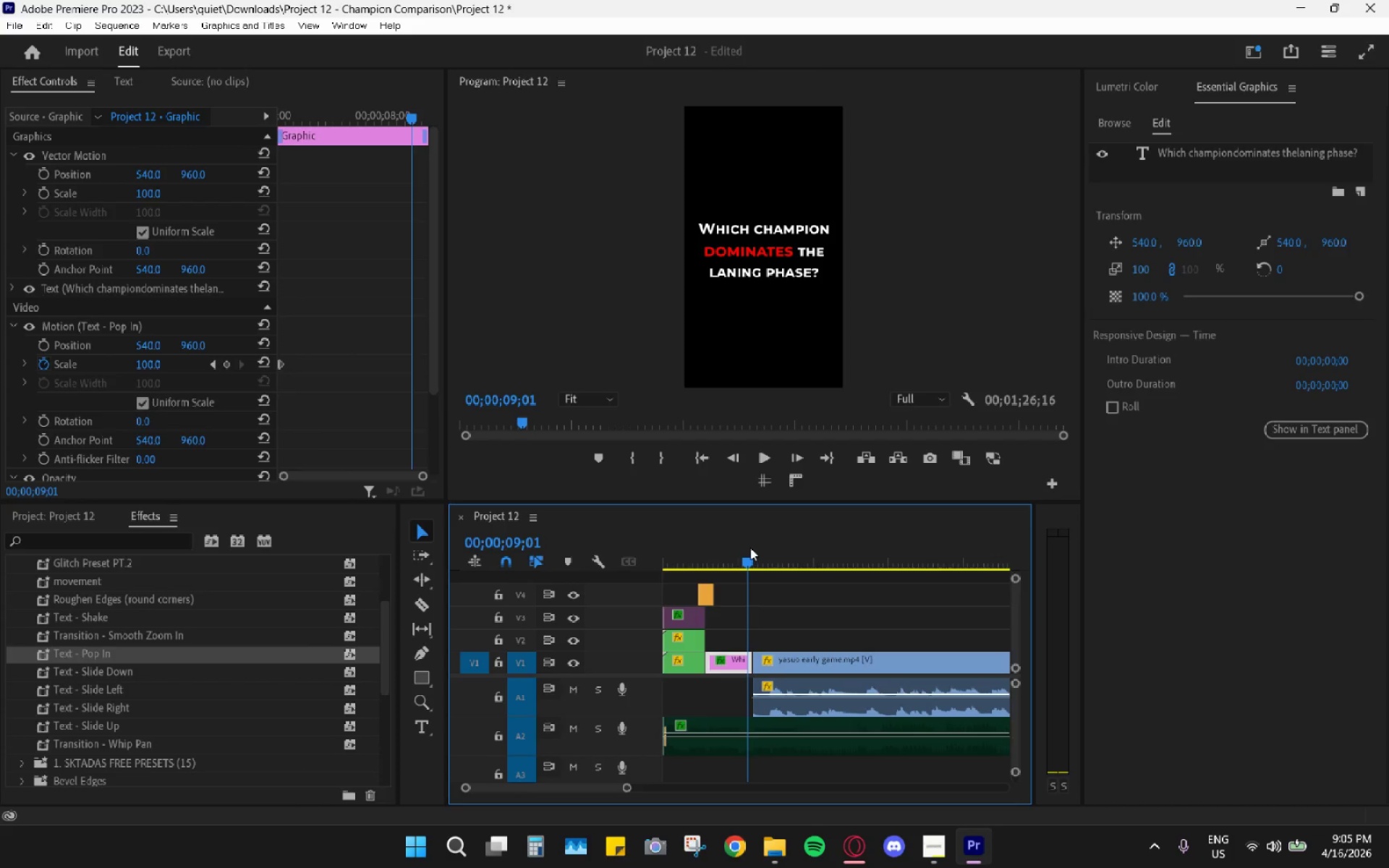 
key(Control+V)
 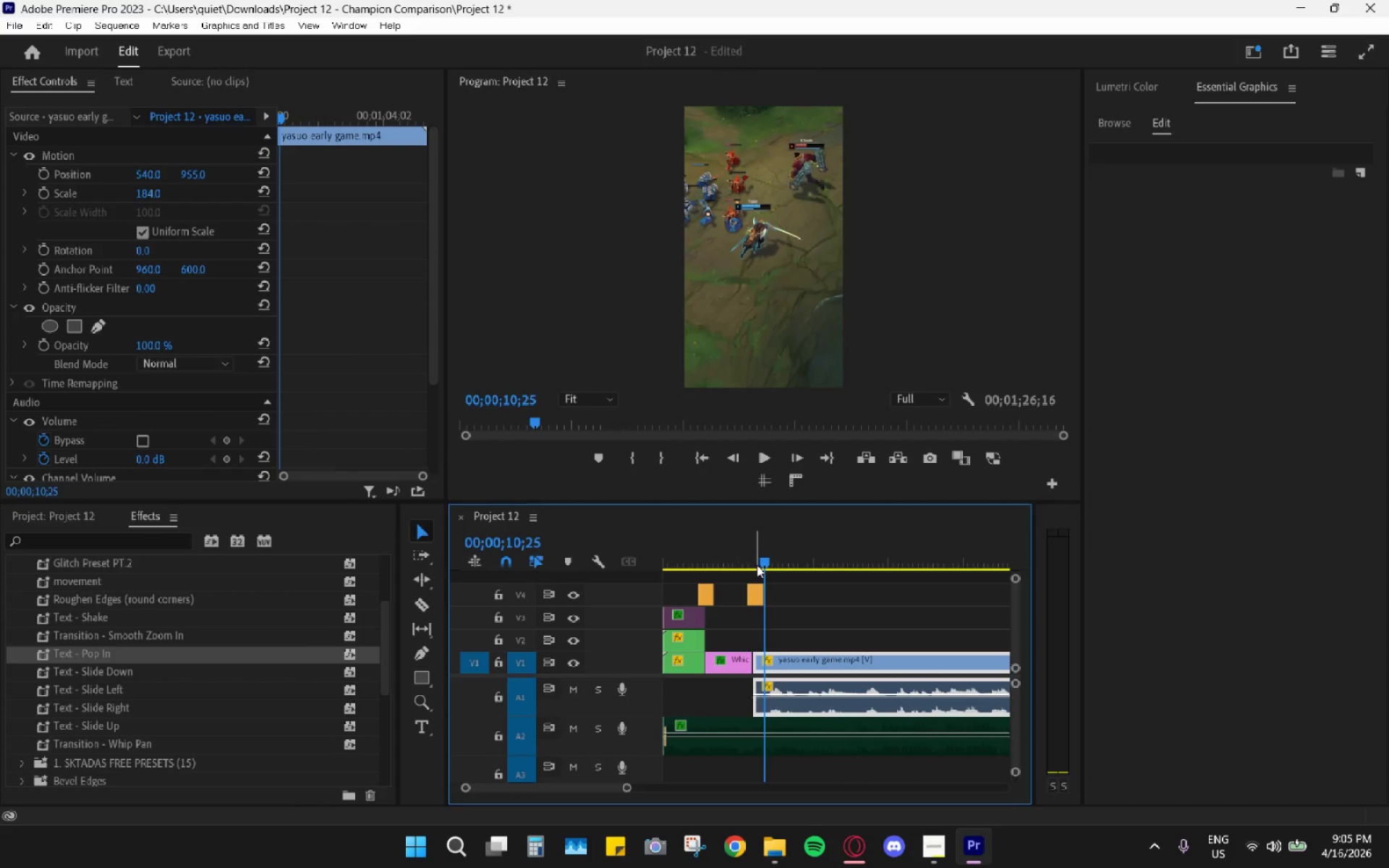 
hold_key(key=AltLeft, duration=0.72)
scroll: coordinate [749, 597], scroll_direction: up, amount: 10.0
 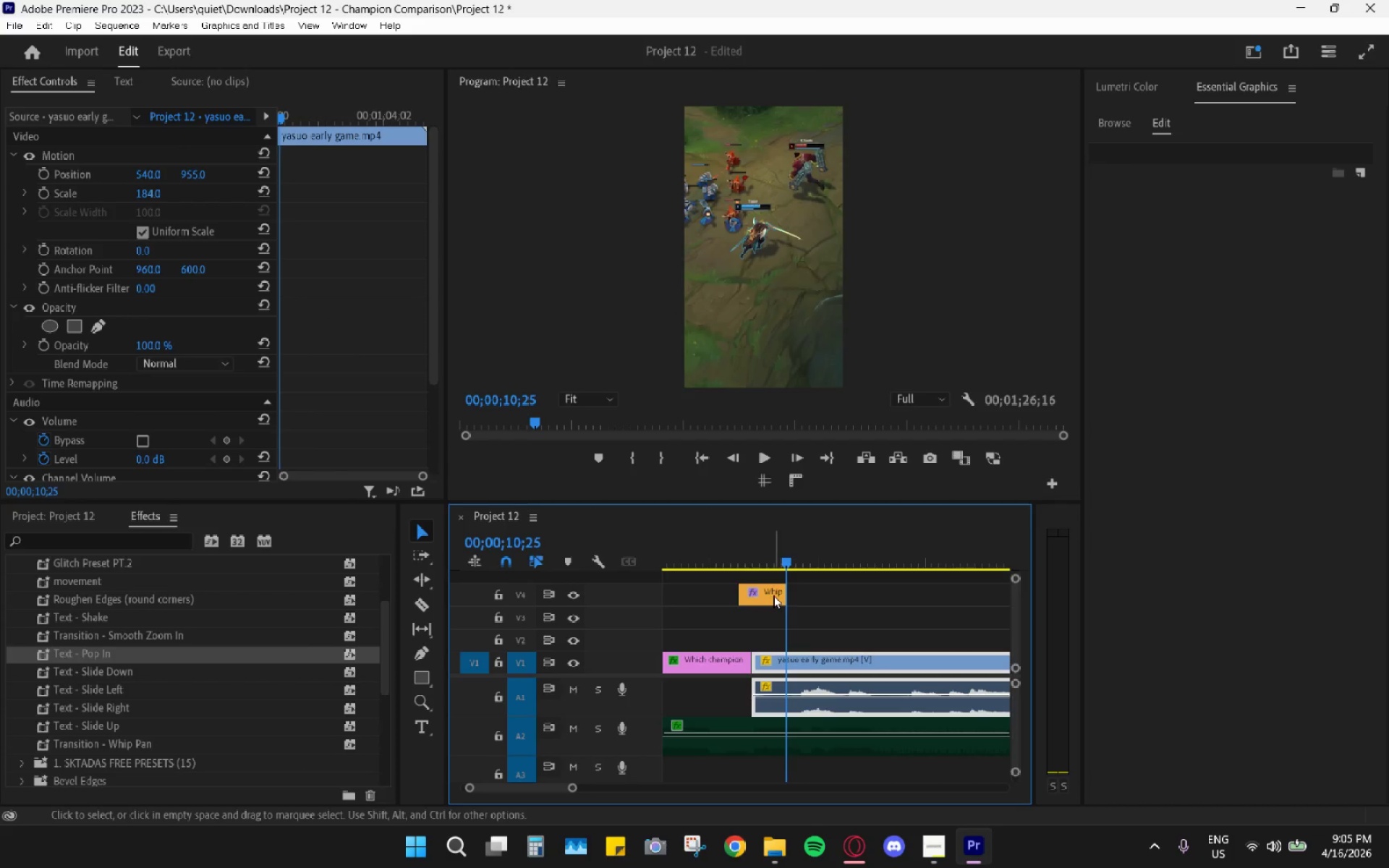 
left_click_drag(start_coordinate=[773, 595], to_coordinate=[772, 637])
 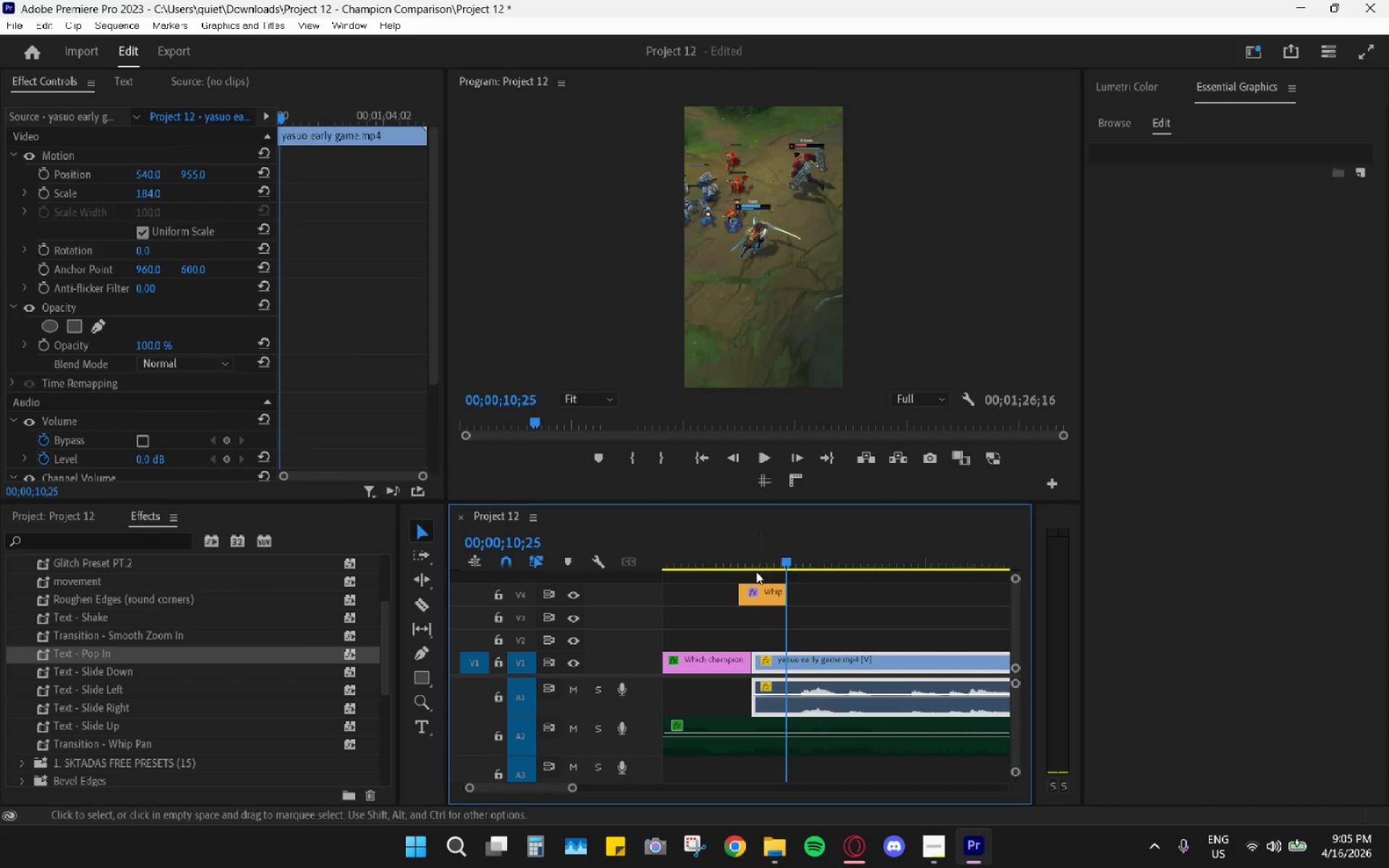 
left_click_drag(start_coordinate=[751, 559], to_coordinate=[736, 556])
 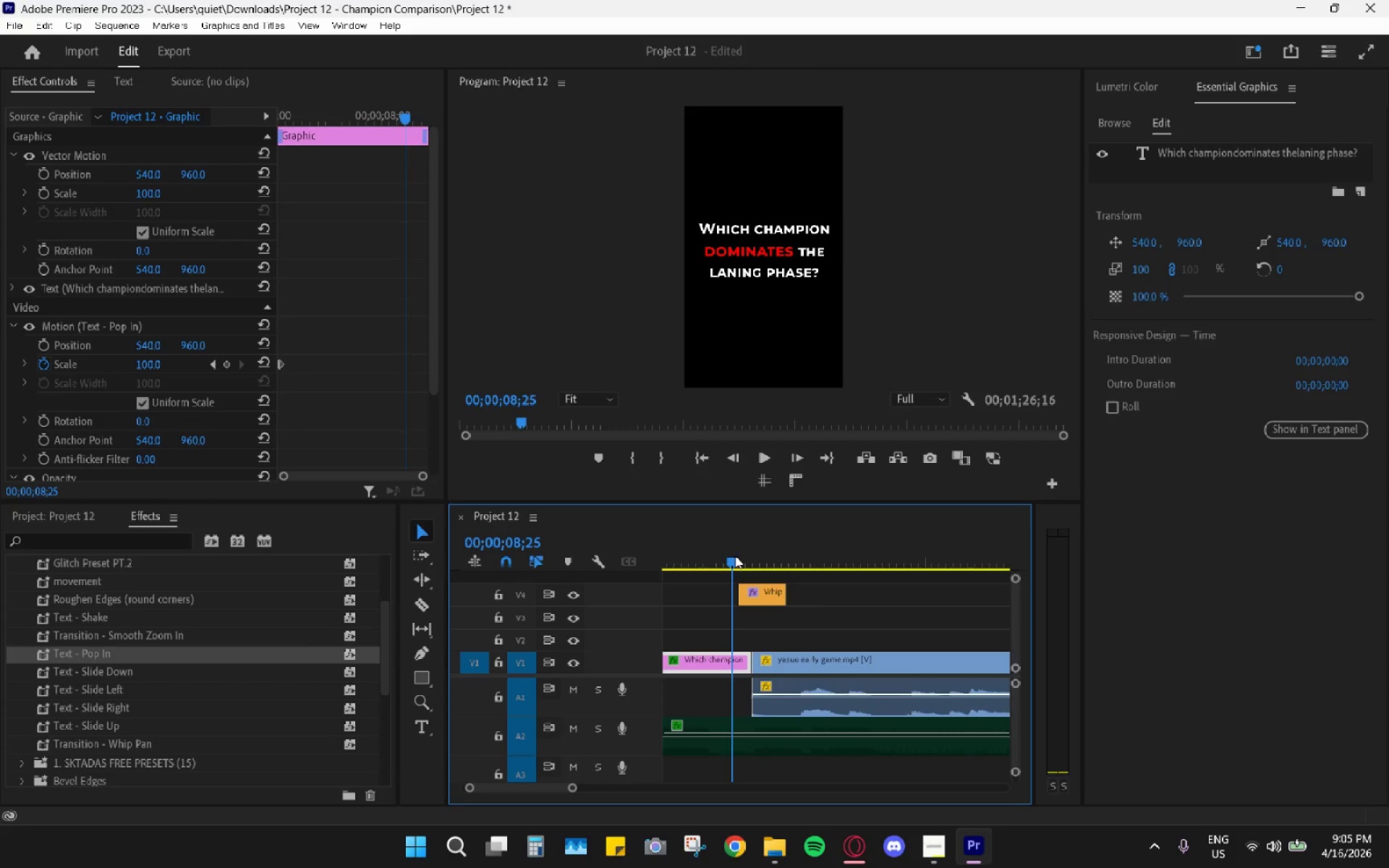 
left_click_drag(start_coordinate=[765, 587], to_coordinate=[756, 631])
 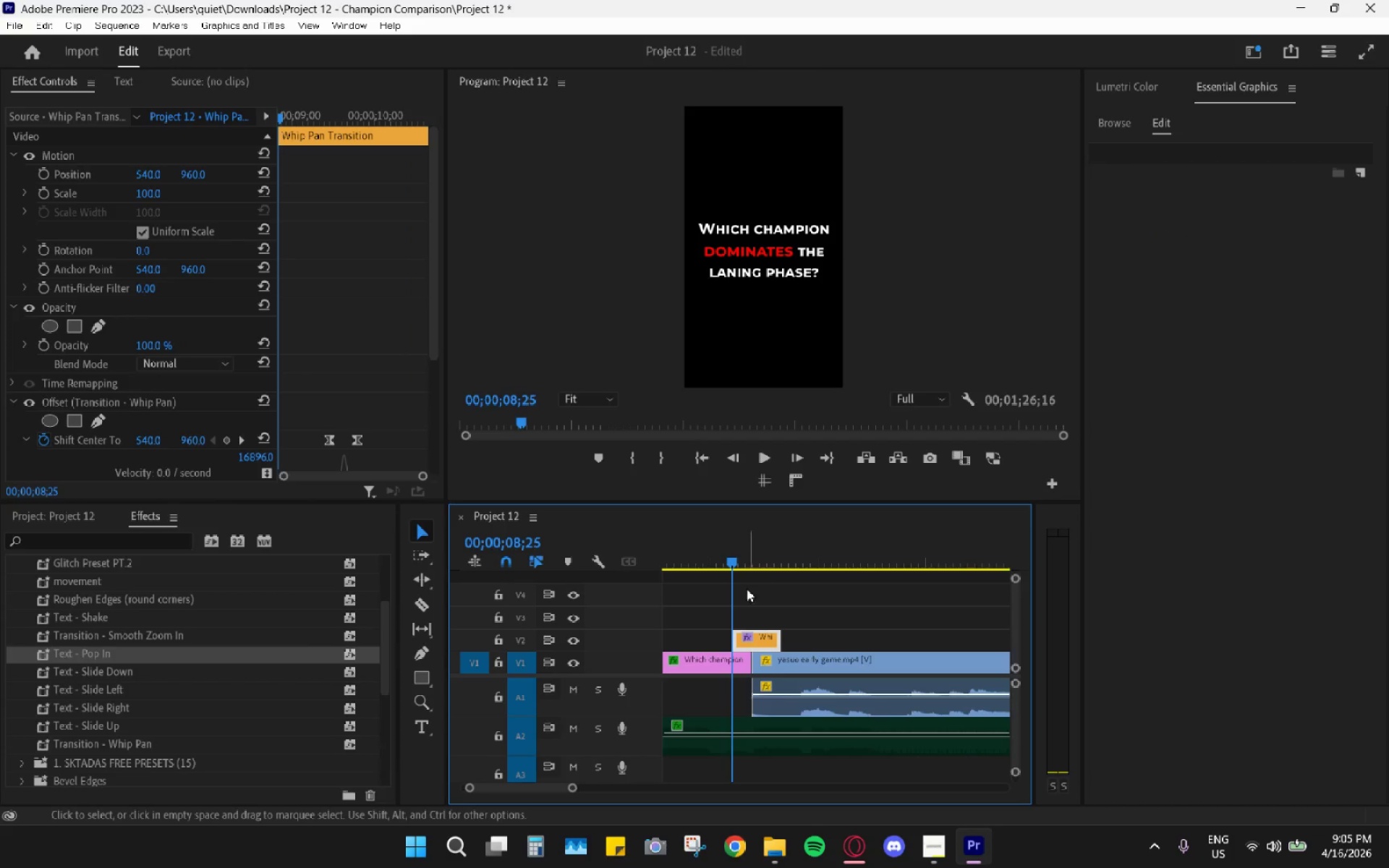 
hold_key(key=AltLeft, duration=0.42)
scroll: coordinate [738, 617], scroll_direction: up, amount: 5.0
 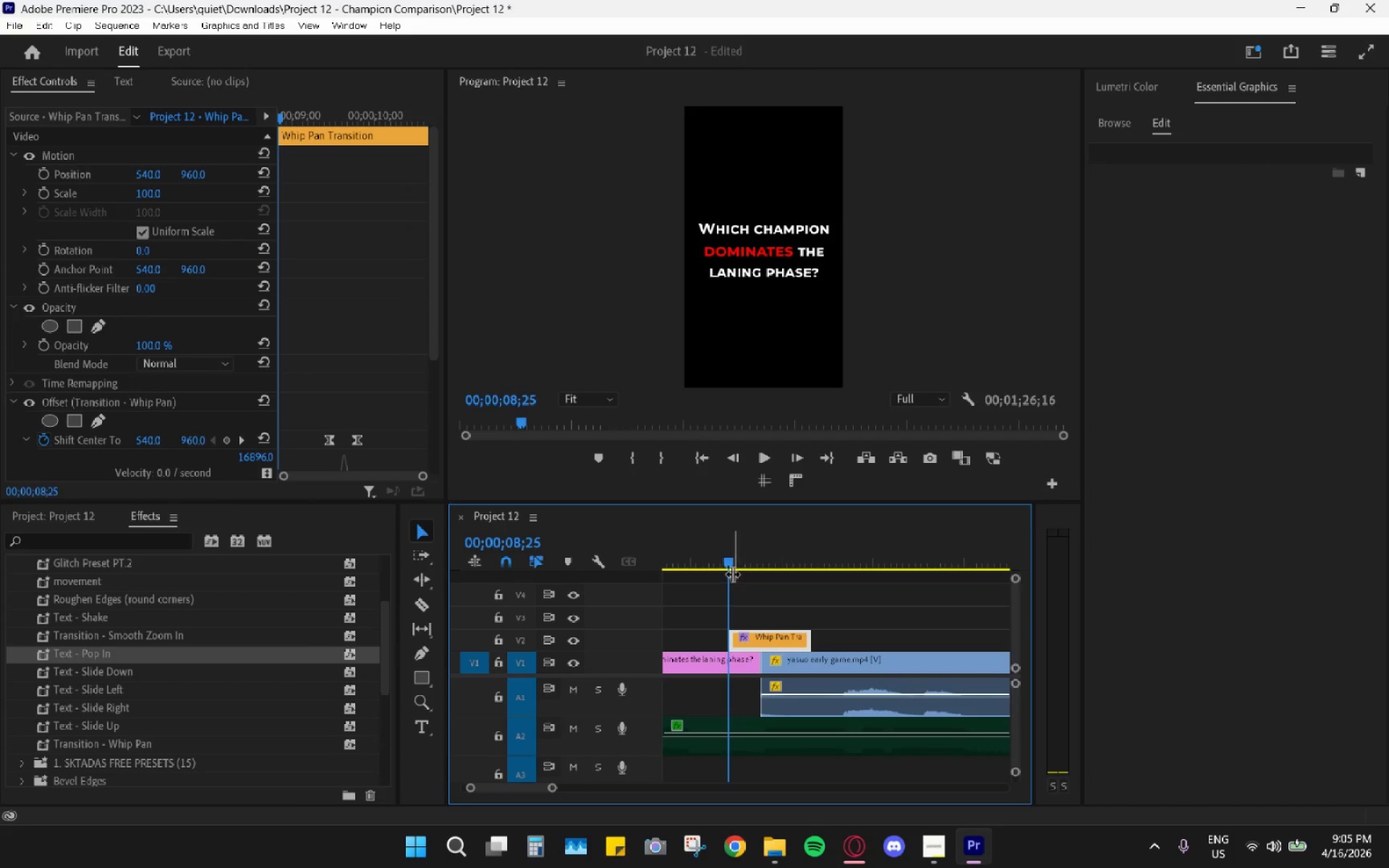 
left_click_drag(start_coordinate=[732, 563], to_coordinate=[728, 562])
 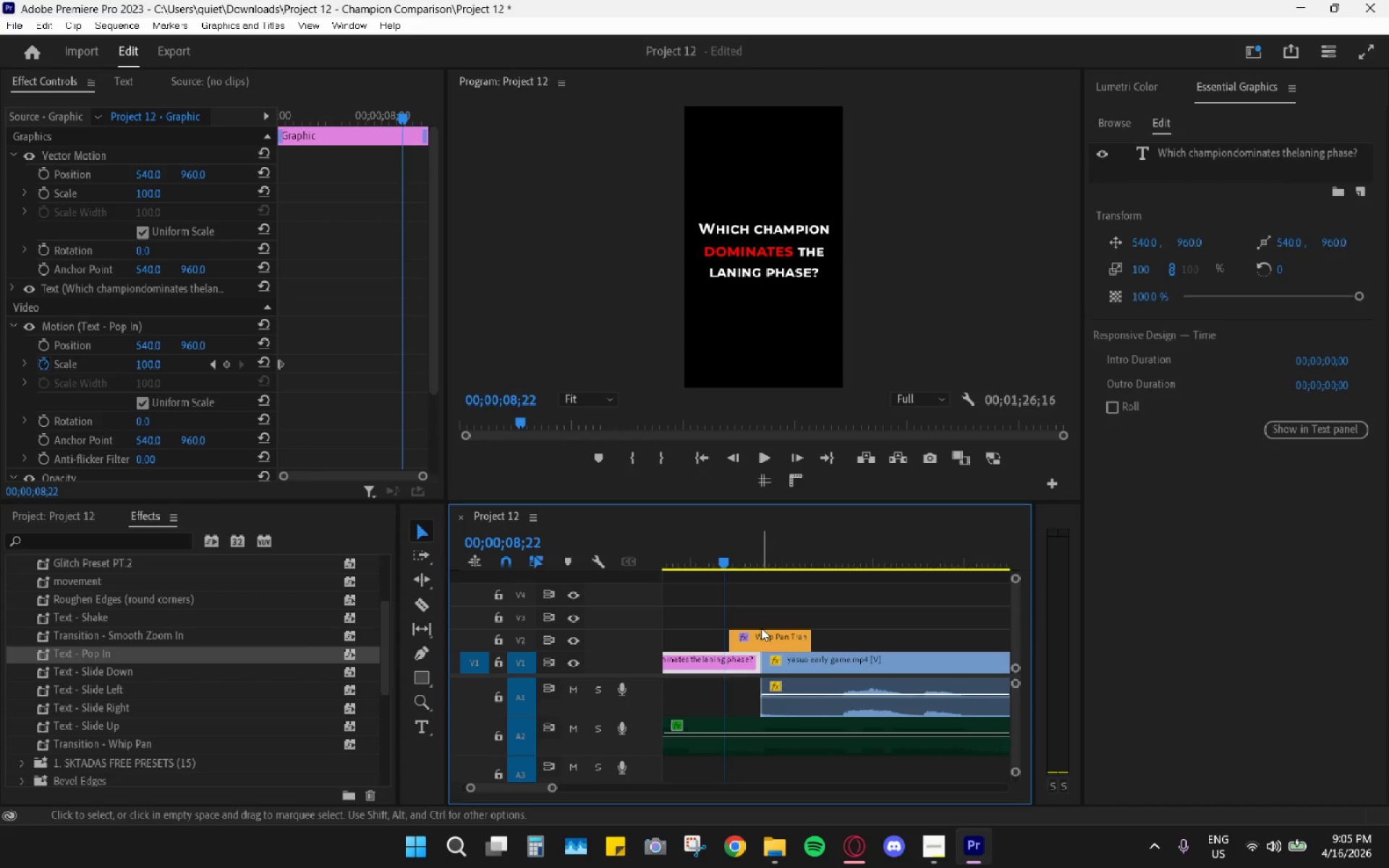 
left_click_drag(start_coordinate=[761, 639], to_coordinate=[749, 636])
 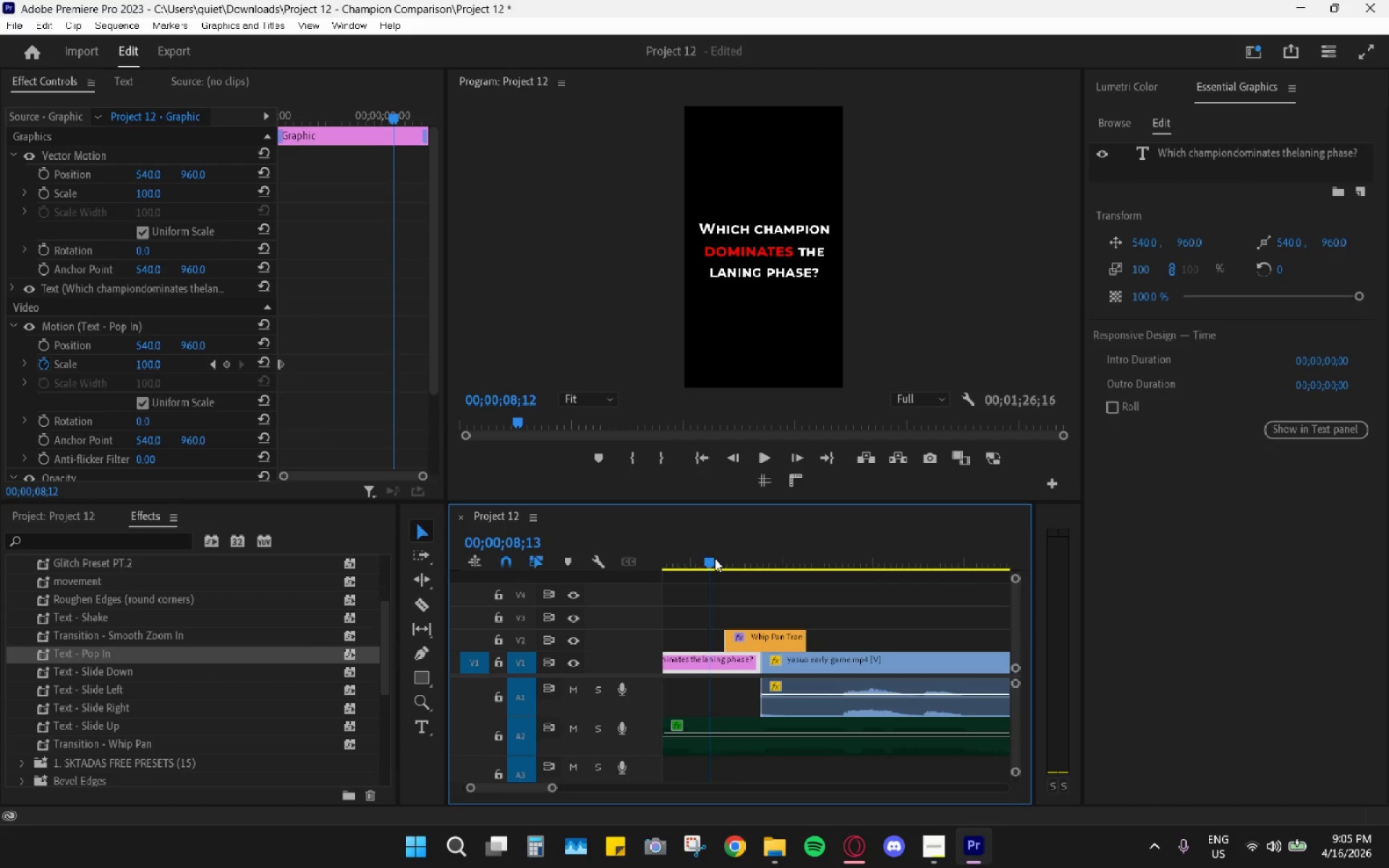 
left_click_drag(start_coordinate=[774, 631], to_coordinate=[763, 631])
 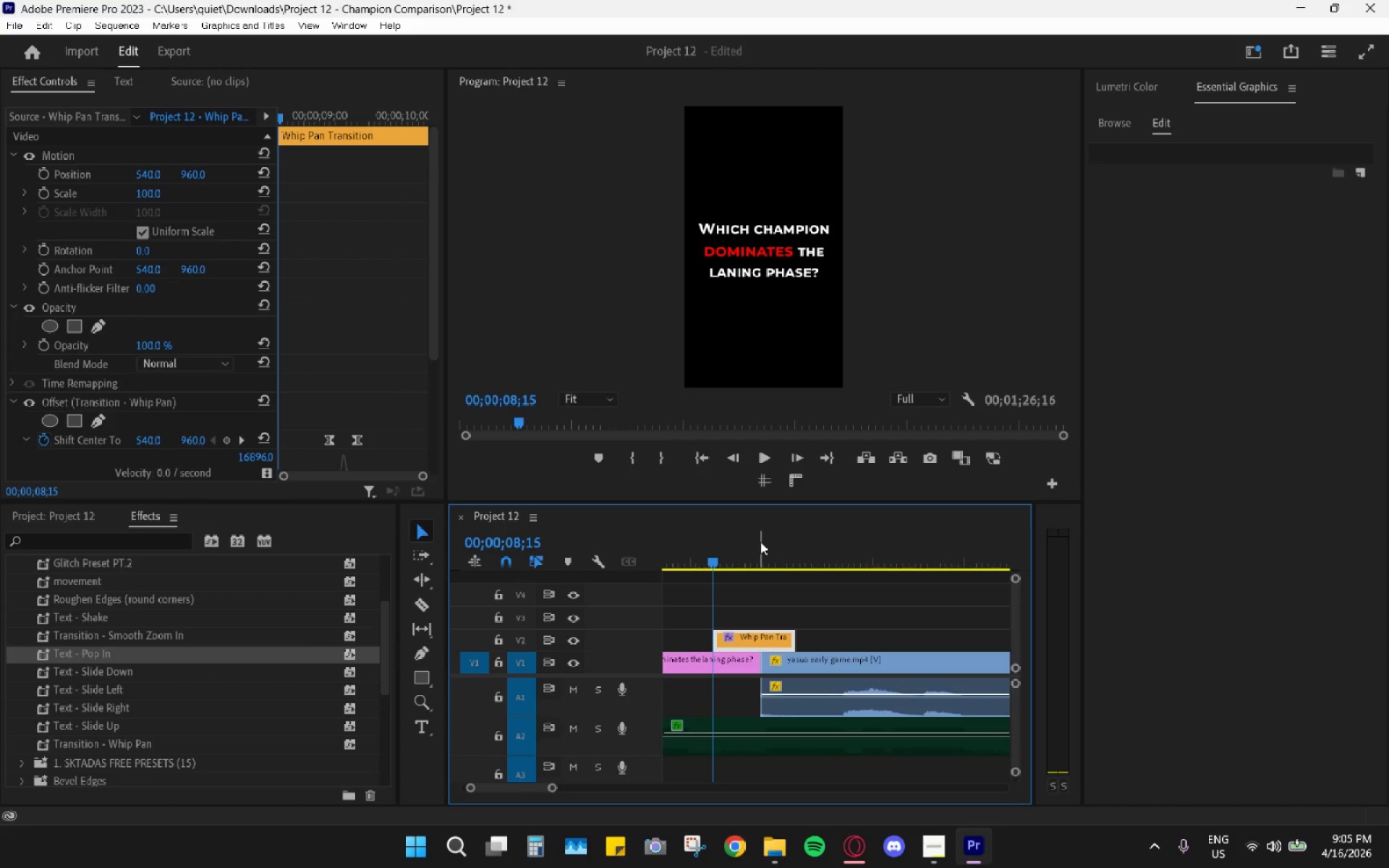 
hold_key(key=AltLeft, duration=0.52)
scroll: coordinate [754, 639], scroll_direction: up, amount: 4.0
 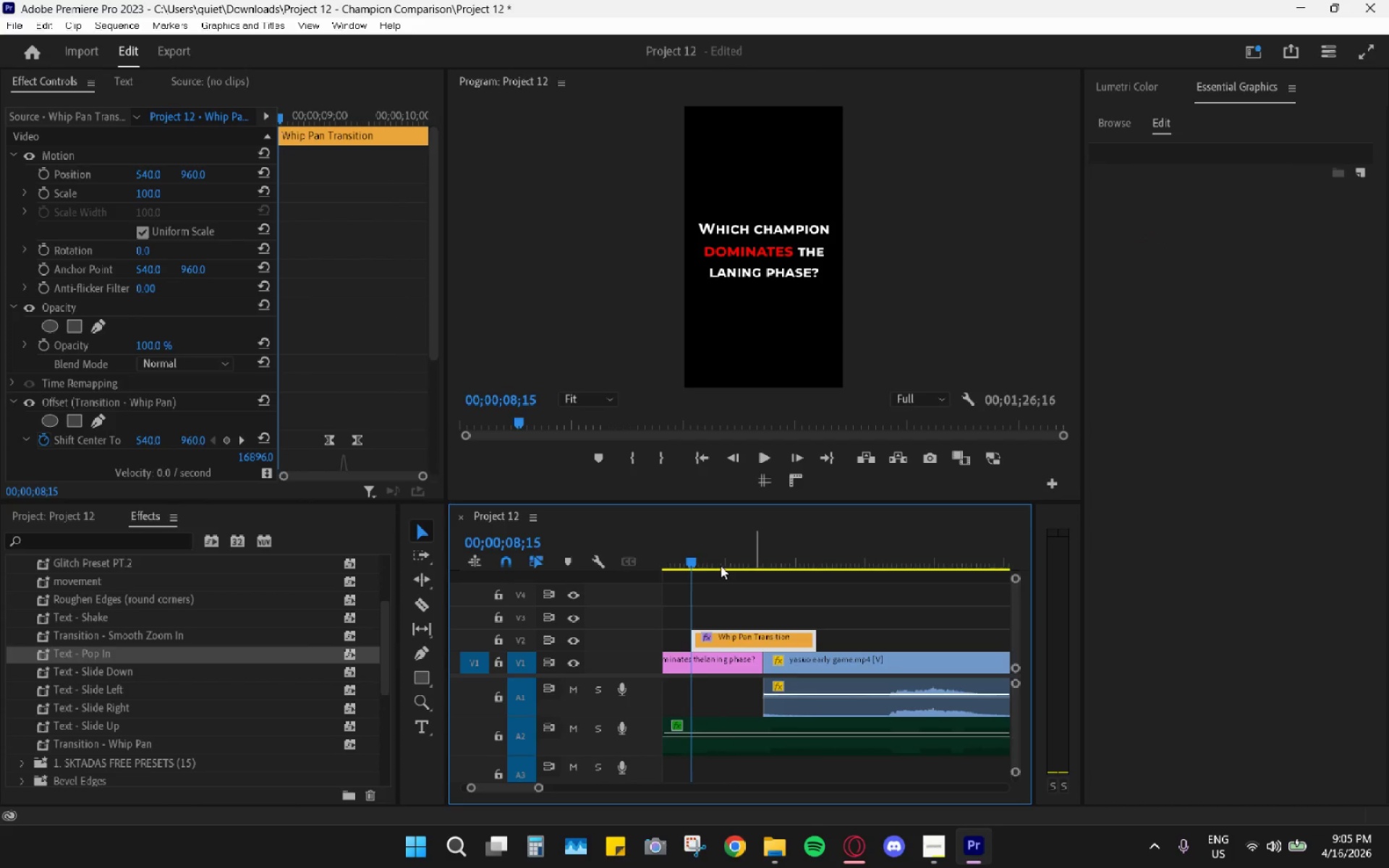 
left_click_drag(start_coordinate=[696, 558], to_coordinate=[702, 561])
 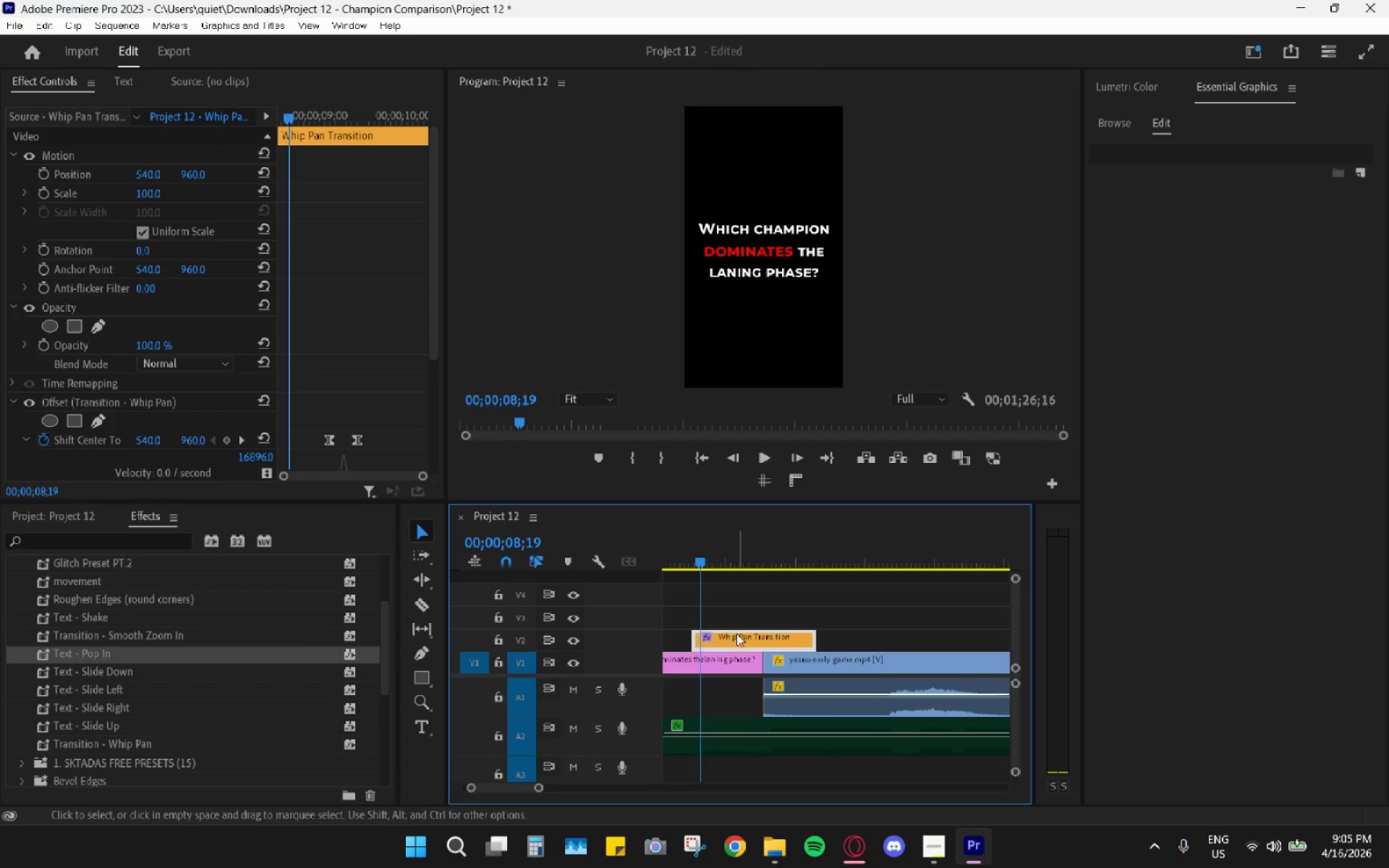 
left_click_drag(start_coordinate=[737, 634], to_coordinate=[744, 635])
 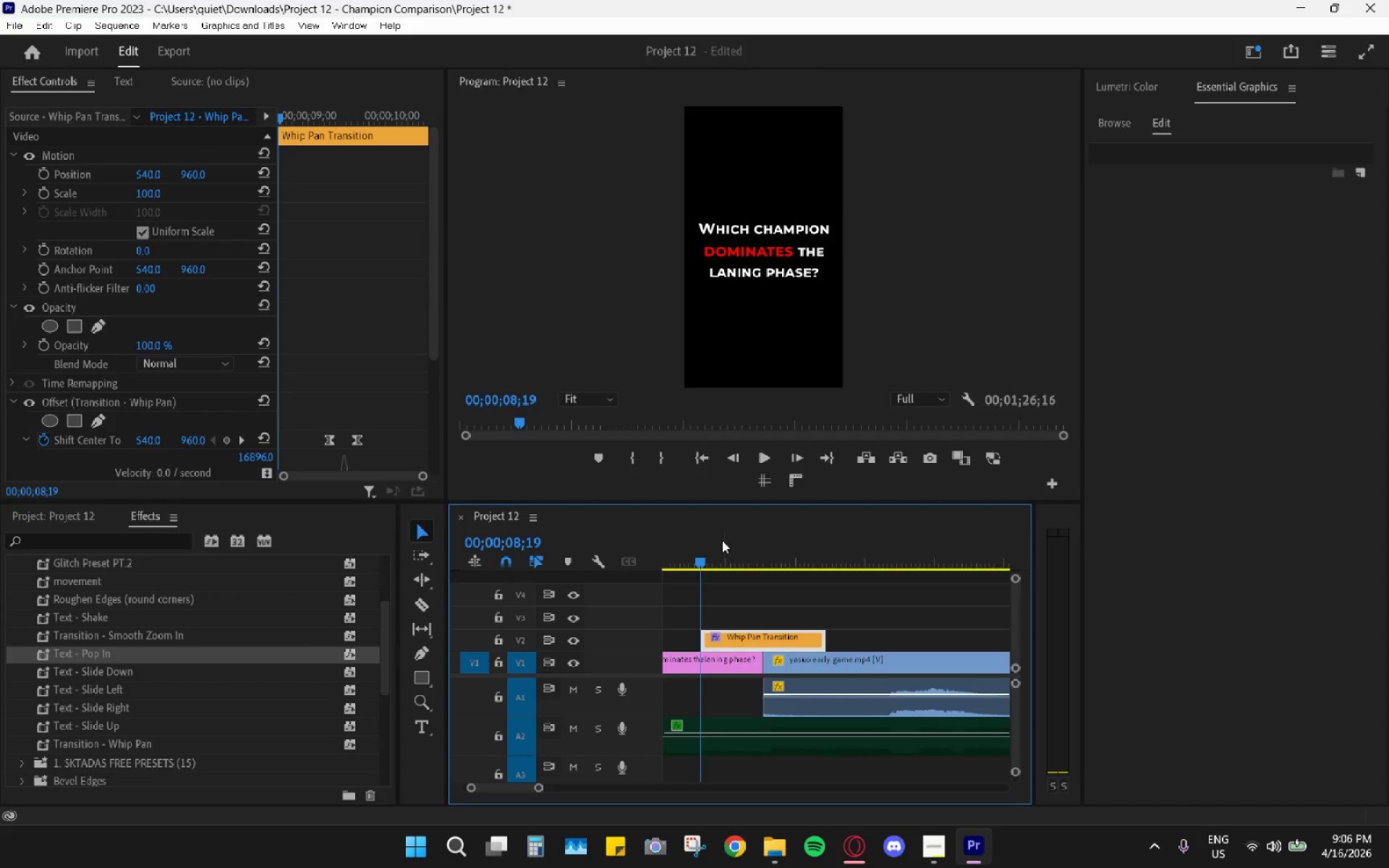 
wait(19.28)
 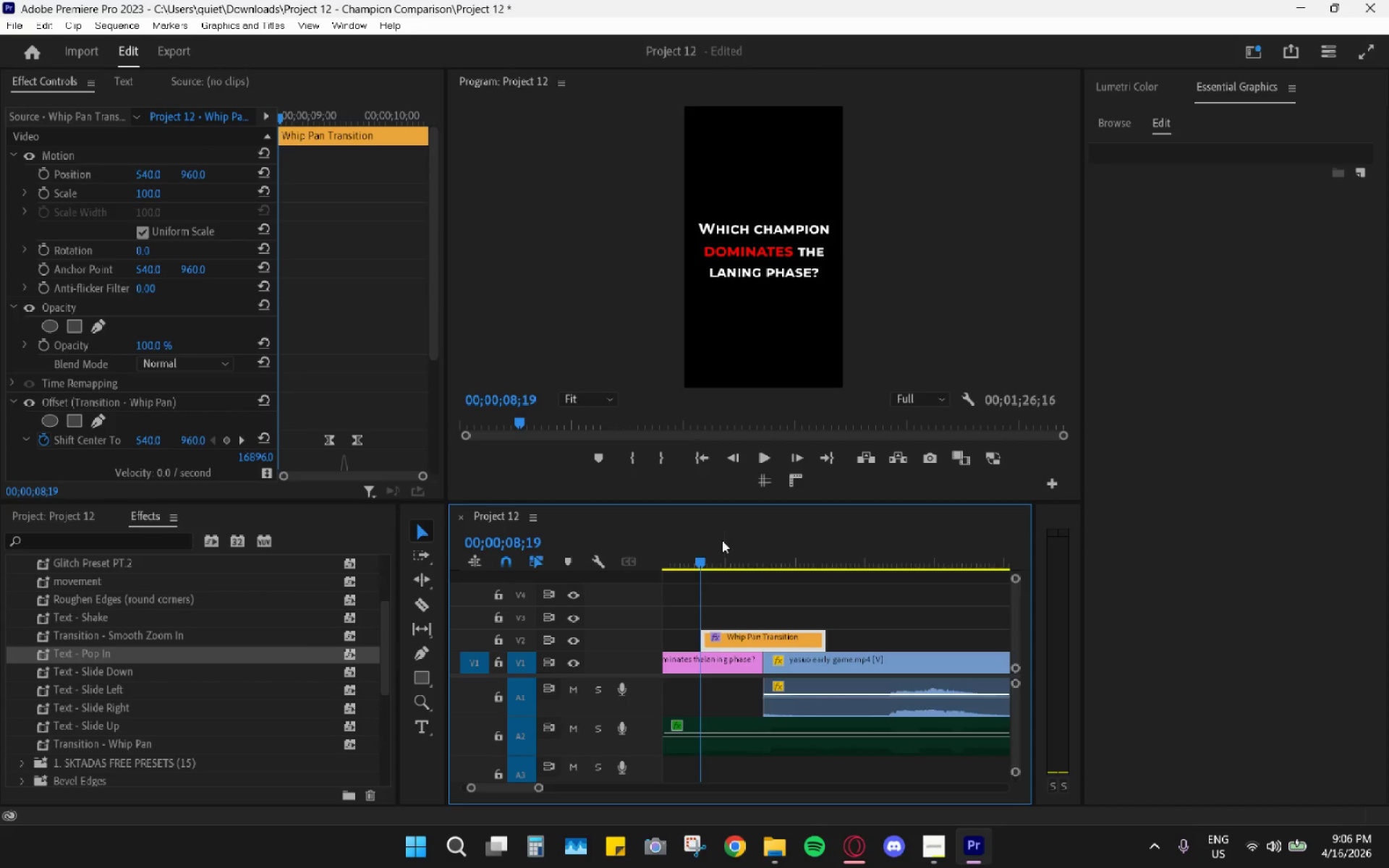 
left_click_drag(start_coordinate=[726, 540], to_coordinate=[763, 562])
 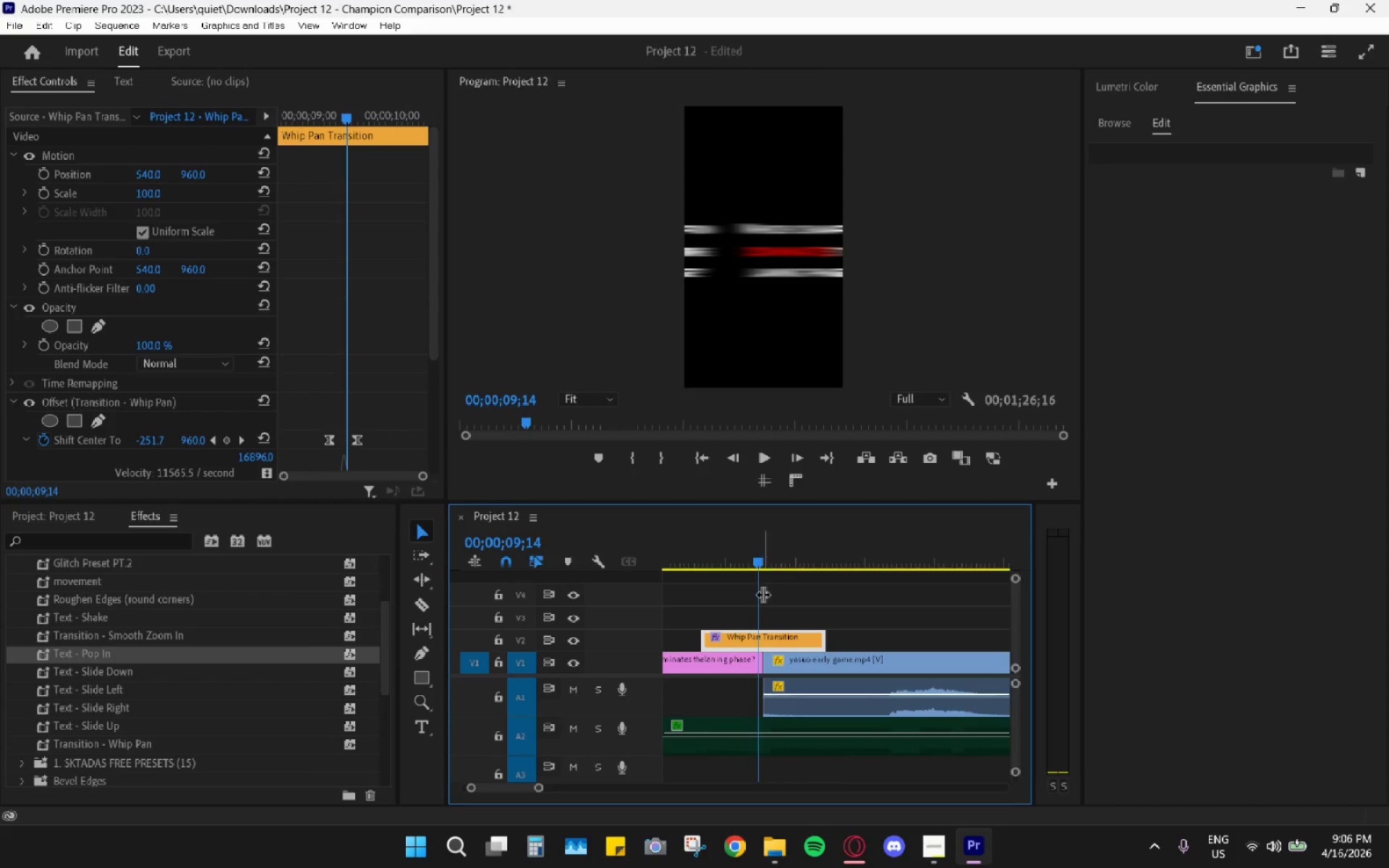 
hold_key(key=AltLeft, duration=0.67)
 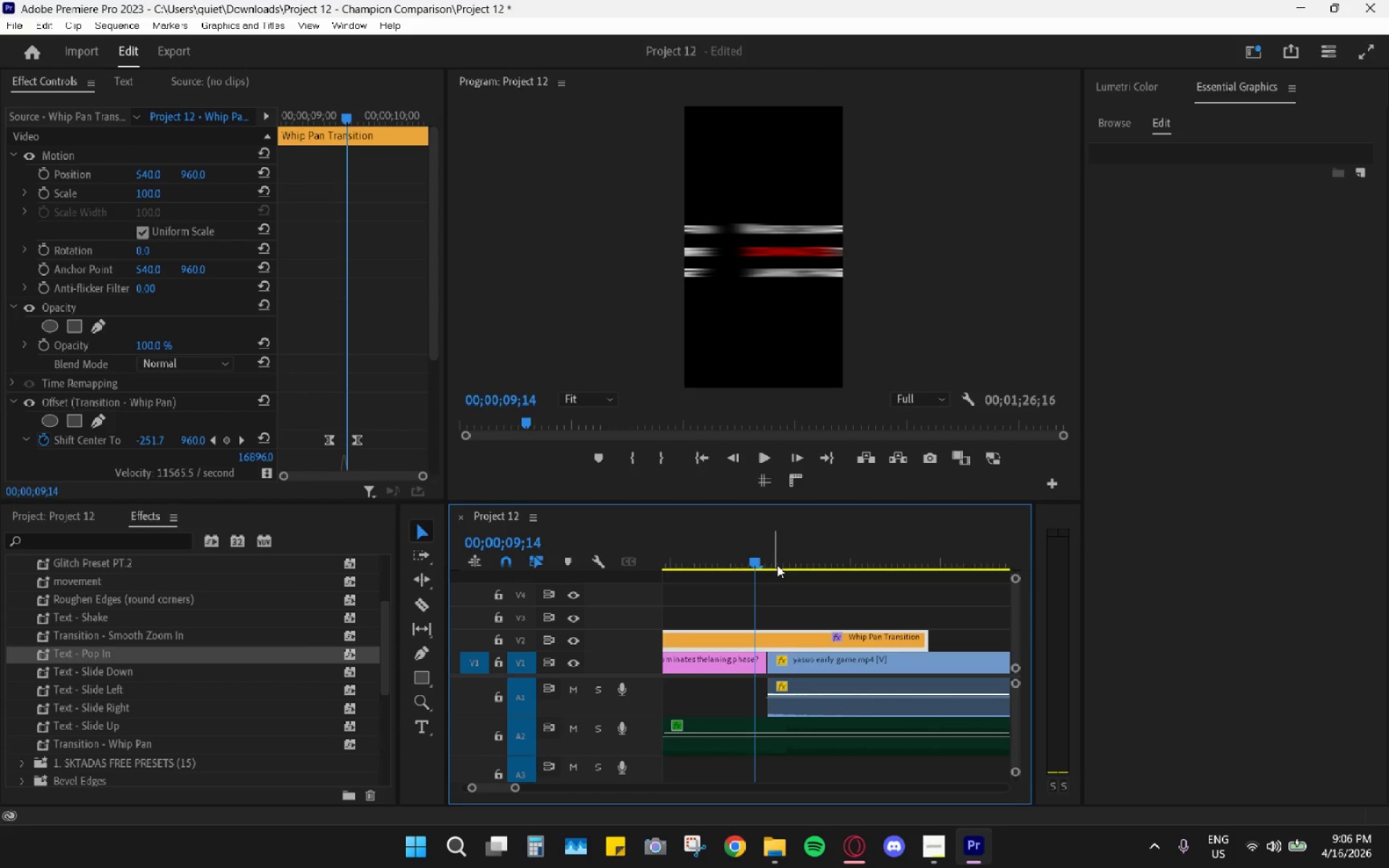 
left_click_drag(start_coordinate=[765, 558], to_coordinate=[777, 565])
 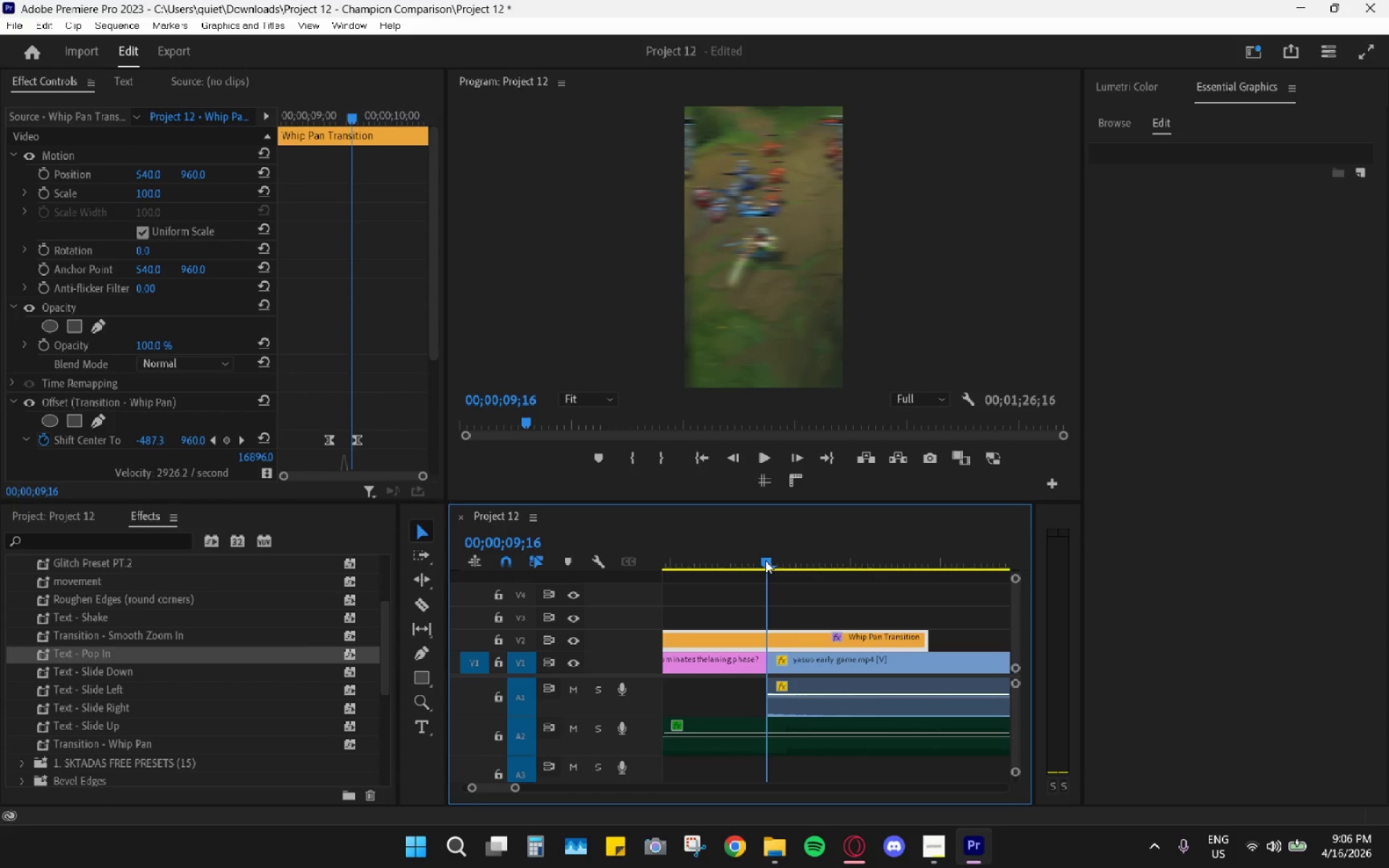 
scroll: coordinate [760, 596], scroll_direction: up, amount: 9.0
 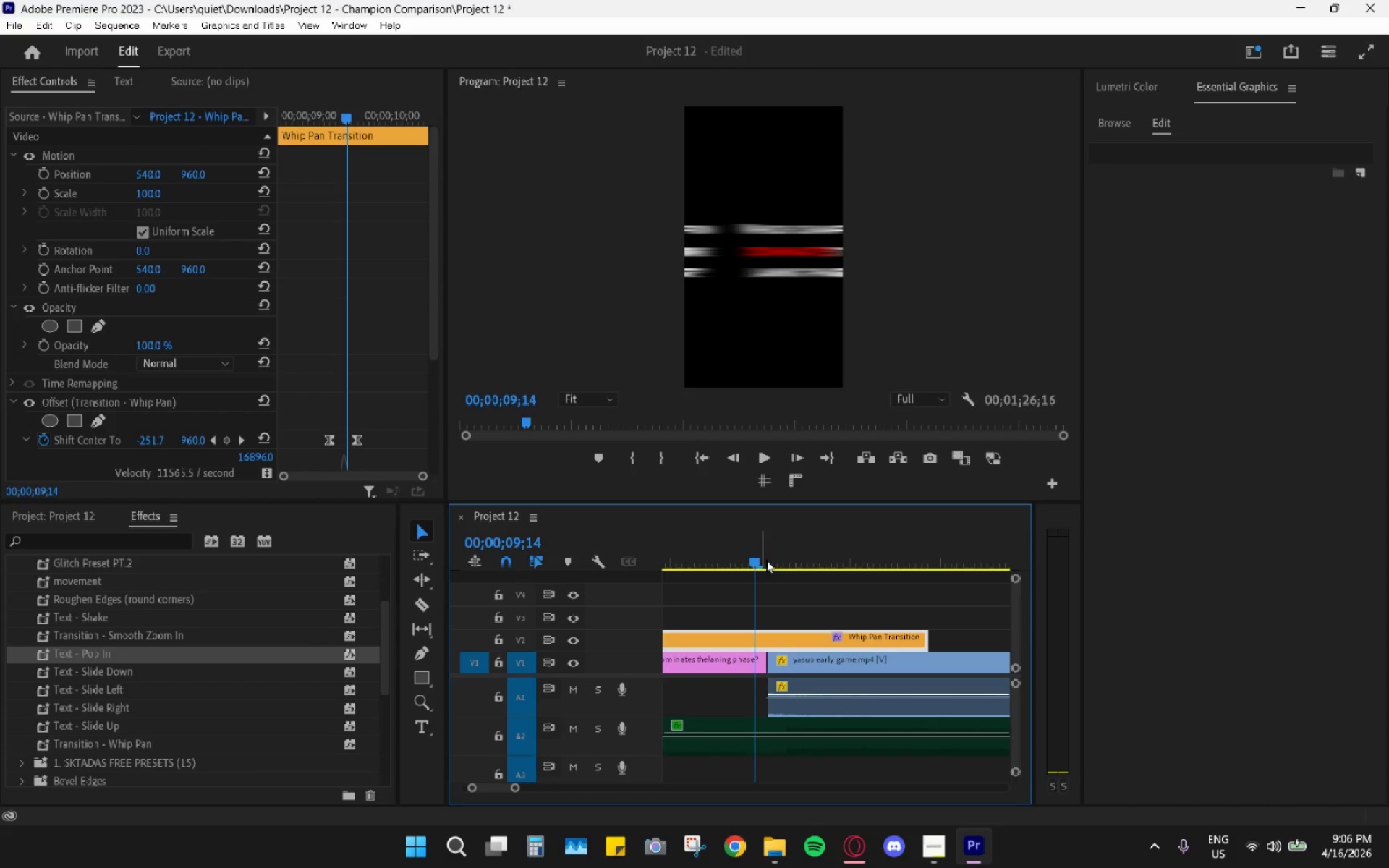 
left_click([797, 638])
 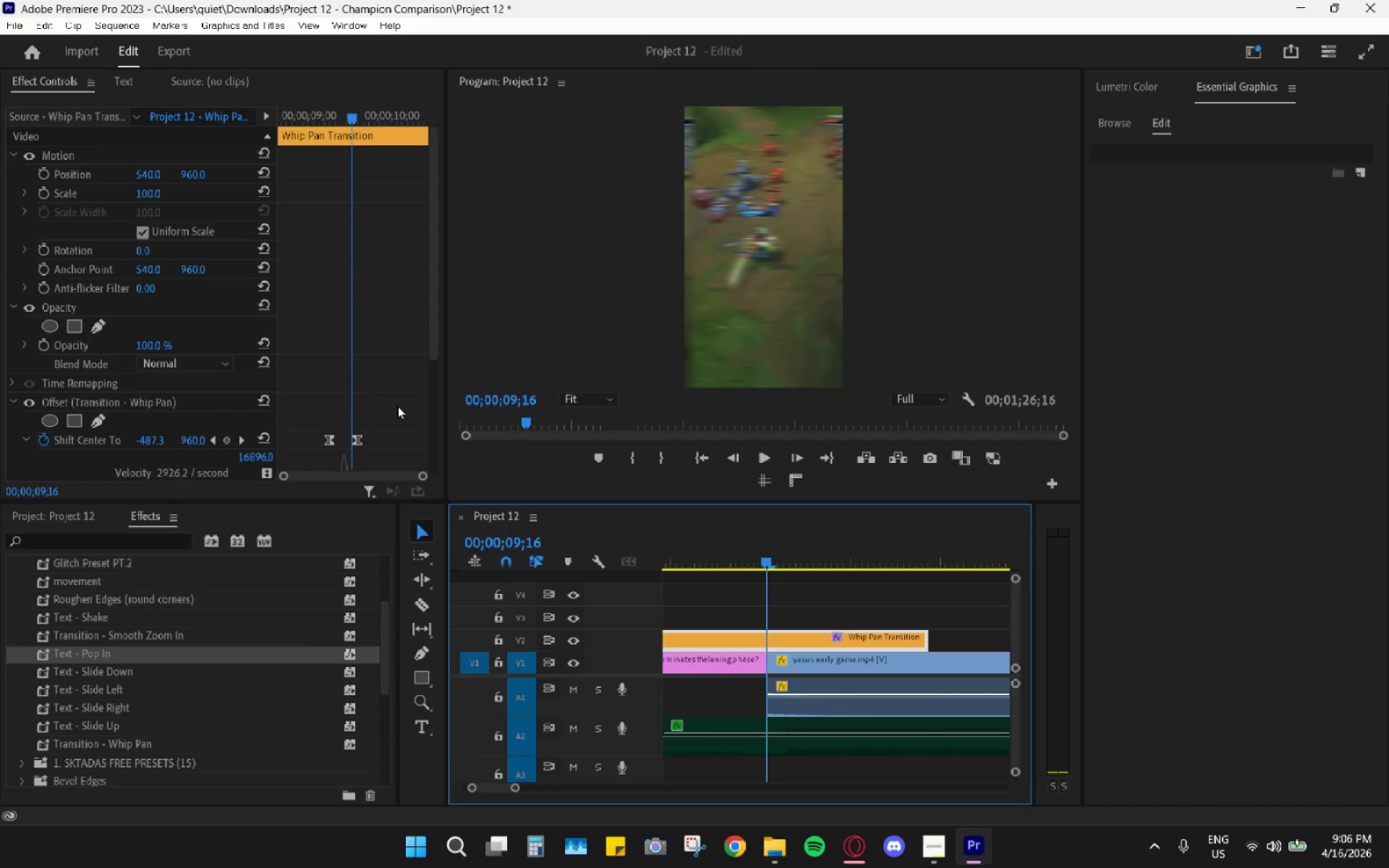 
scroll: coordinate [381, 422], scroll_direction: down, amount: 13.0
 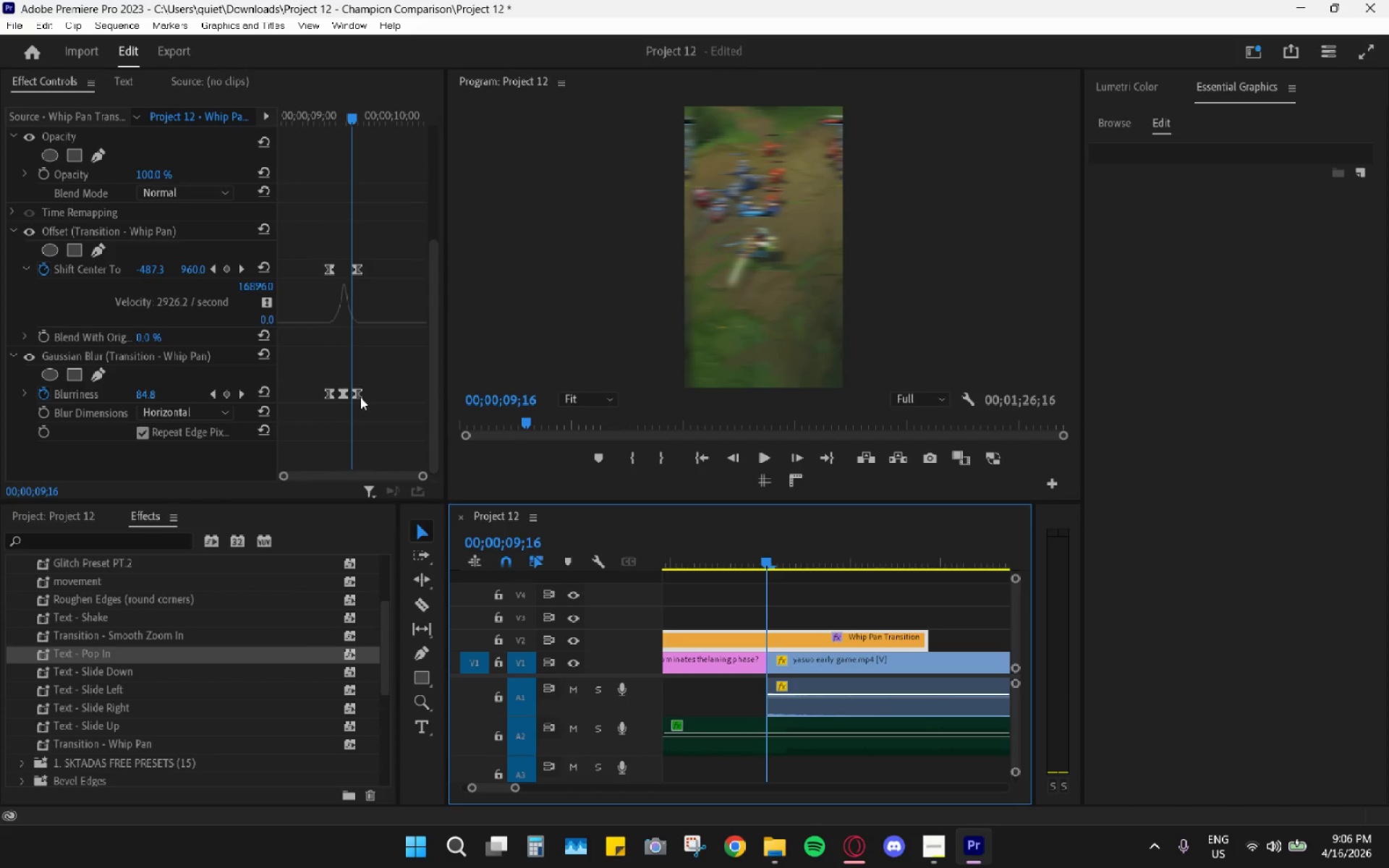 
left_click_drag(start_coordinate=[359, 397], to_coordinate=[368, 399])
 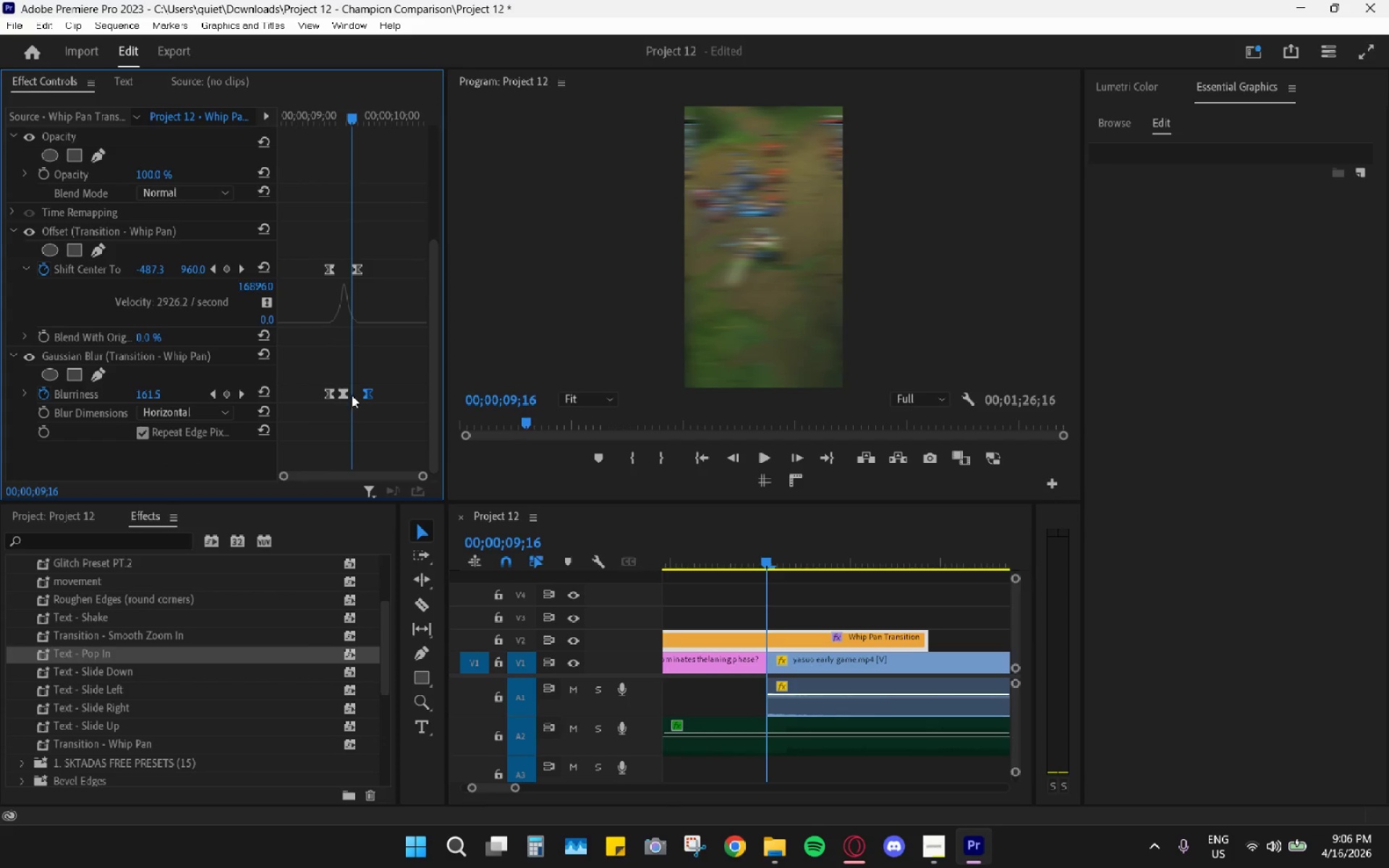 
left_click_drag(start_coordinate=[347, 395], to_coordinate=[352, 396])
 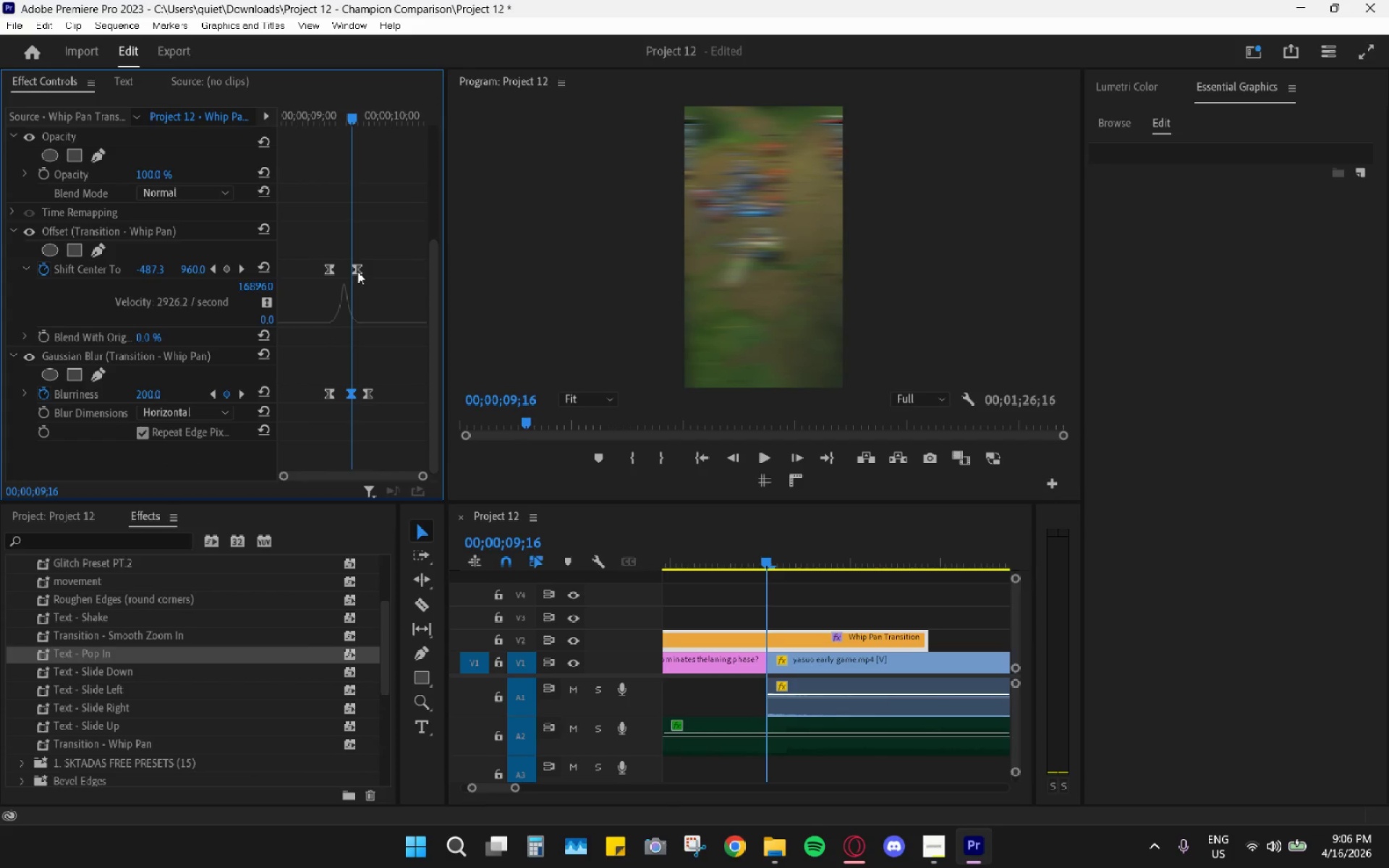 
left_click_drag(start_coordinate=[357, 271], to_coordinate=[365, 274])
 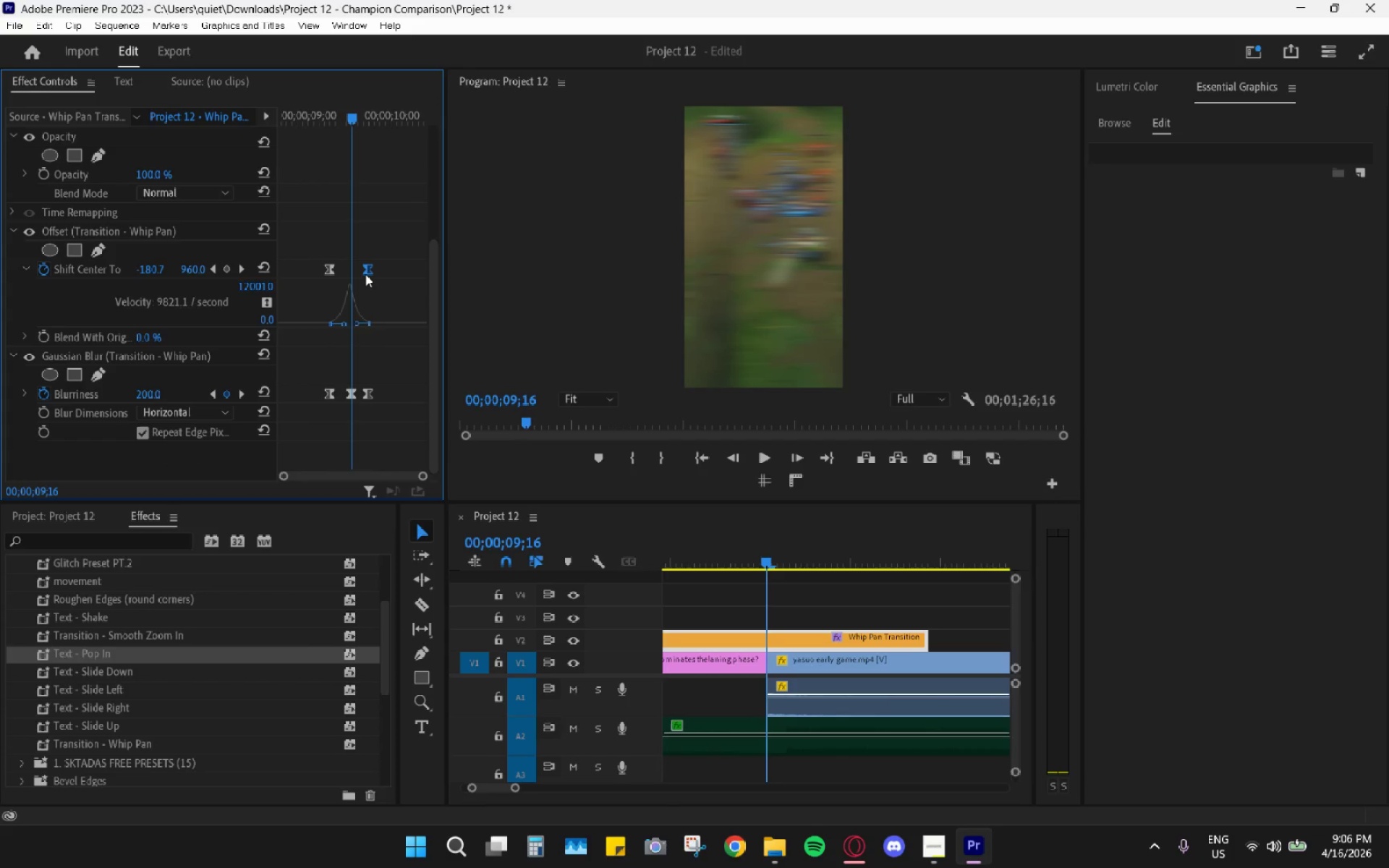 
key(ArrowLeft)
 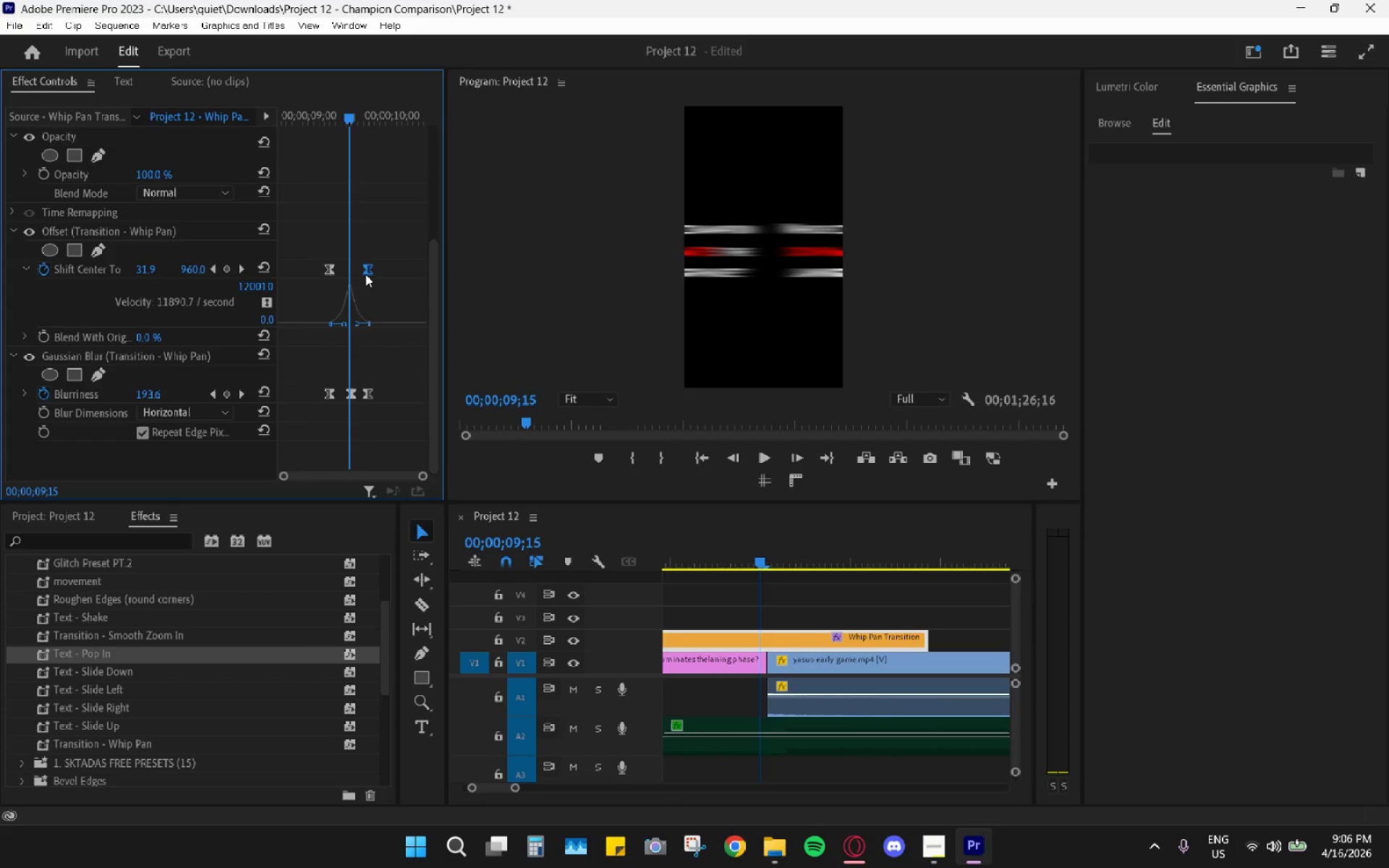 
key(ArrowLeft)
 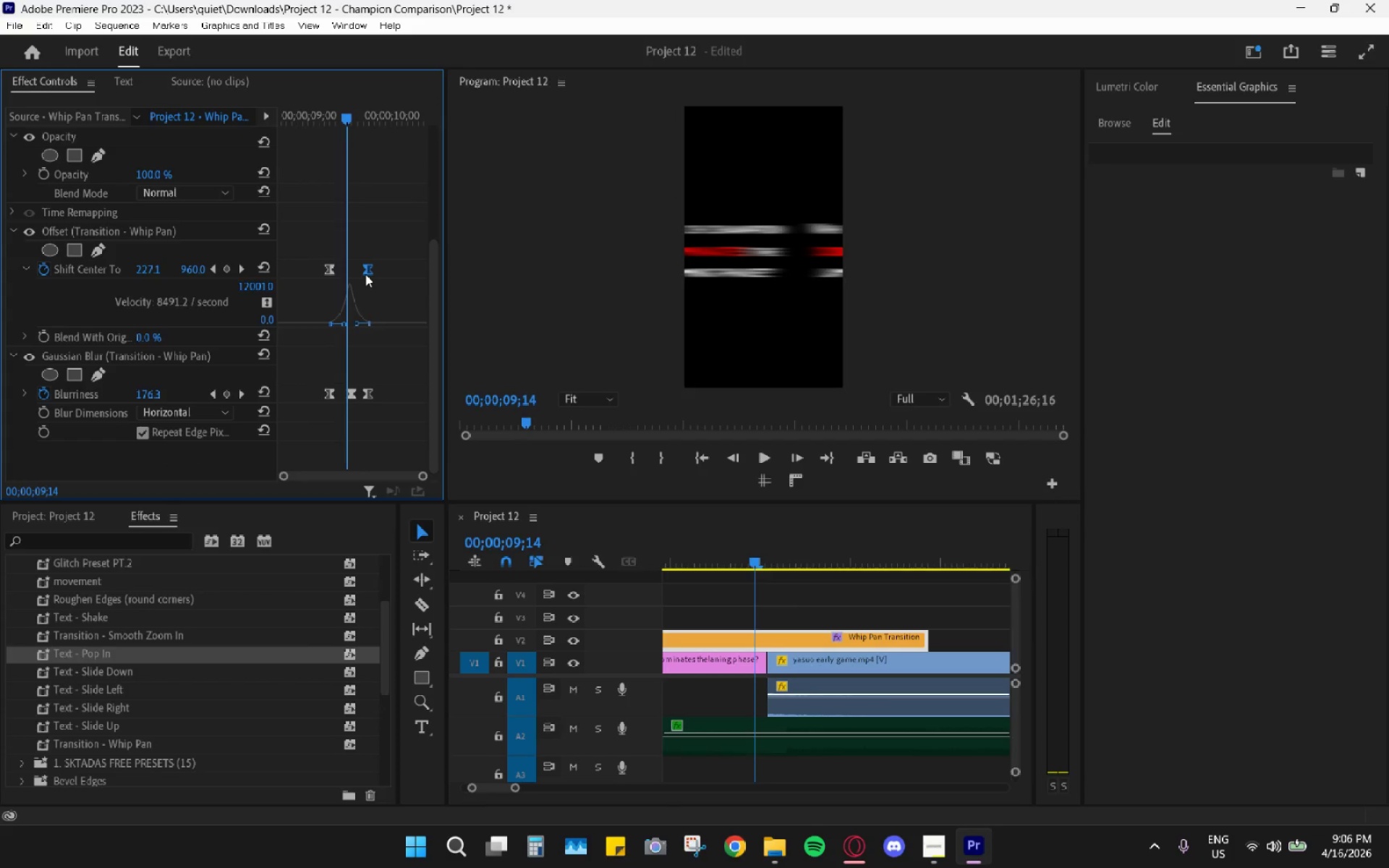 
key(ArrowLeft)
 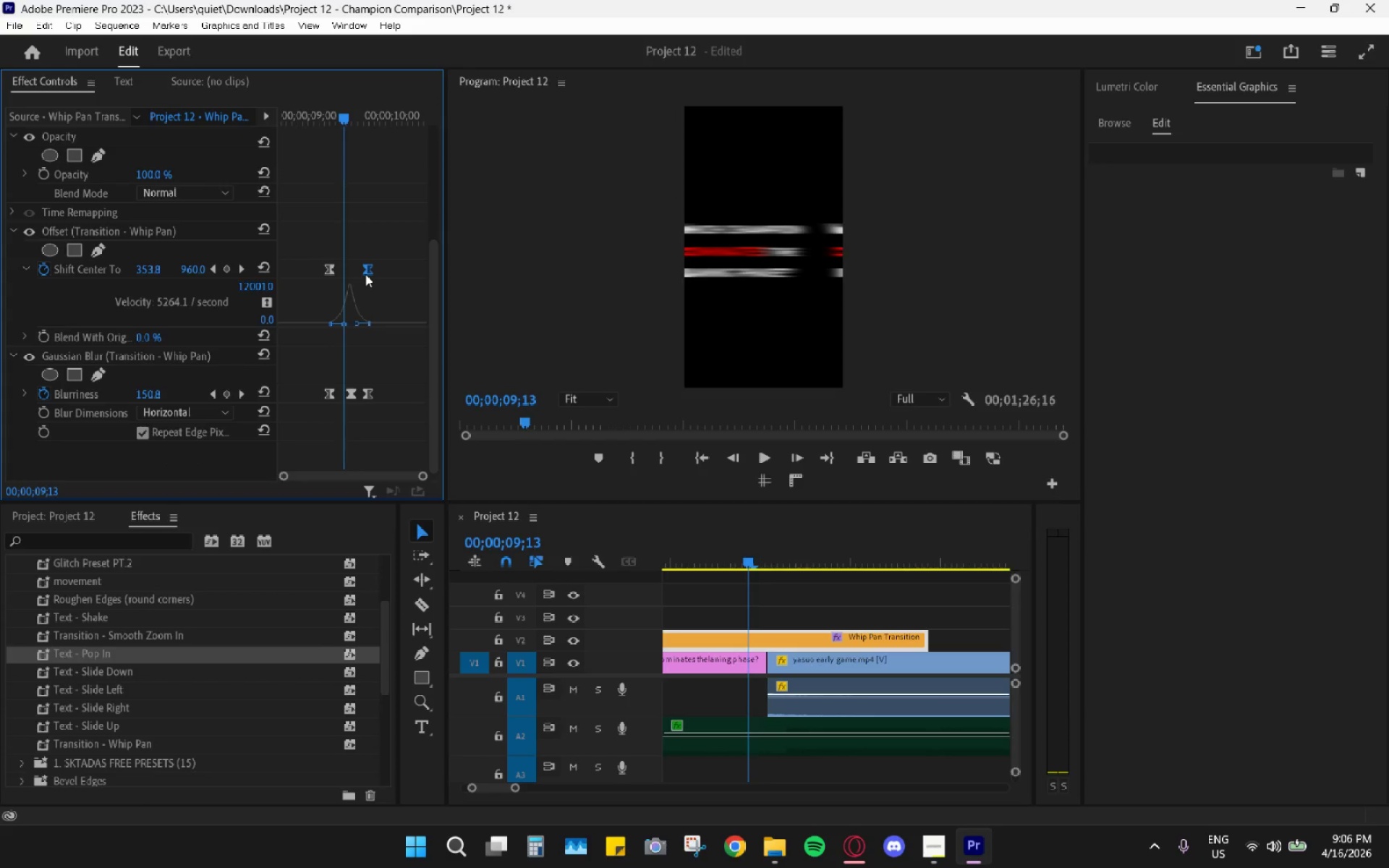 
key(ArrowLeft)
 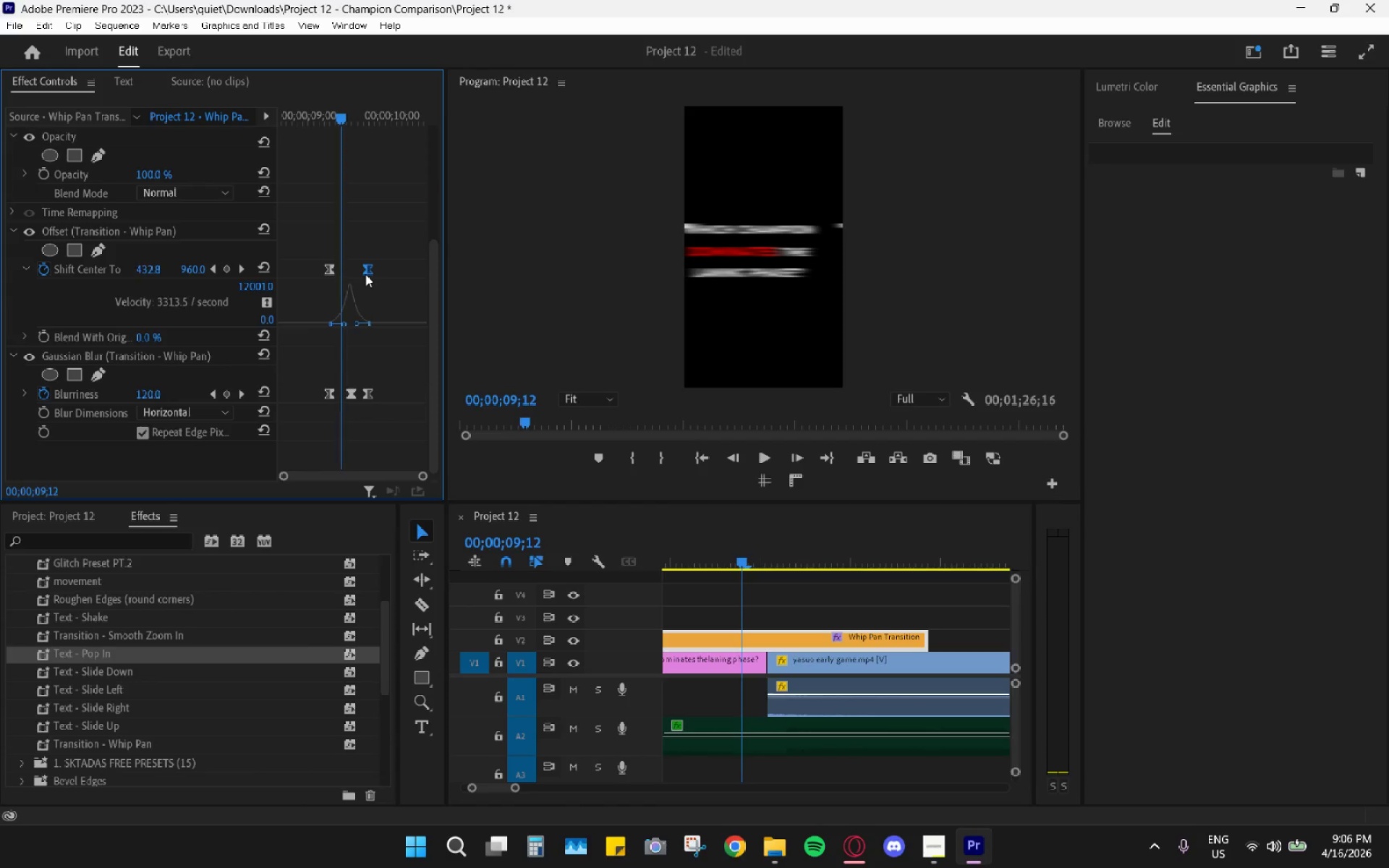 
key(ArrowLeft)
 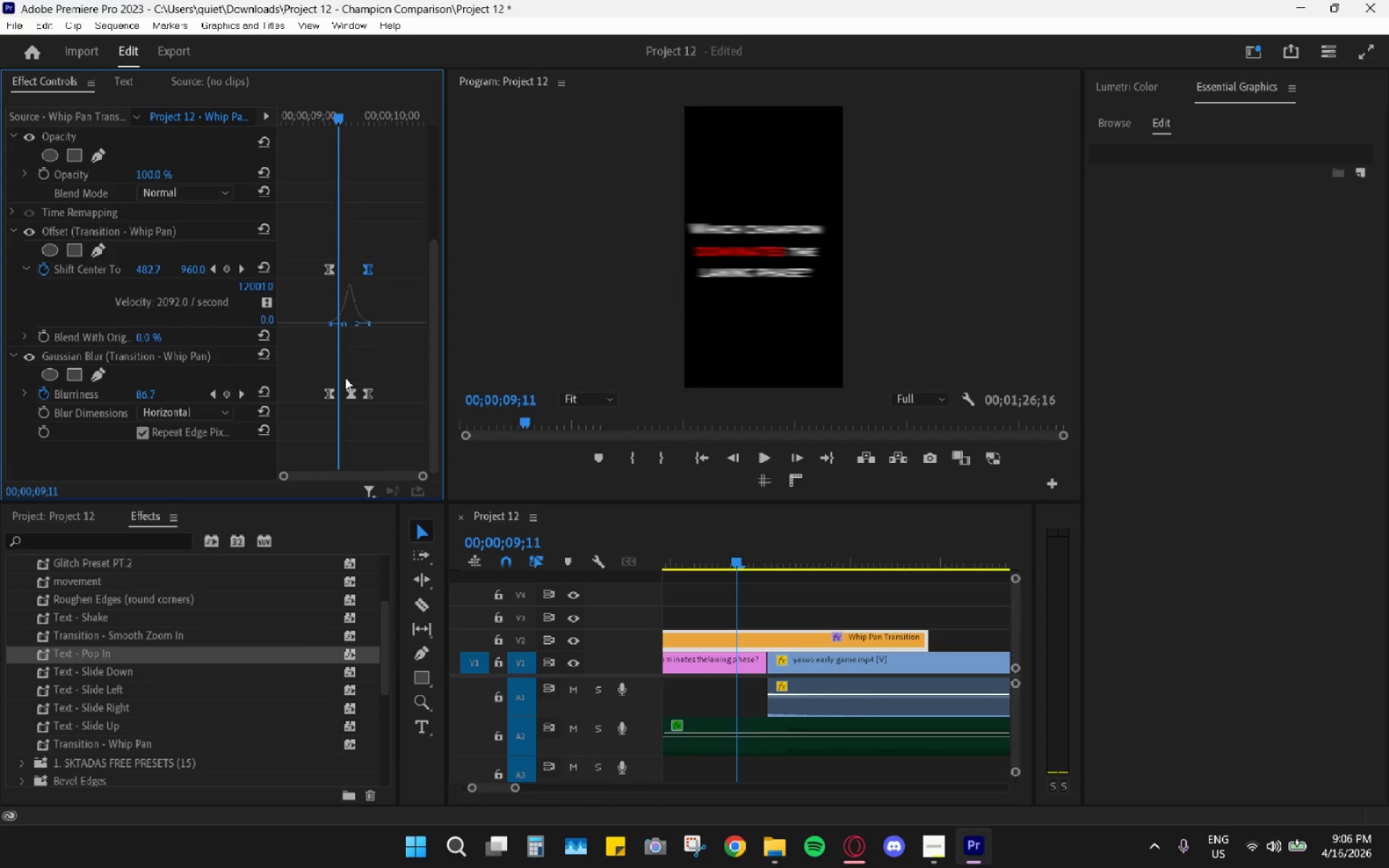 
left_click_drag(start_coordinate=[334, 394], to_coordinate=[338, 395])
 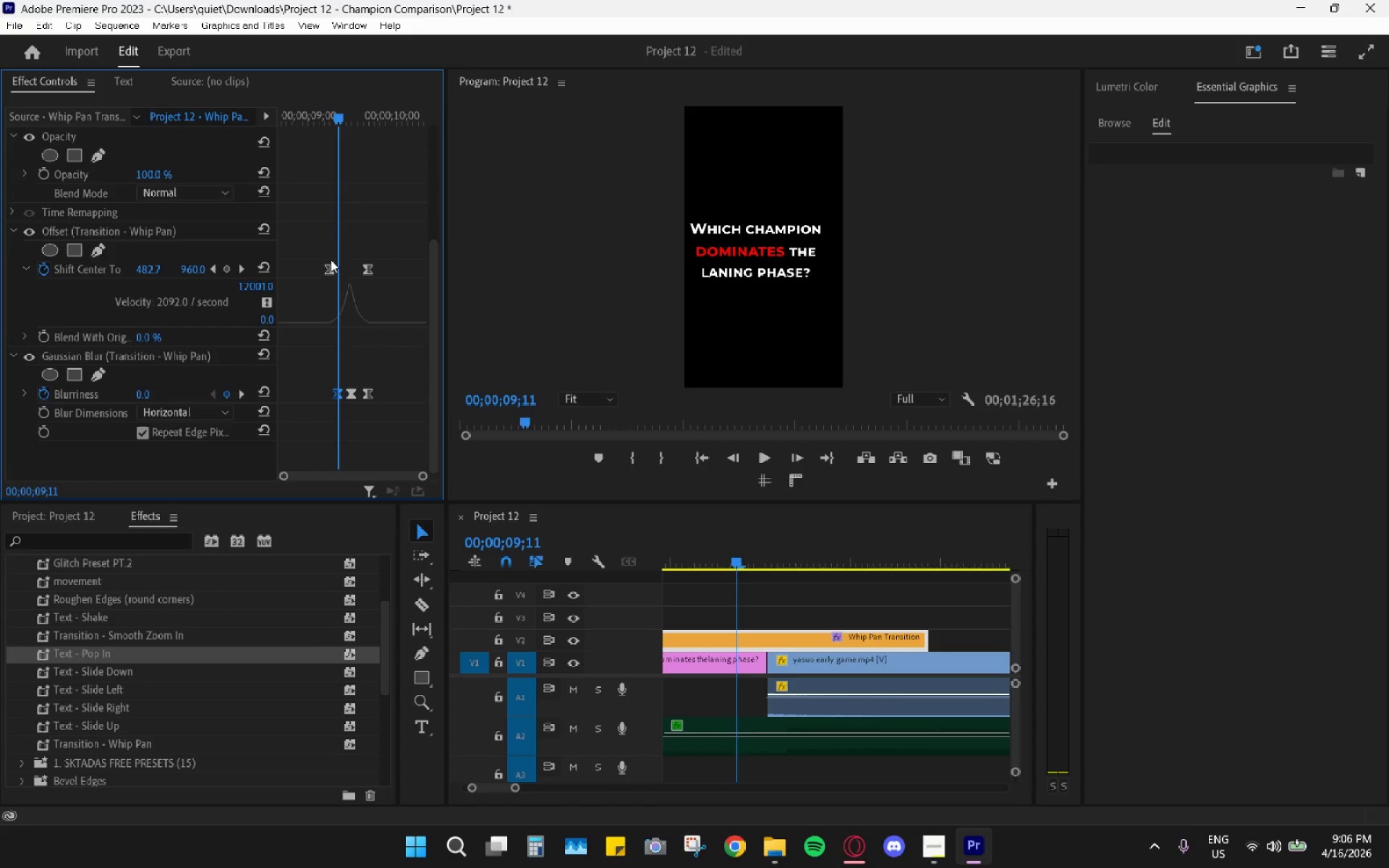 
left_click_drag(start_coordinate=[332, 264], to_coordinate=[336, 267])
 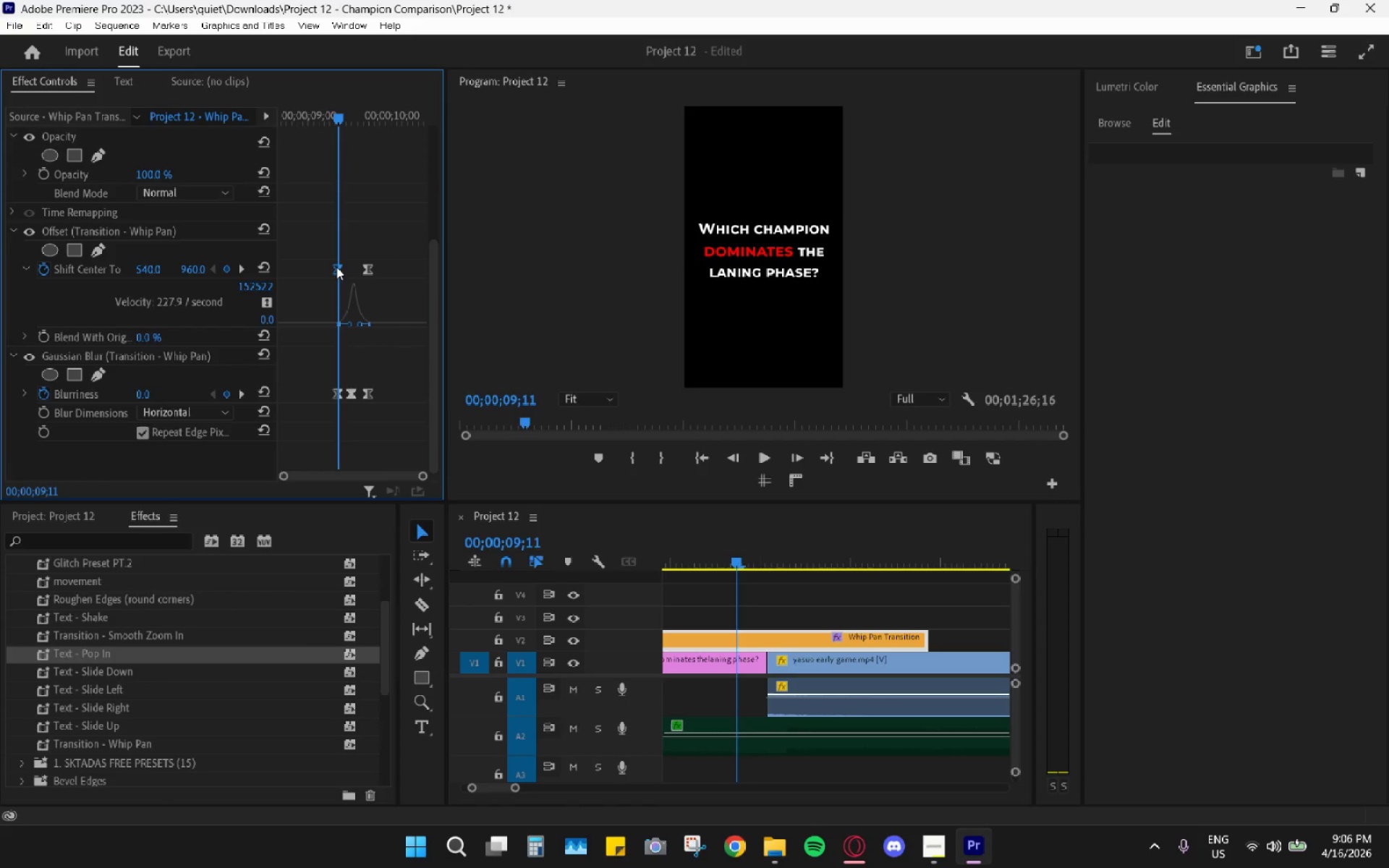 
key(ArrowRight)
 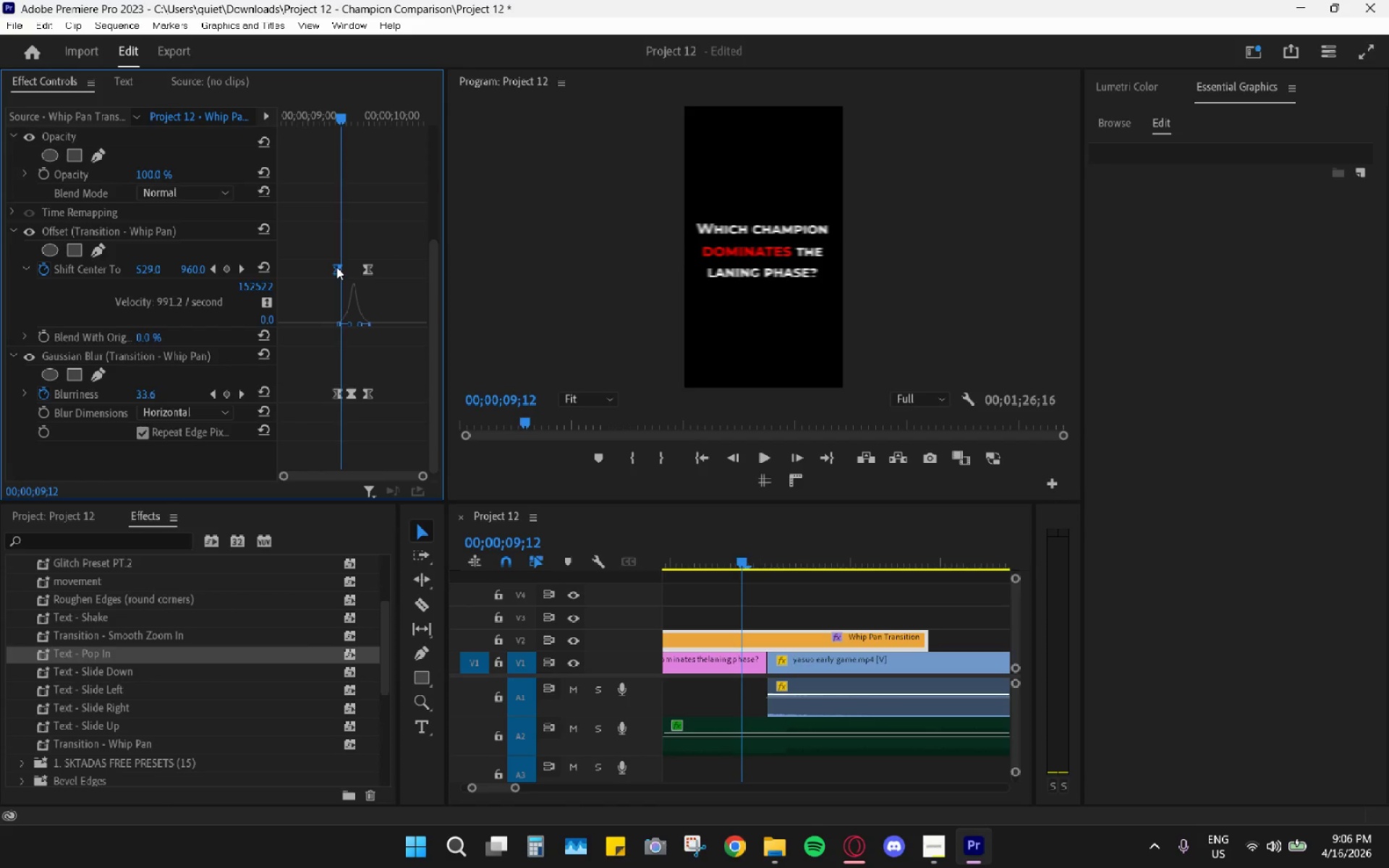 
key(ArrowRight)
 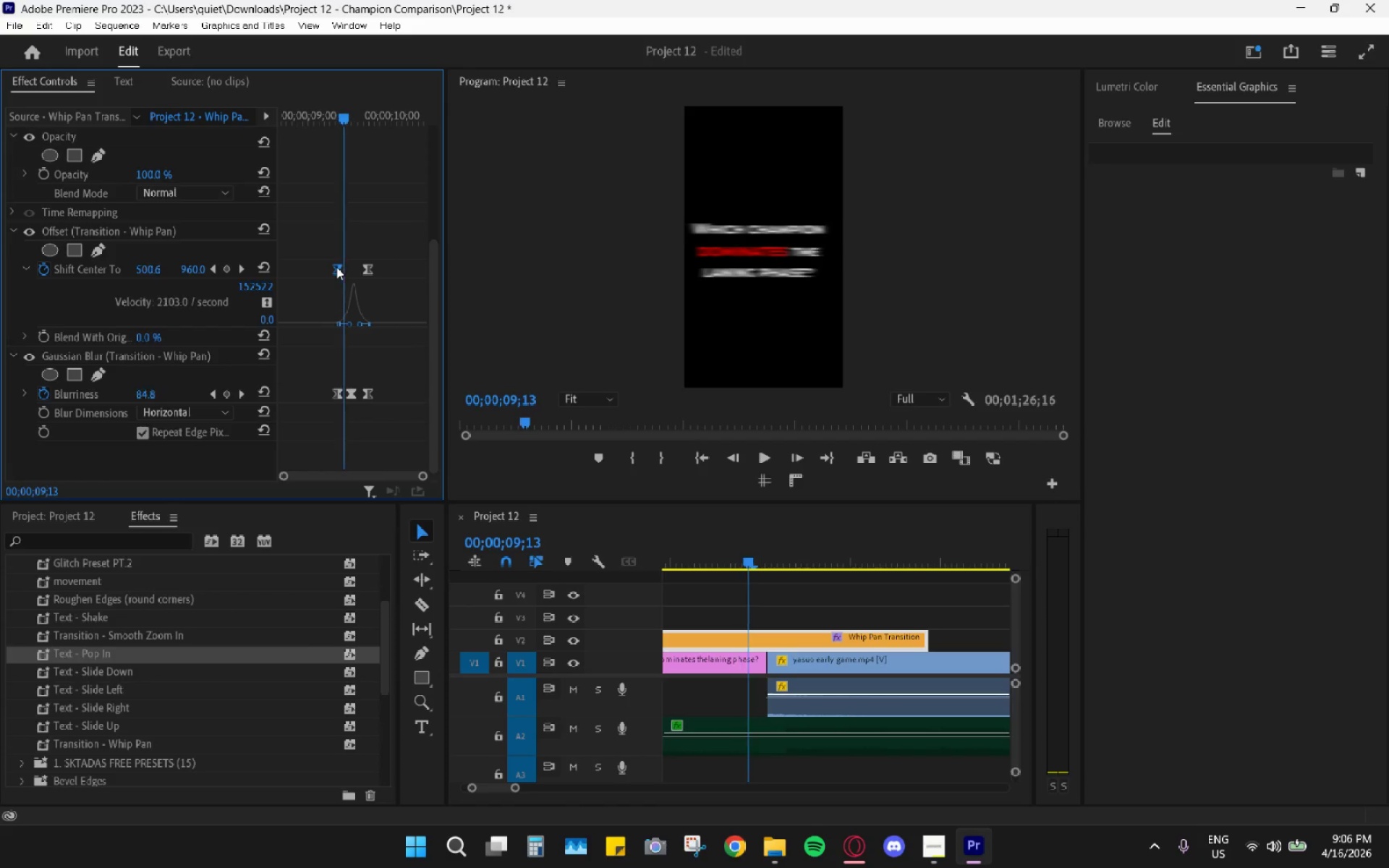 
key(ArrowRight)
 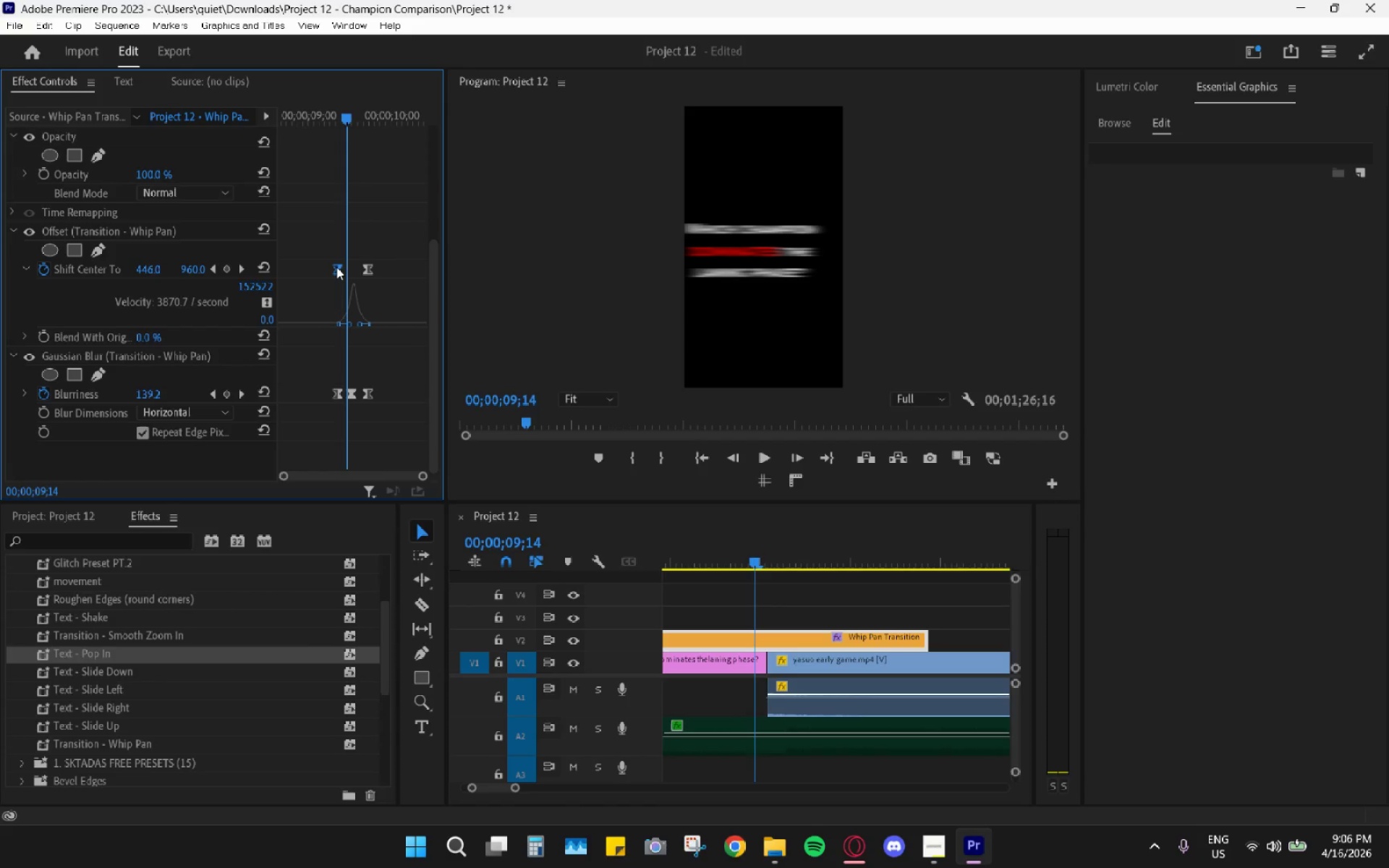 
key(ArrowRight)
 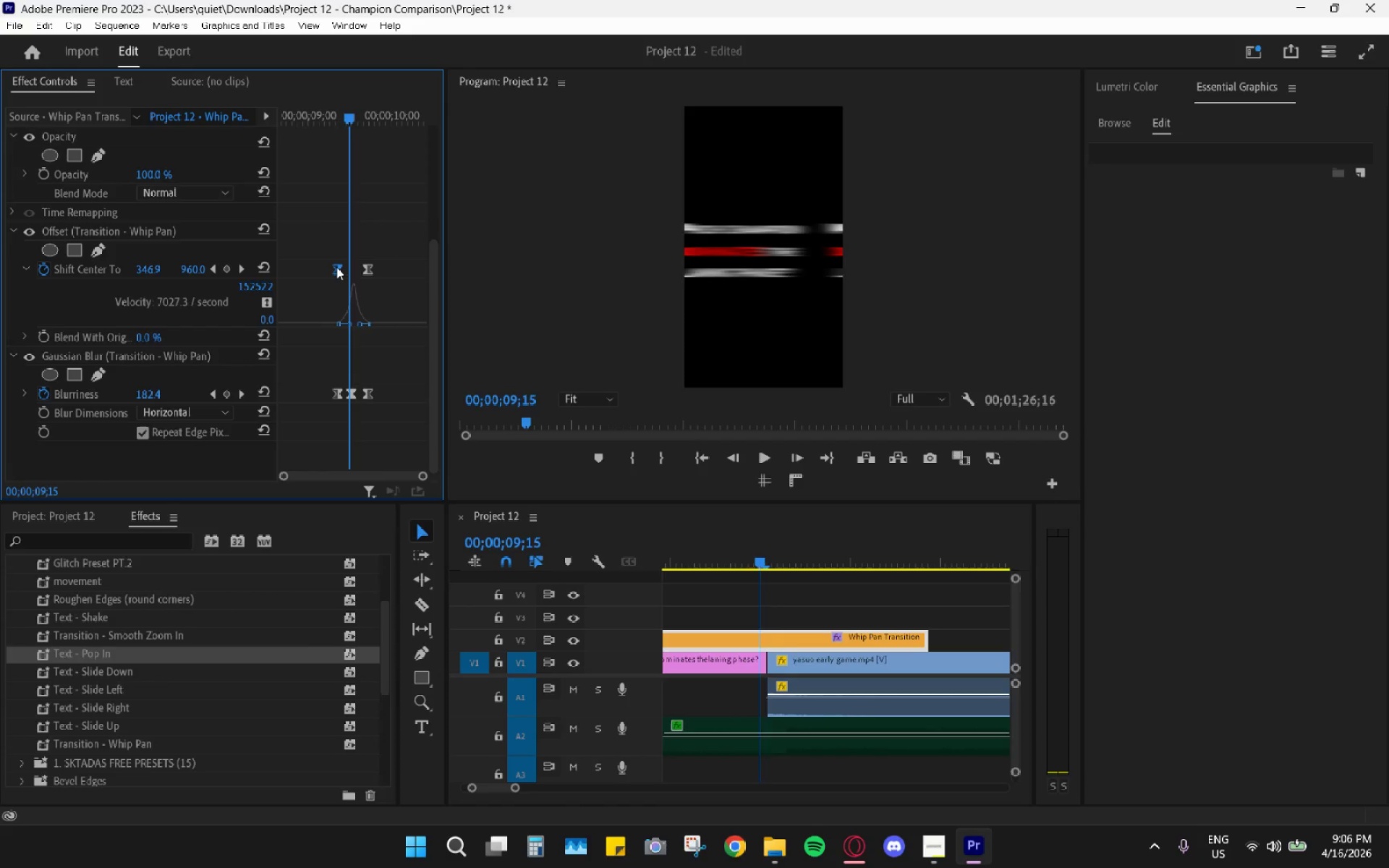 
key(ArrowRight)
 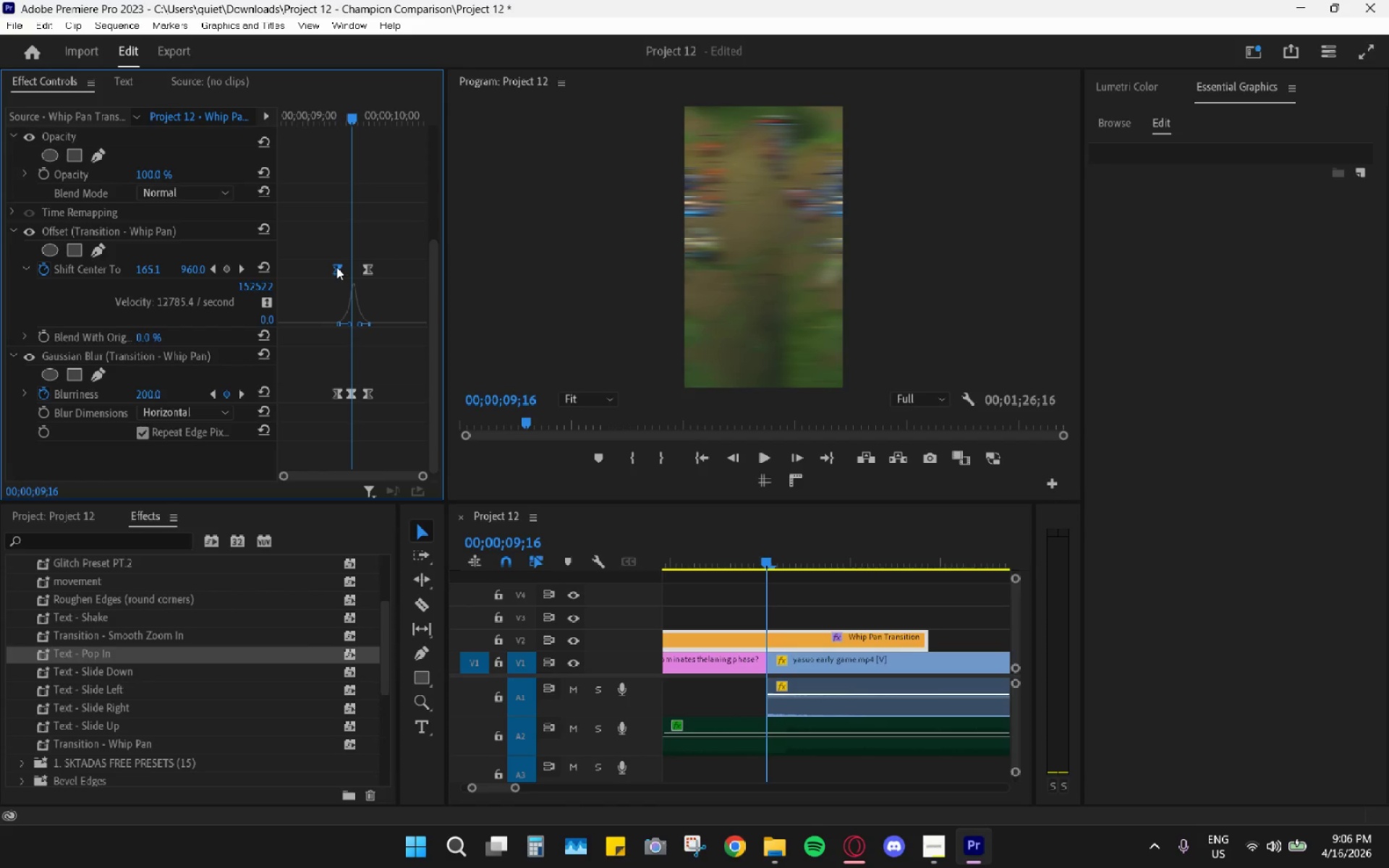 
key(ArrowRight)
 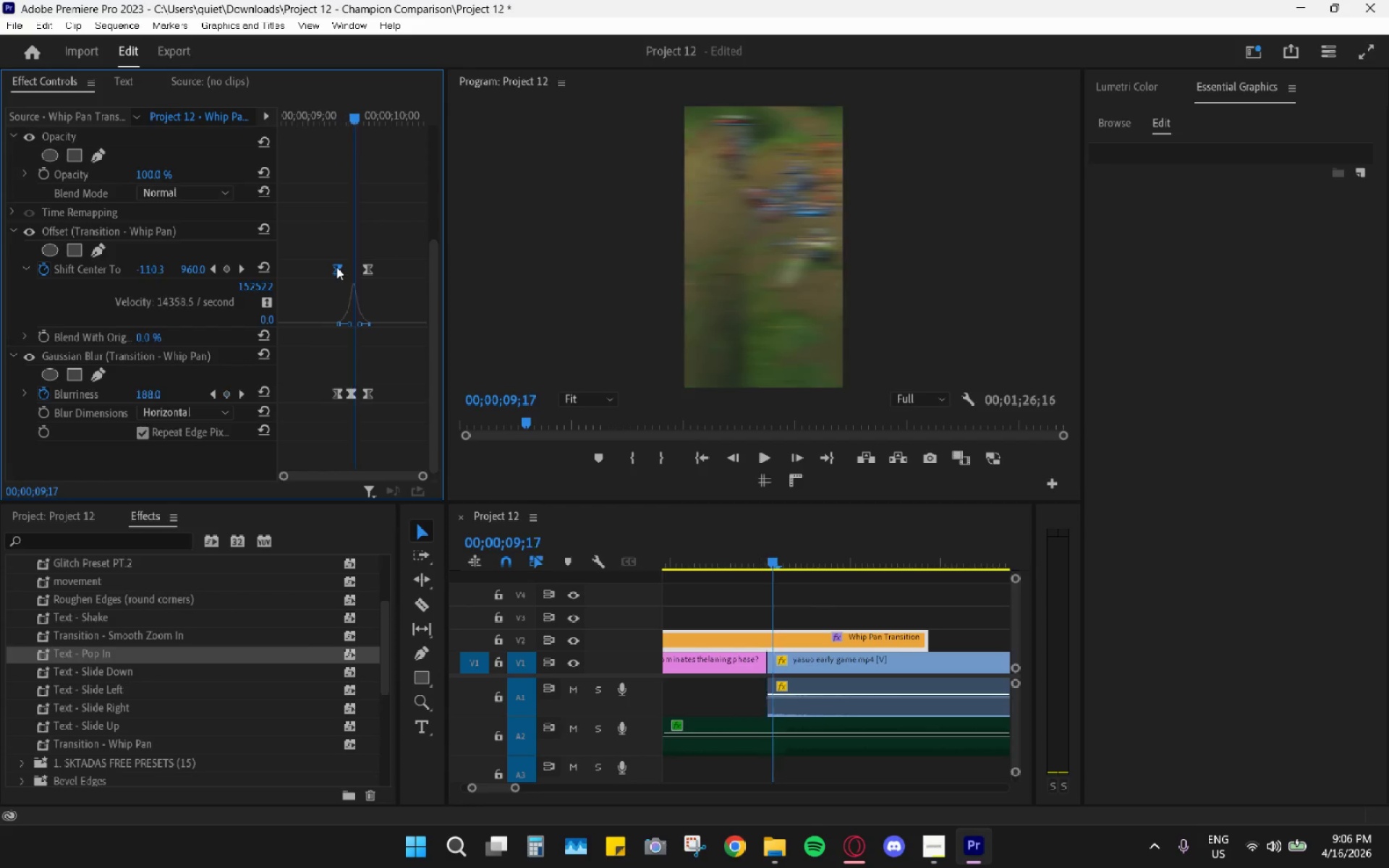 
key(ArrowRight)
 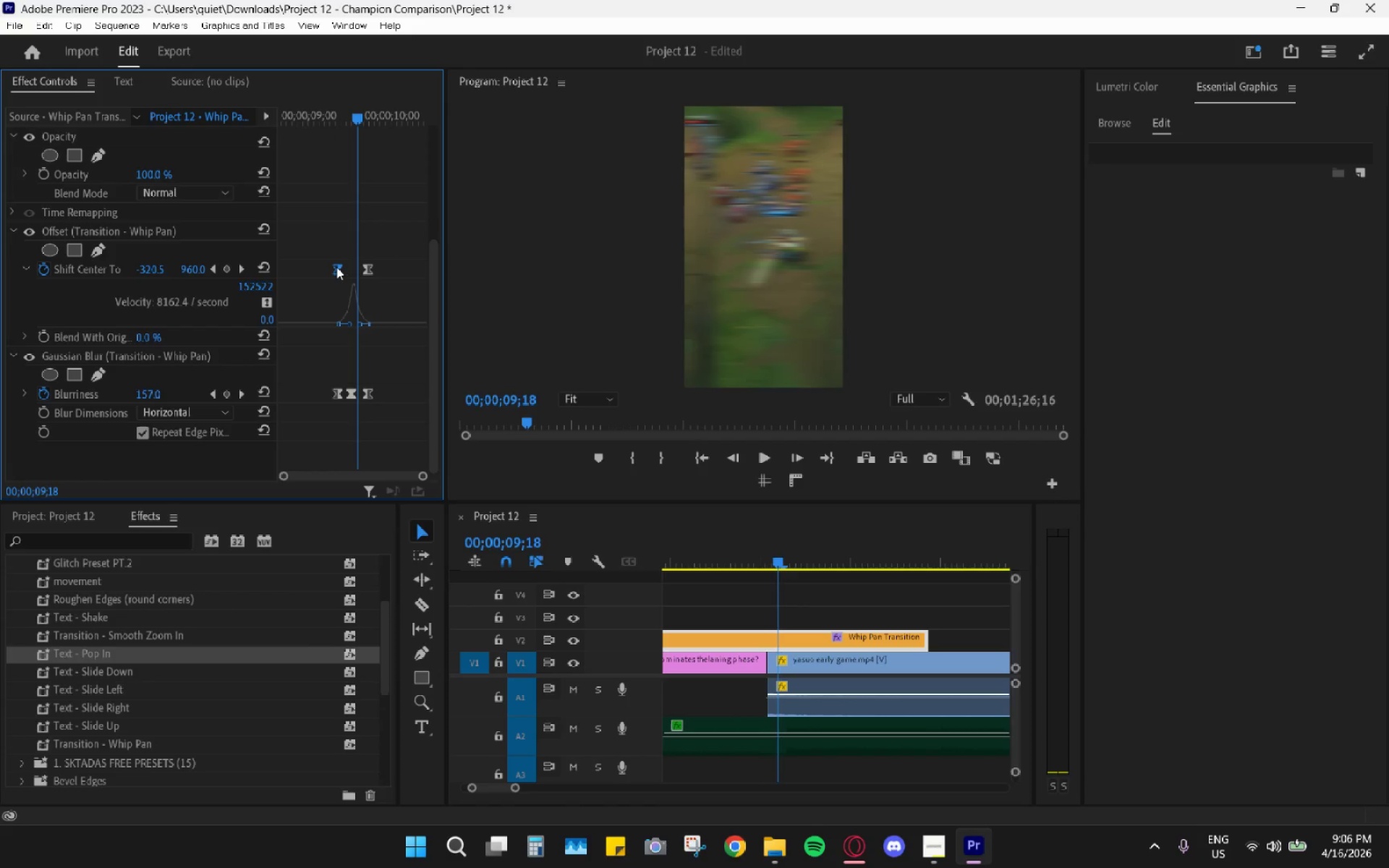 
key(ArrowRight)
 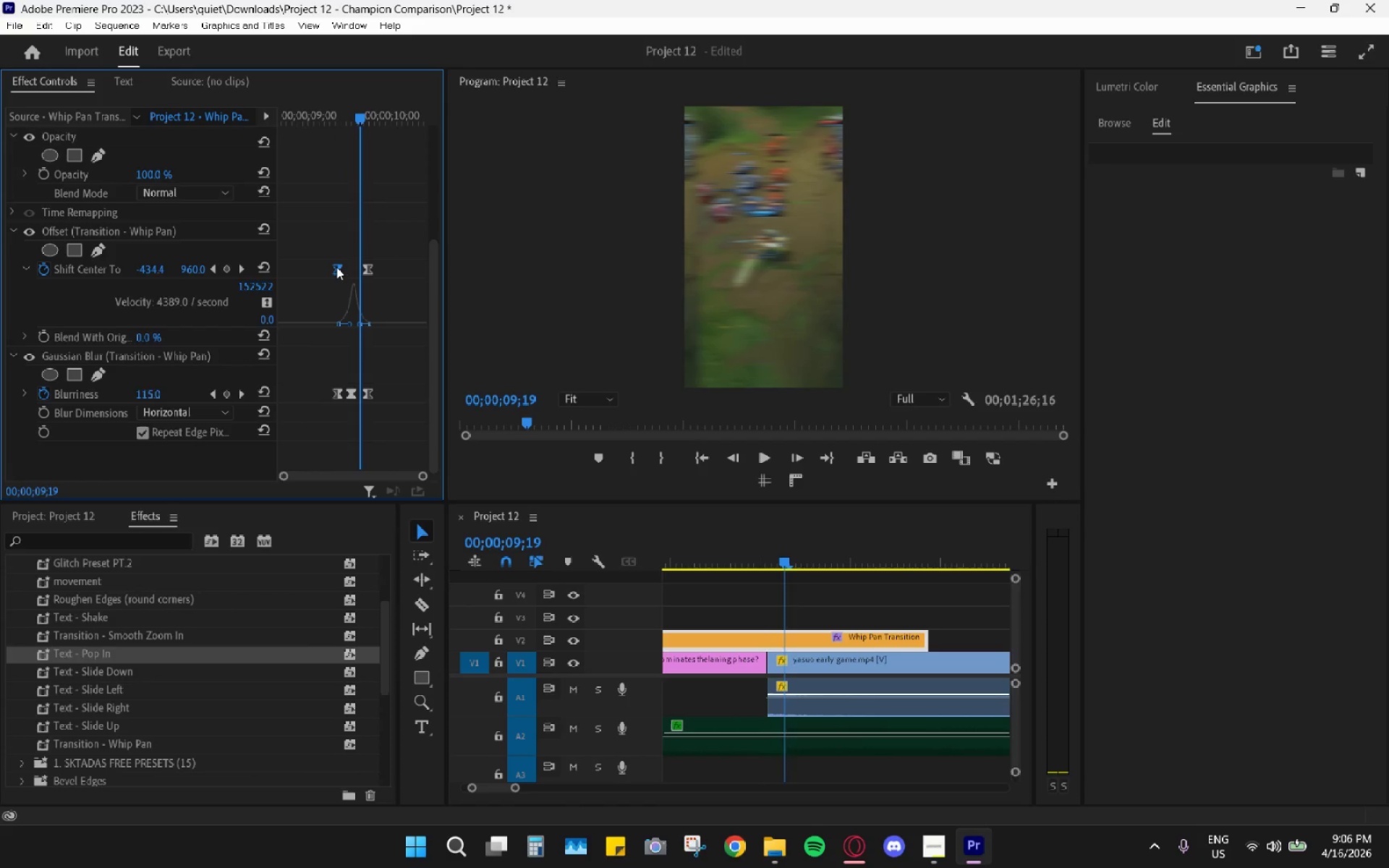 
key(ArrowRight)
 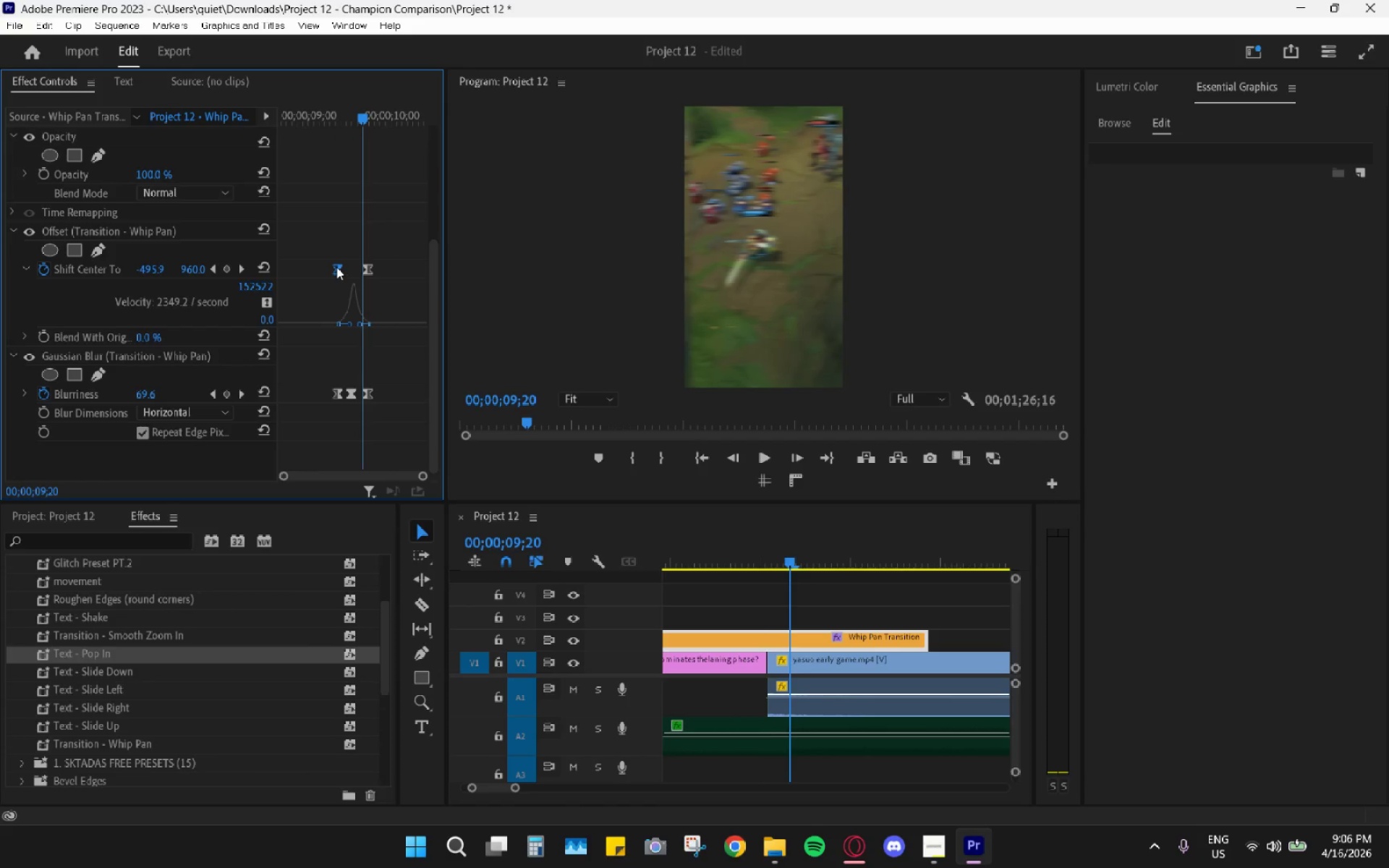 
key(ArrowRight)
 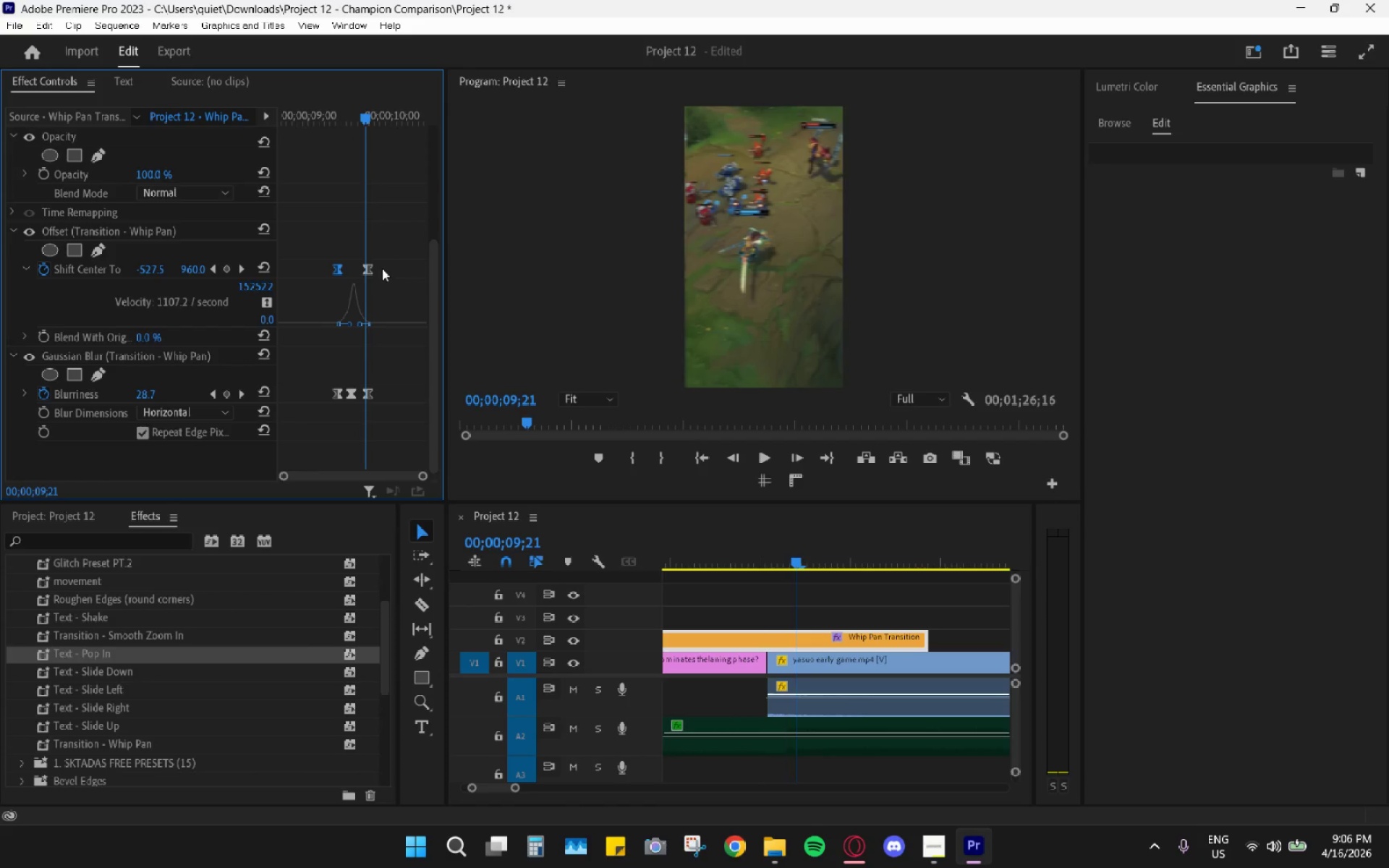 
left_click_drag(start_coordinate=[370, 268], to_coordinate=[363, 269])
 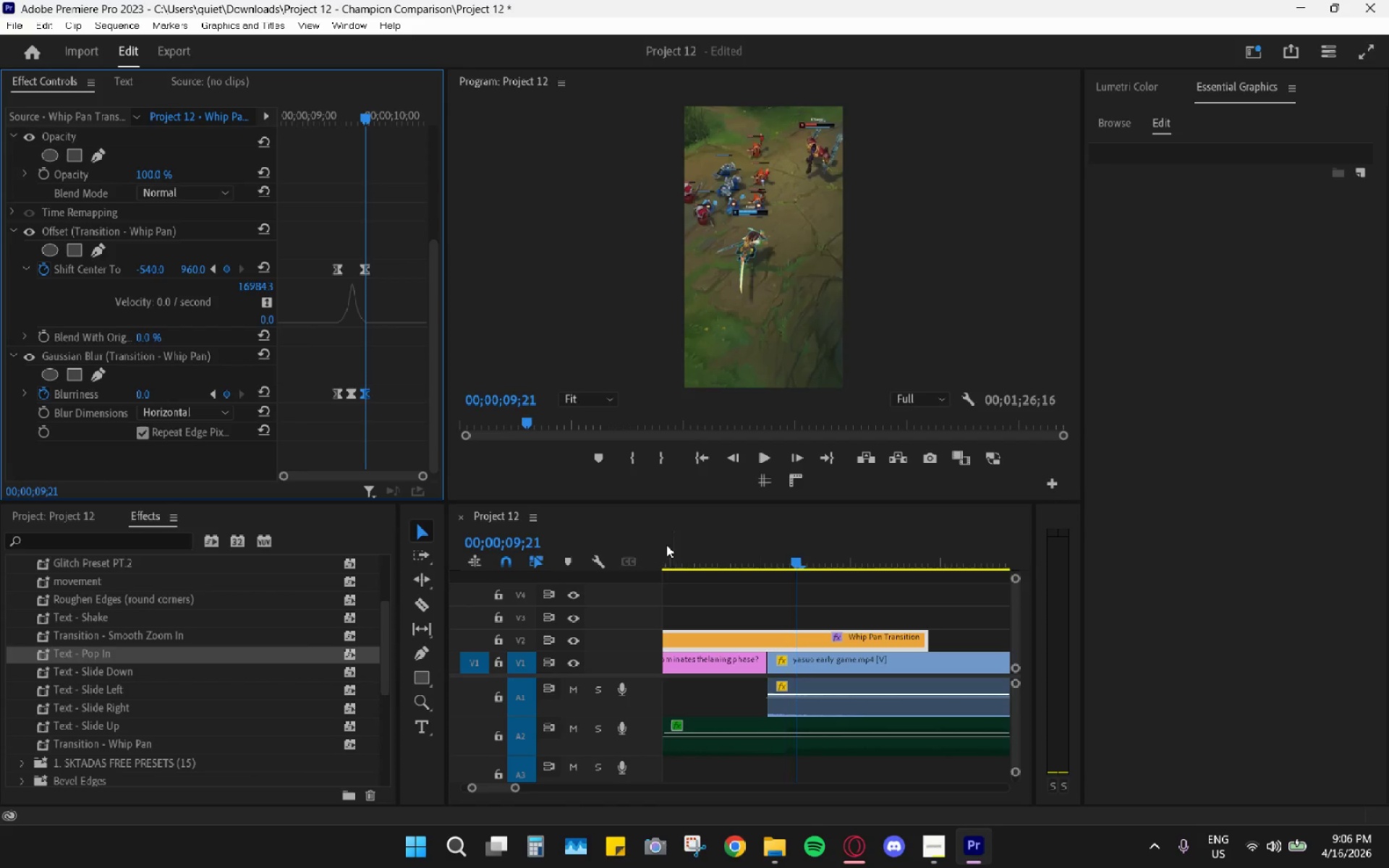 
hold_key(key=X, duration=1.03)
 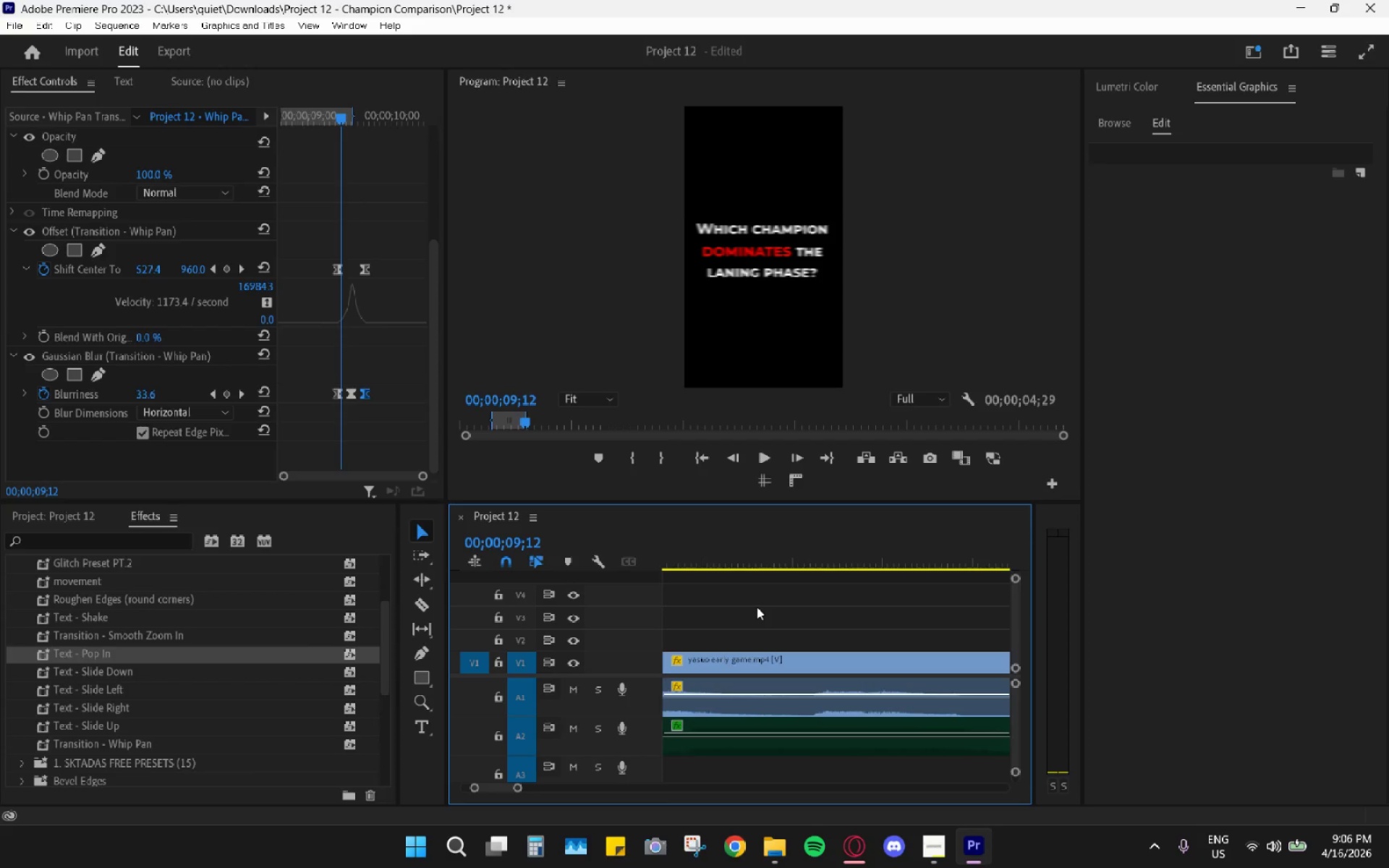 
hold_key(key=AltLeft, duration=0.62)
scroll: coordinate [757, 597], scroll_direction: down, amount: 34.0
 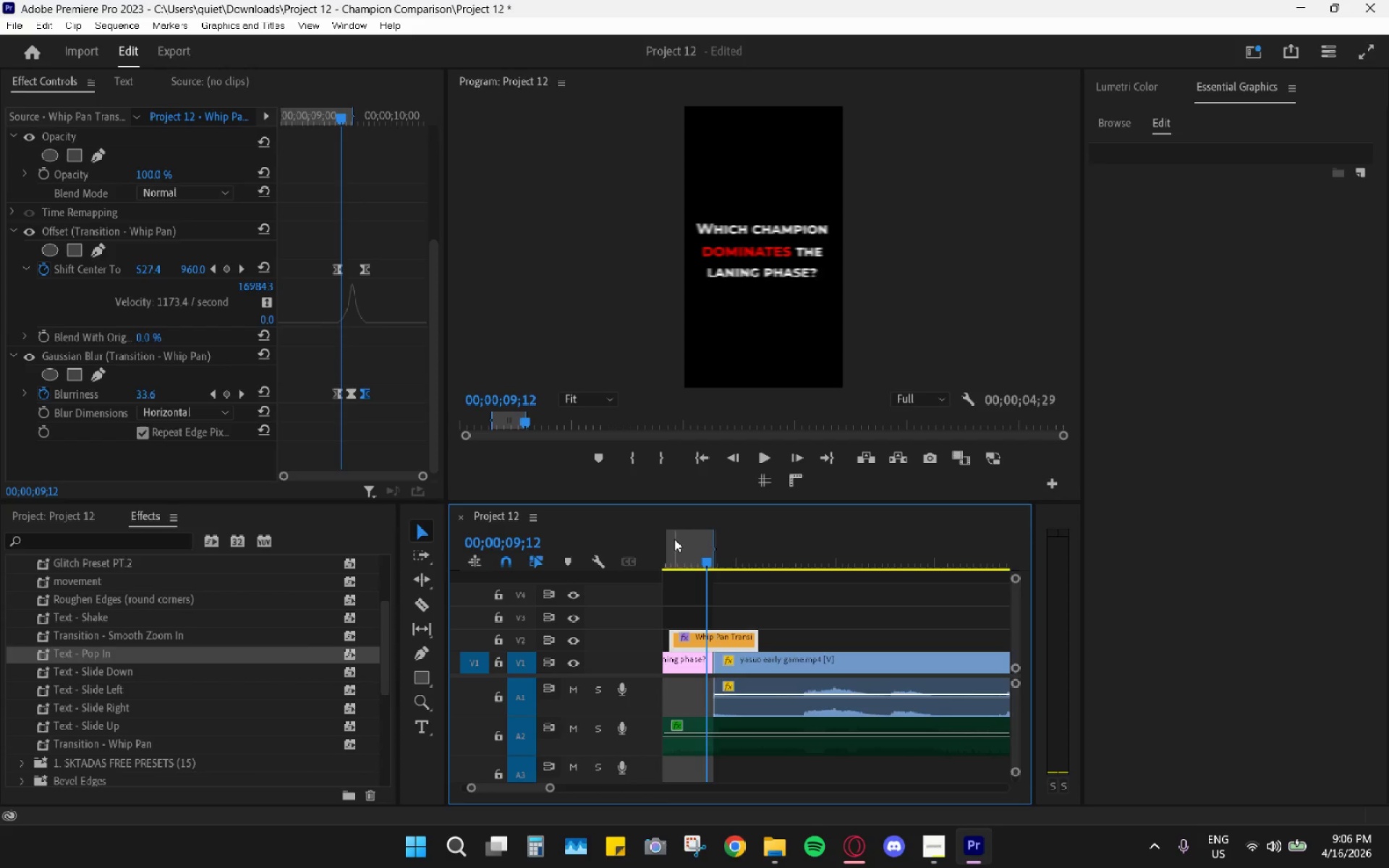 
right_click([688, 548])
 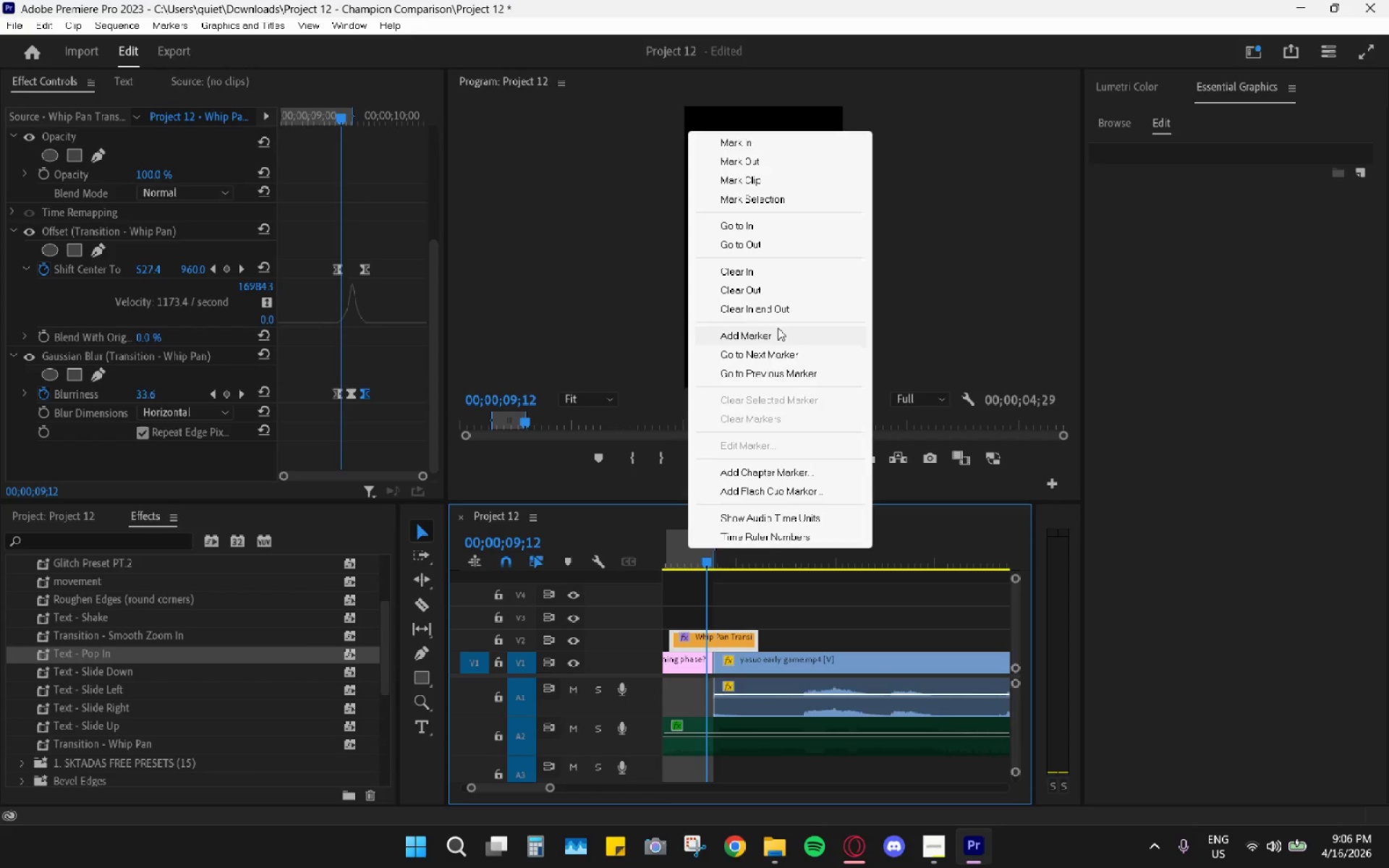 
left_click([786, 316])
 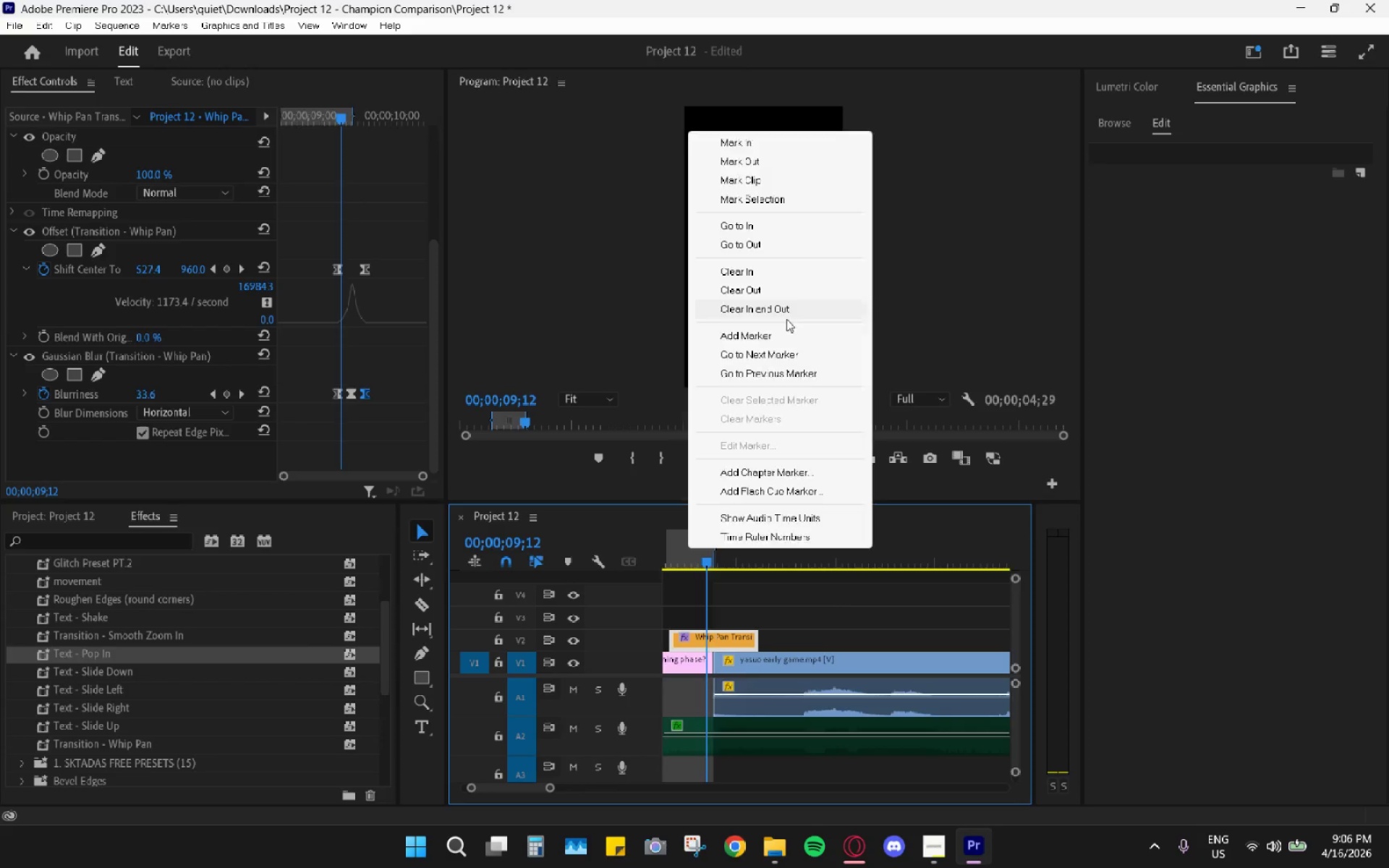 
hold_key(key=AltLeft, duration=0.66)
scroll: coordinate [799, 561], scroll_direction: down, amount: 5.0
 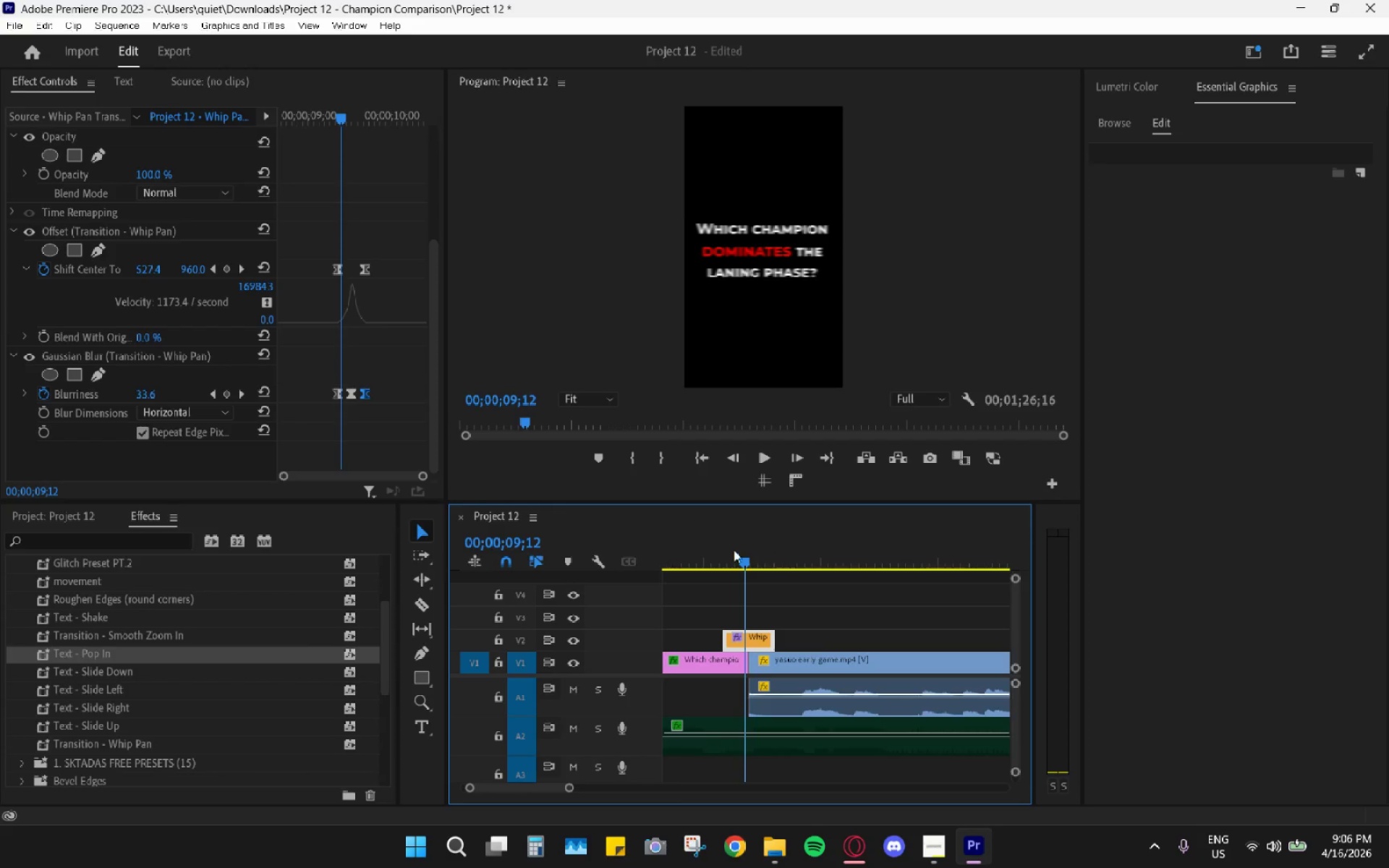 
left_click_drag(start_coordinate=[720, 550], to_coordinate=[554, 553])
 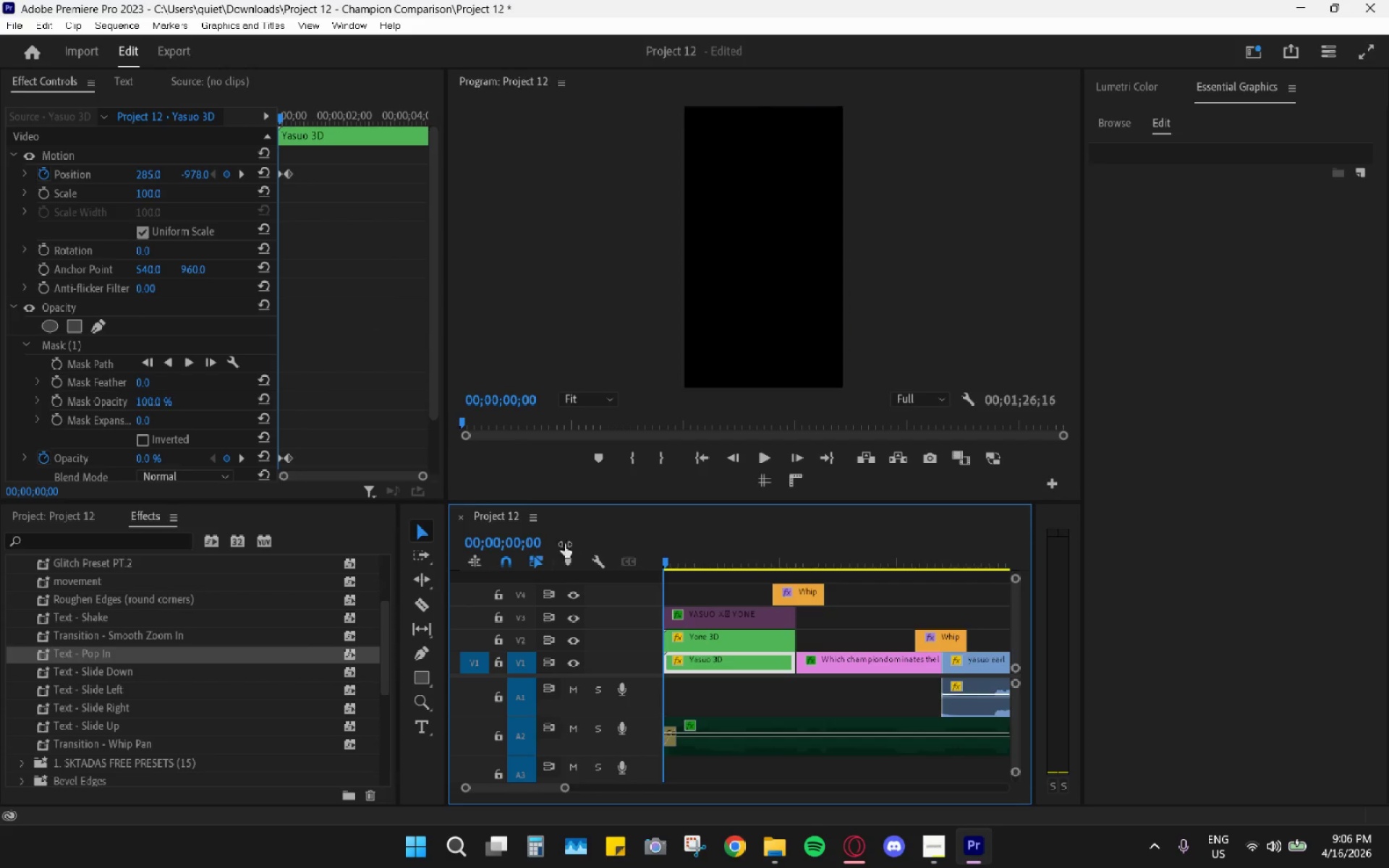 
key(Space)
 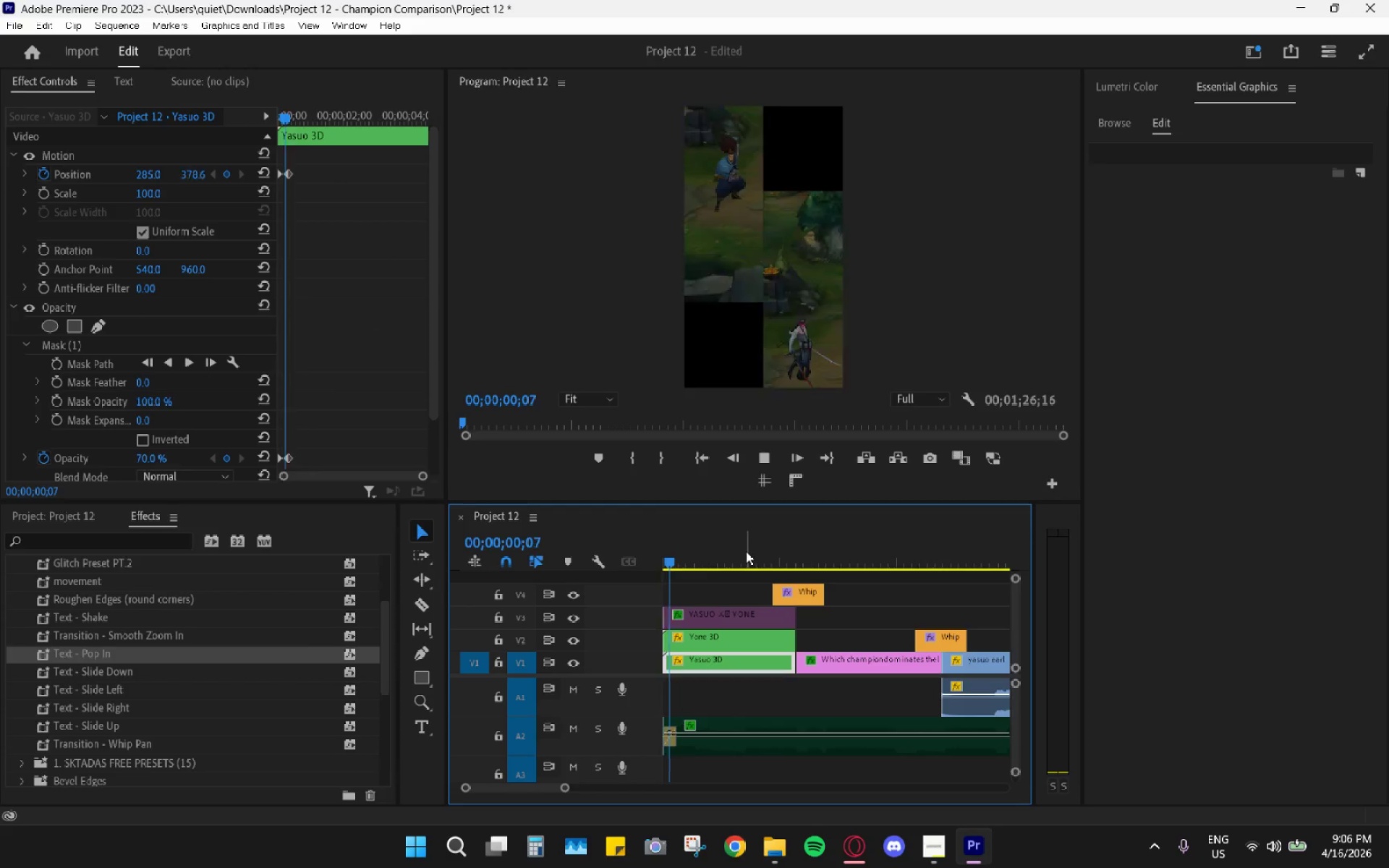 
hold_key(key=AltLeft, duration=0.64)
scroll: coordinate [746, 551], scroll_direction: down, amount: 5.0
 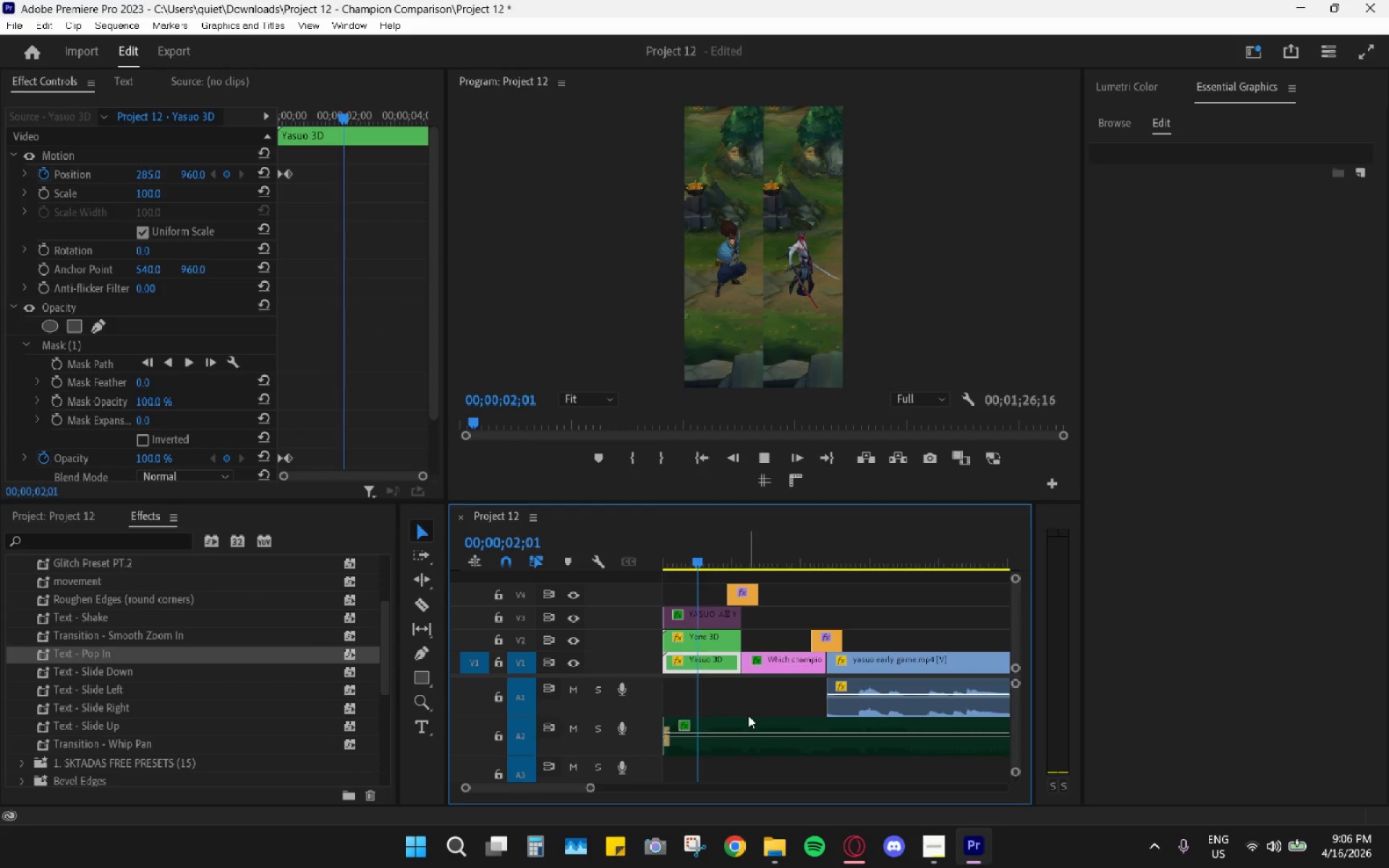 
left_click([750, 717])
 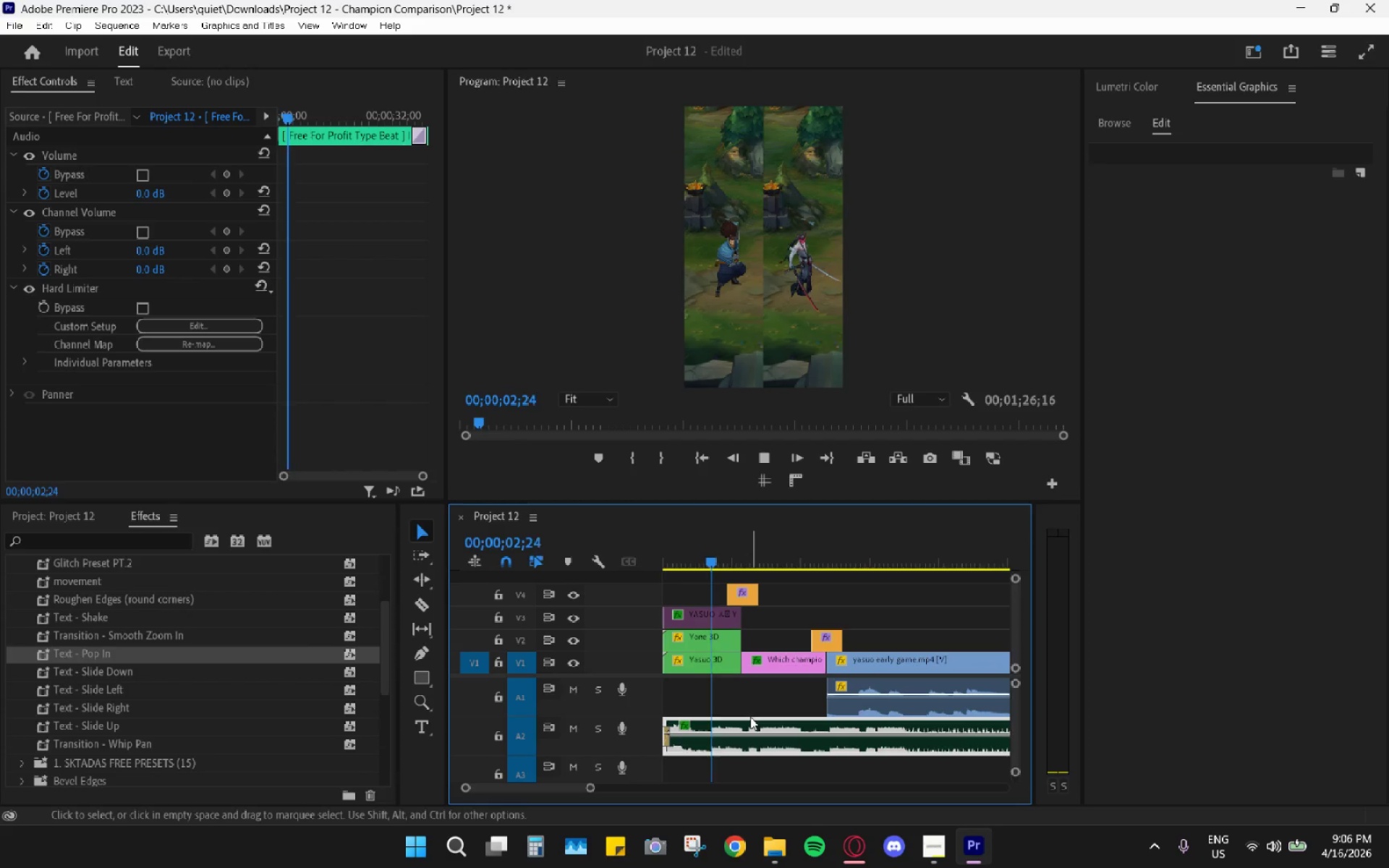 
key(Shift+ShiftLeft)
 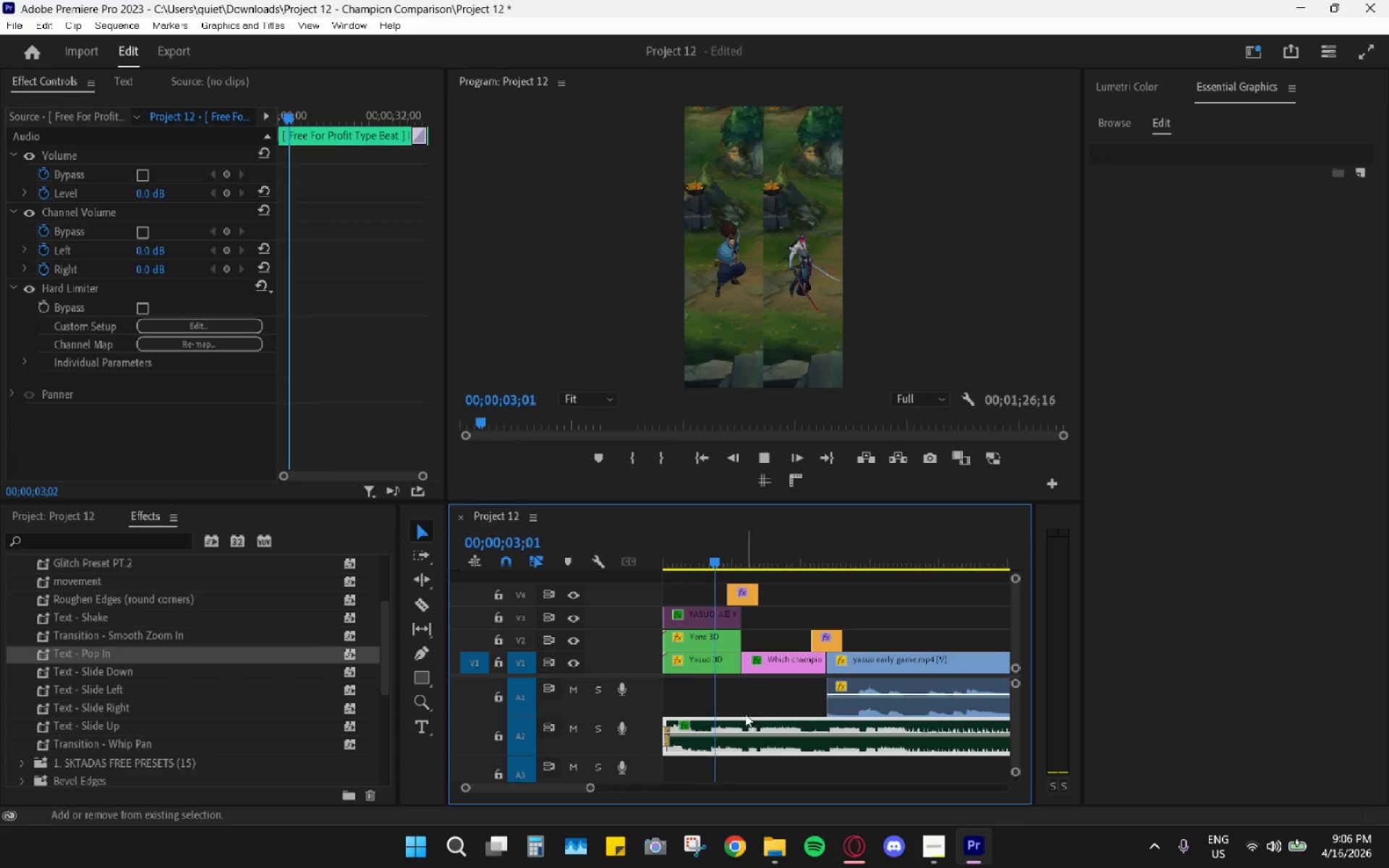 
key(Shift+E)
 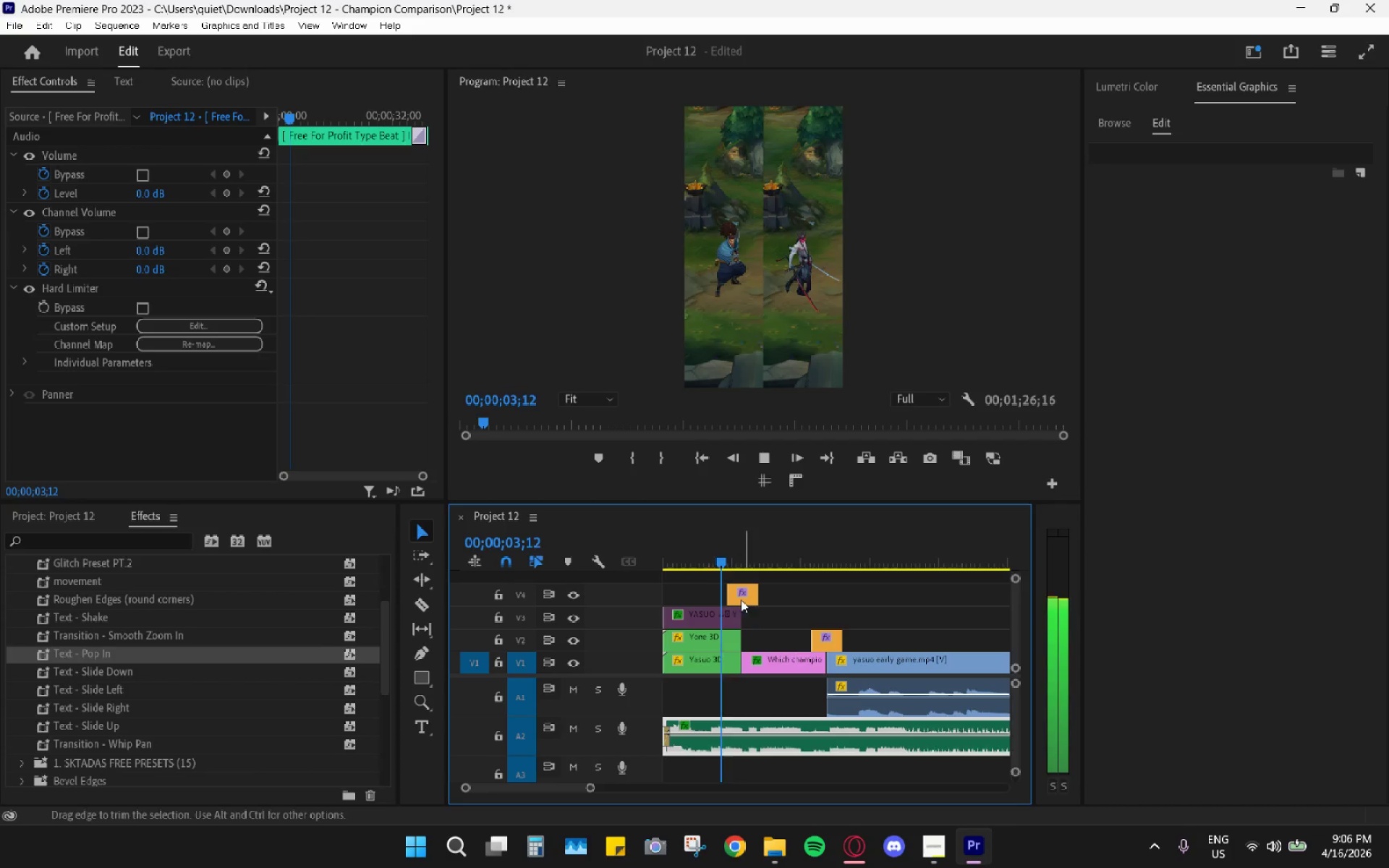 
key(Space)
 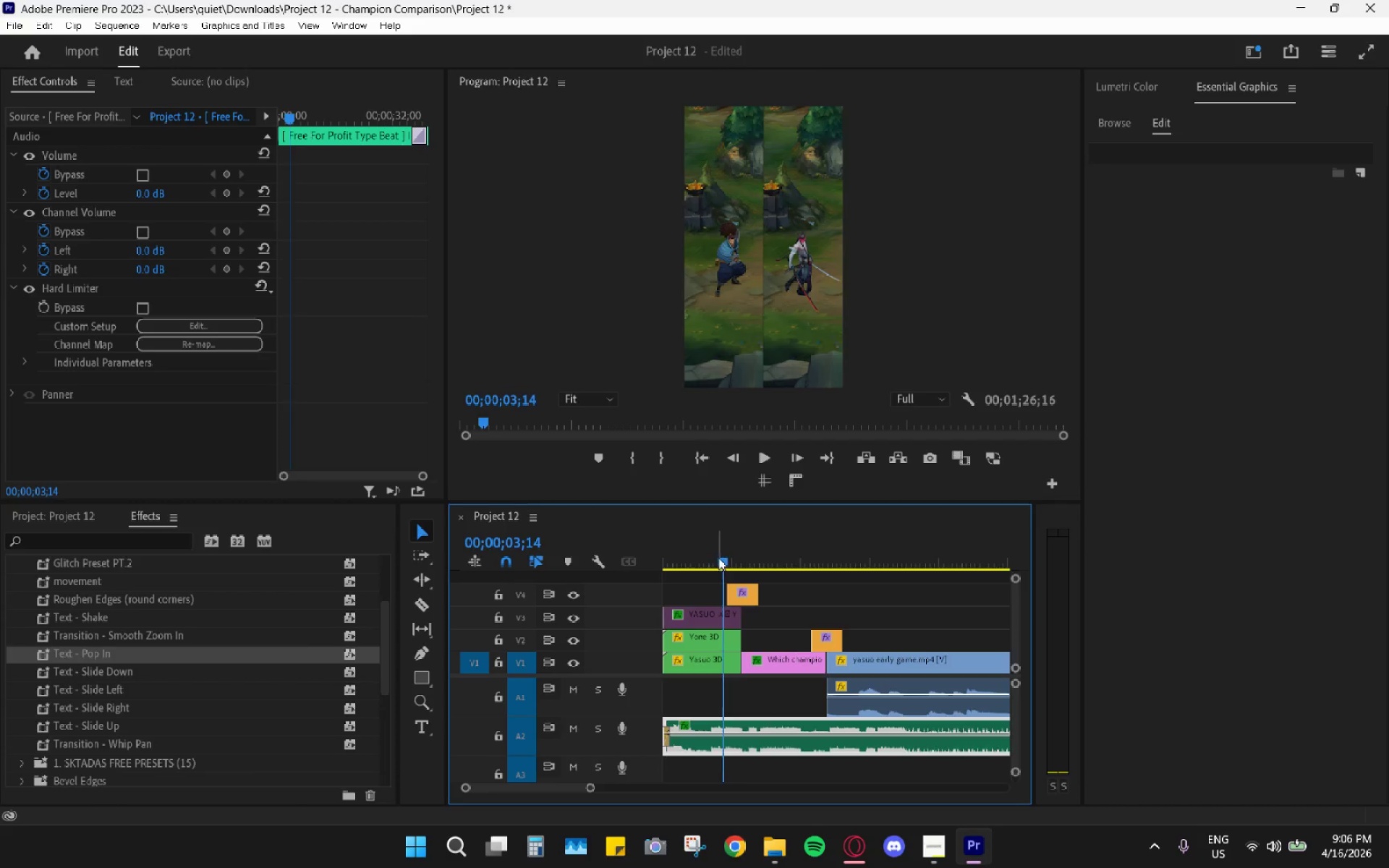 
left_click_drag(start_coordinate=[712, 554], to_coordinate=[630, 550])
 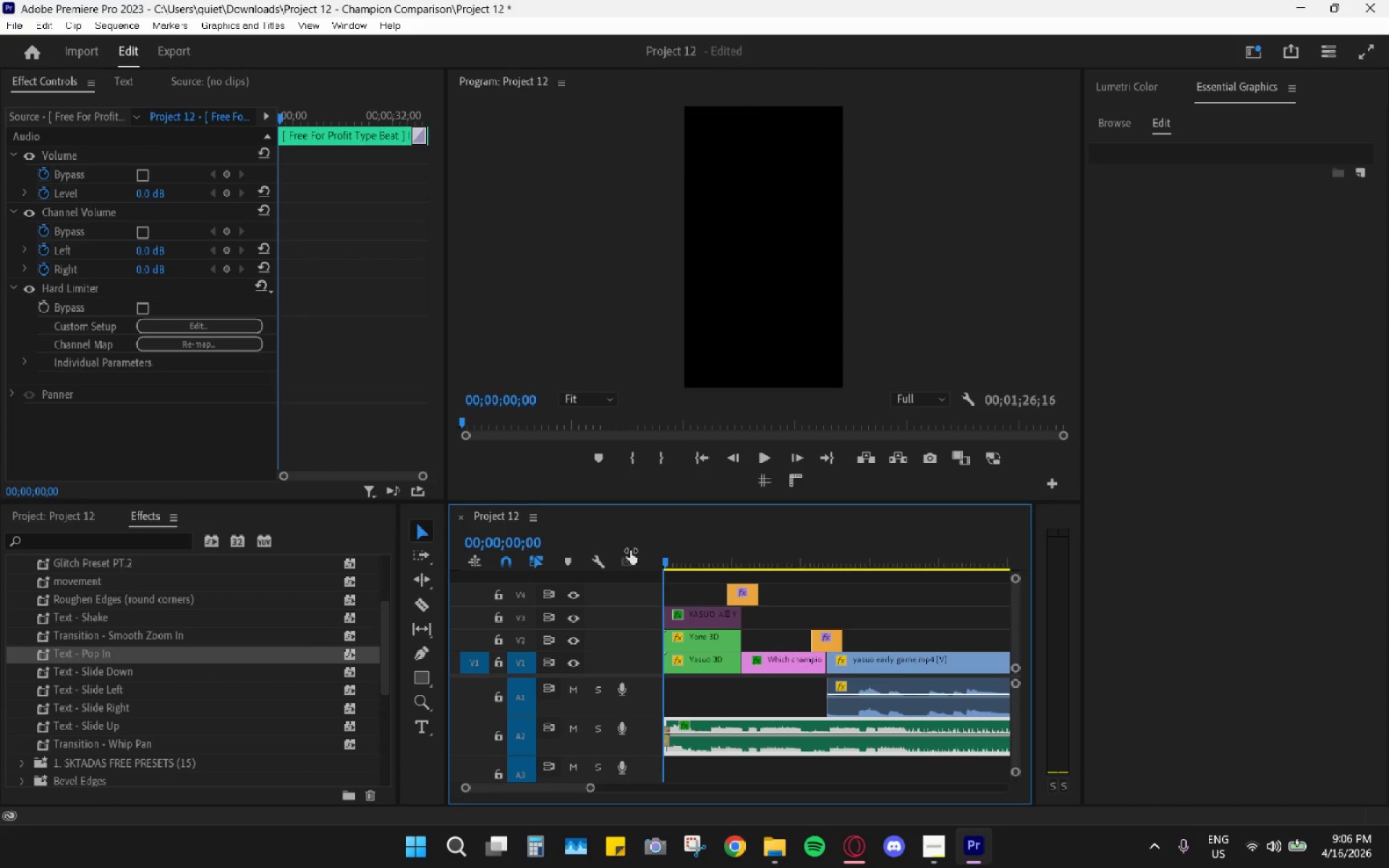 
key(Space)
 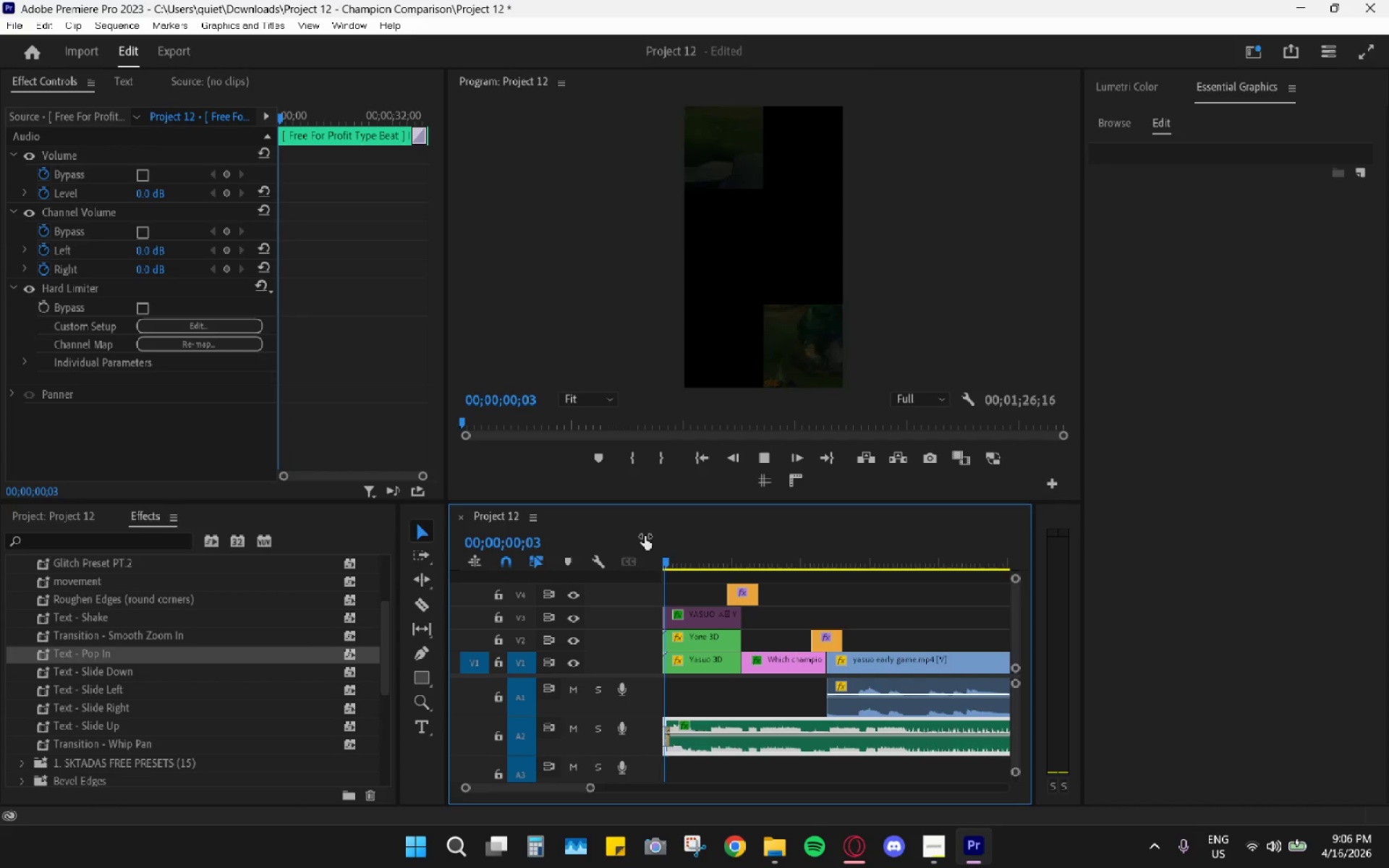 
mouse_move([653, 521])
 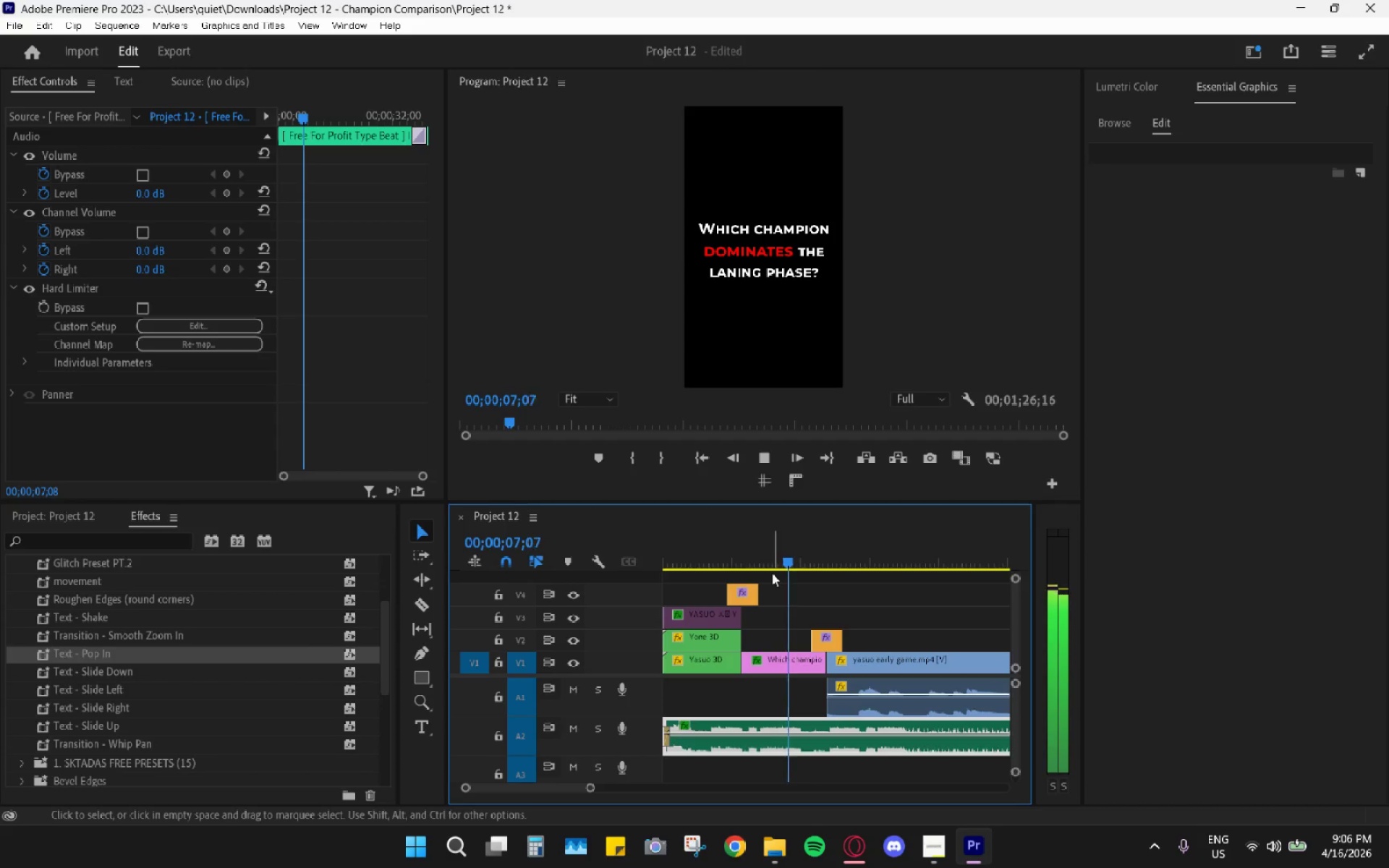 
wait(7.35)
 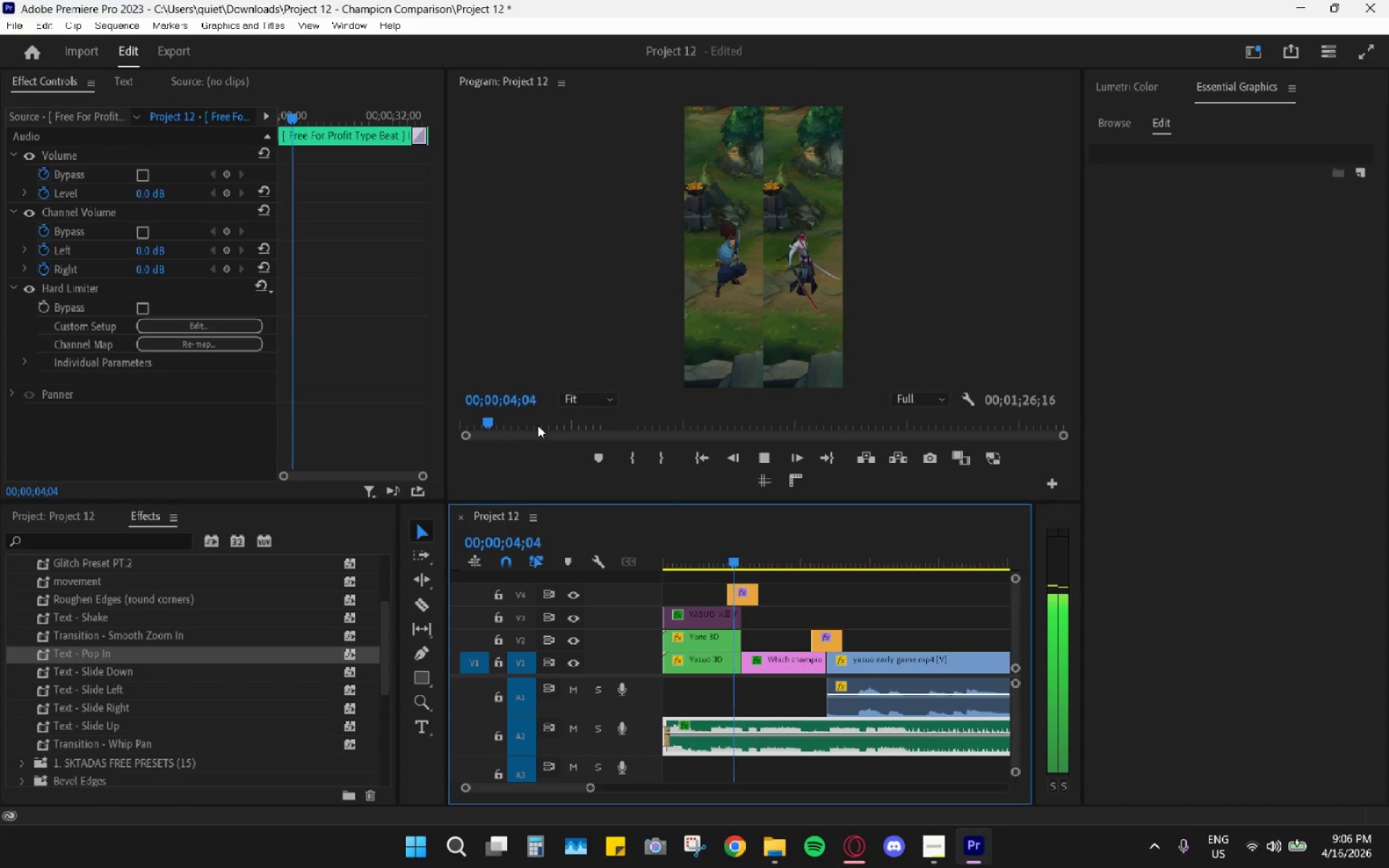 
key(Space)
 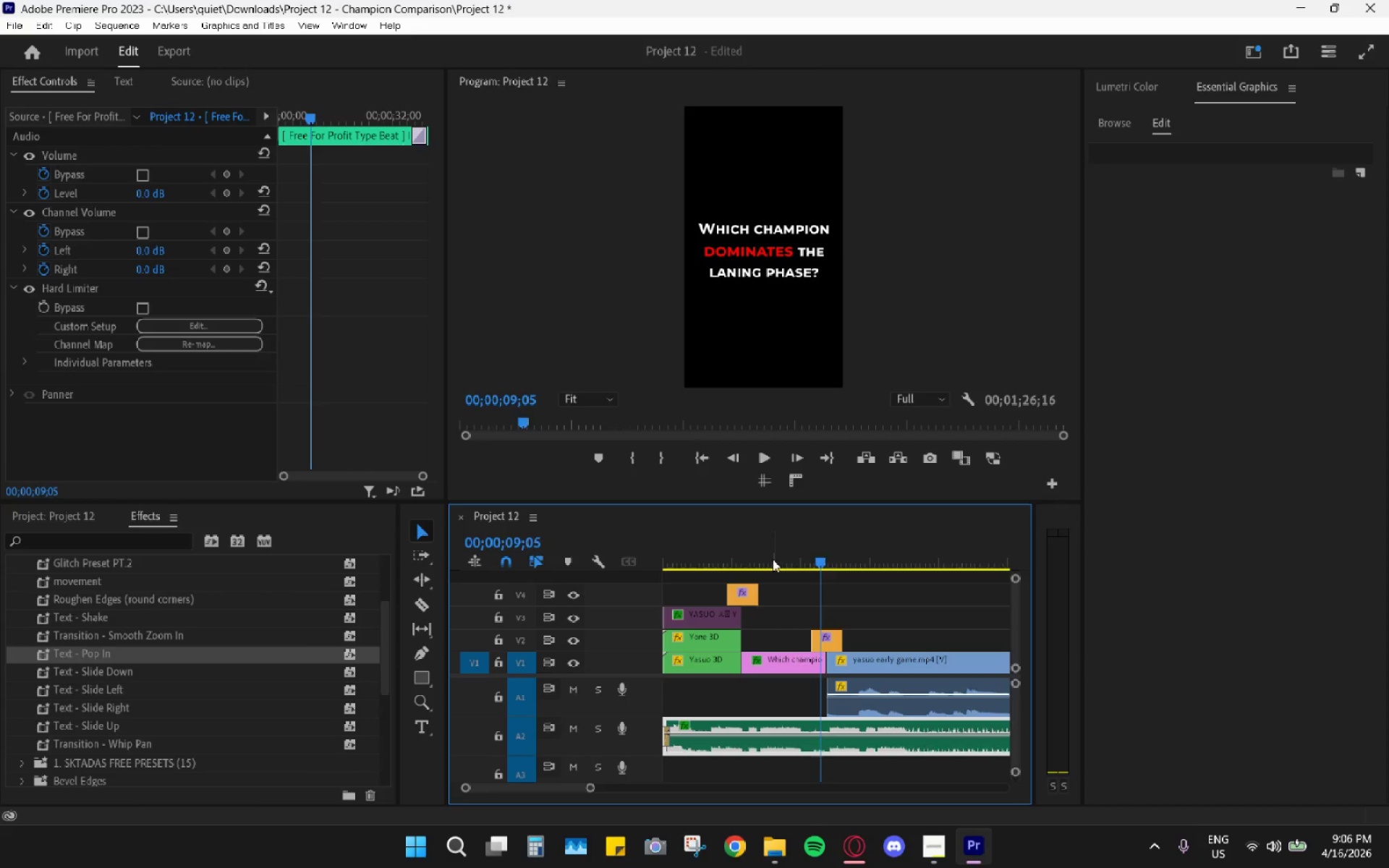 
left_click_drag(start_coordinate=[763, 556], to_coordinate=[746, 553])
 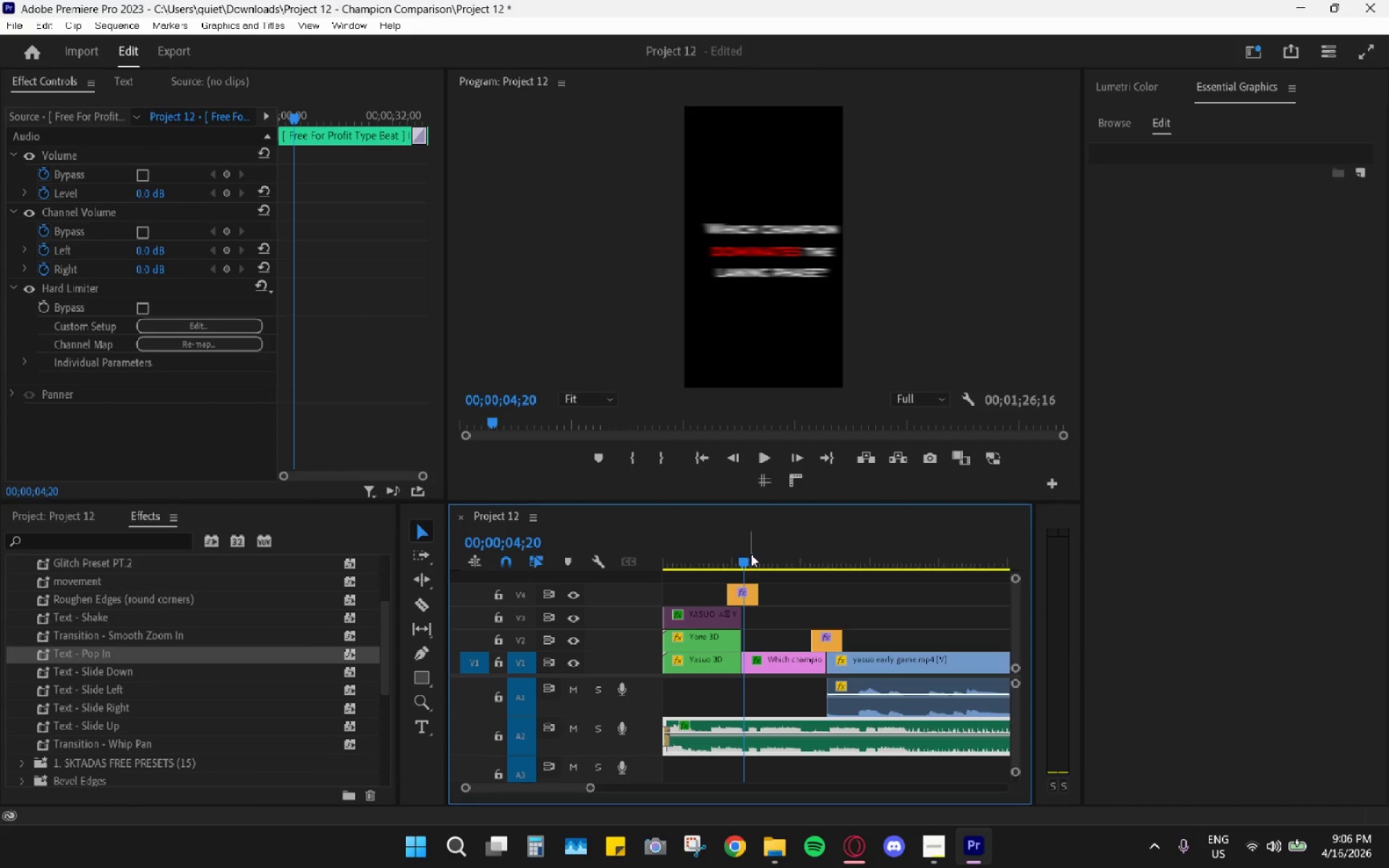 
key(Space)
 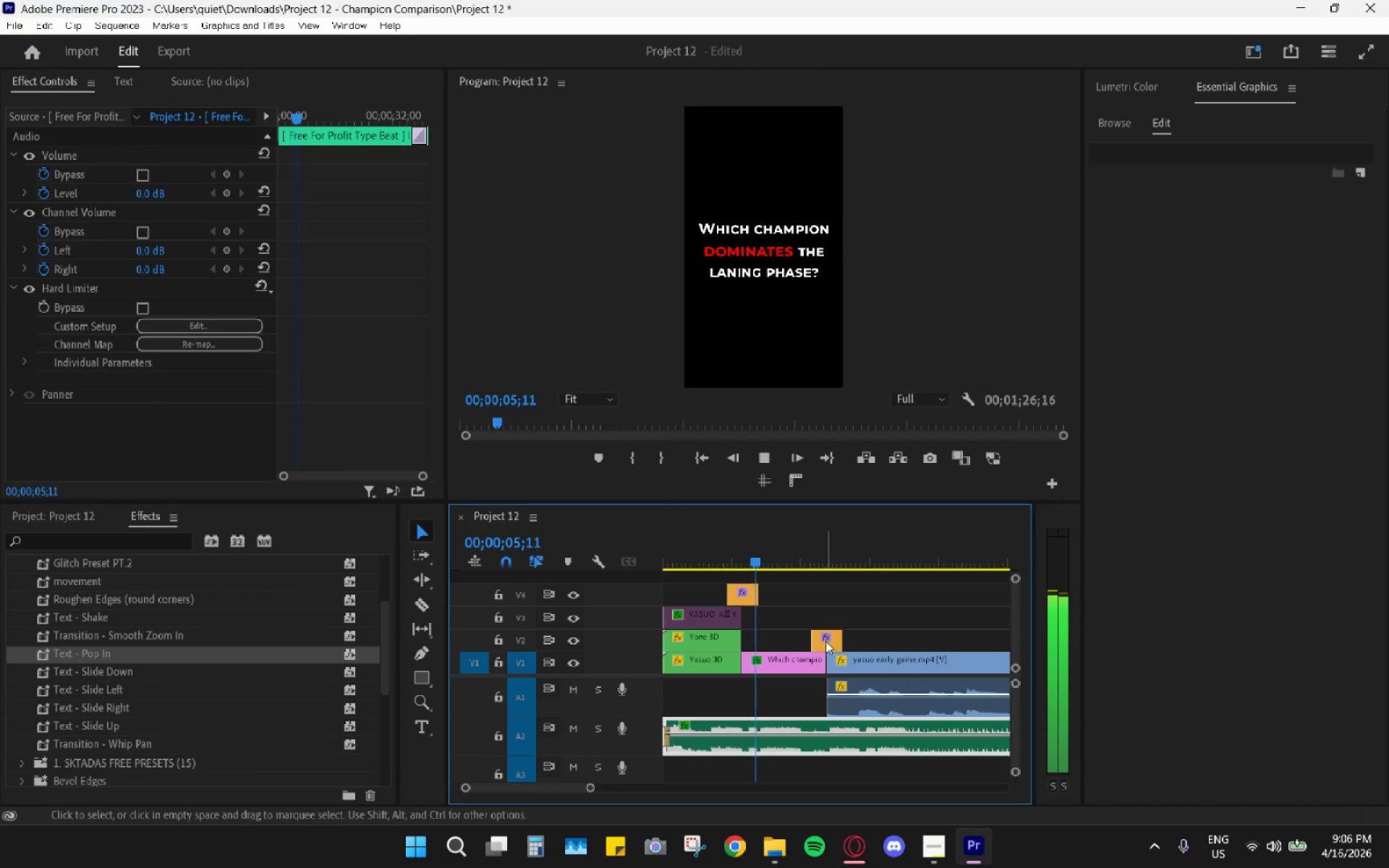 
key(Space)
 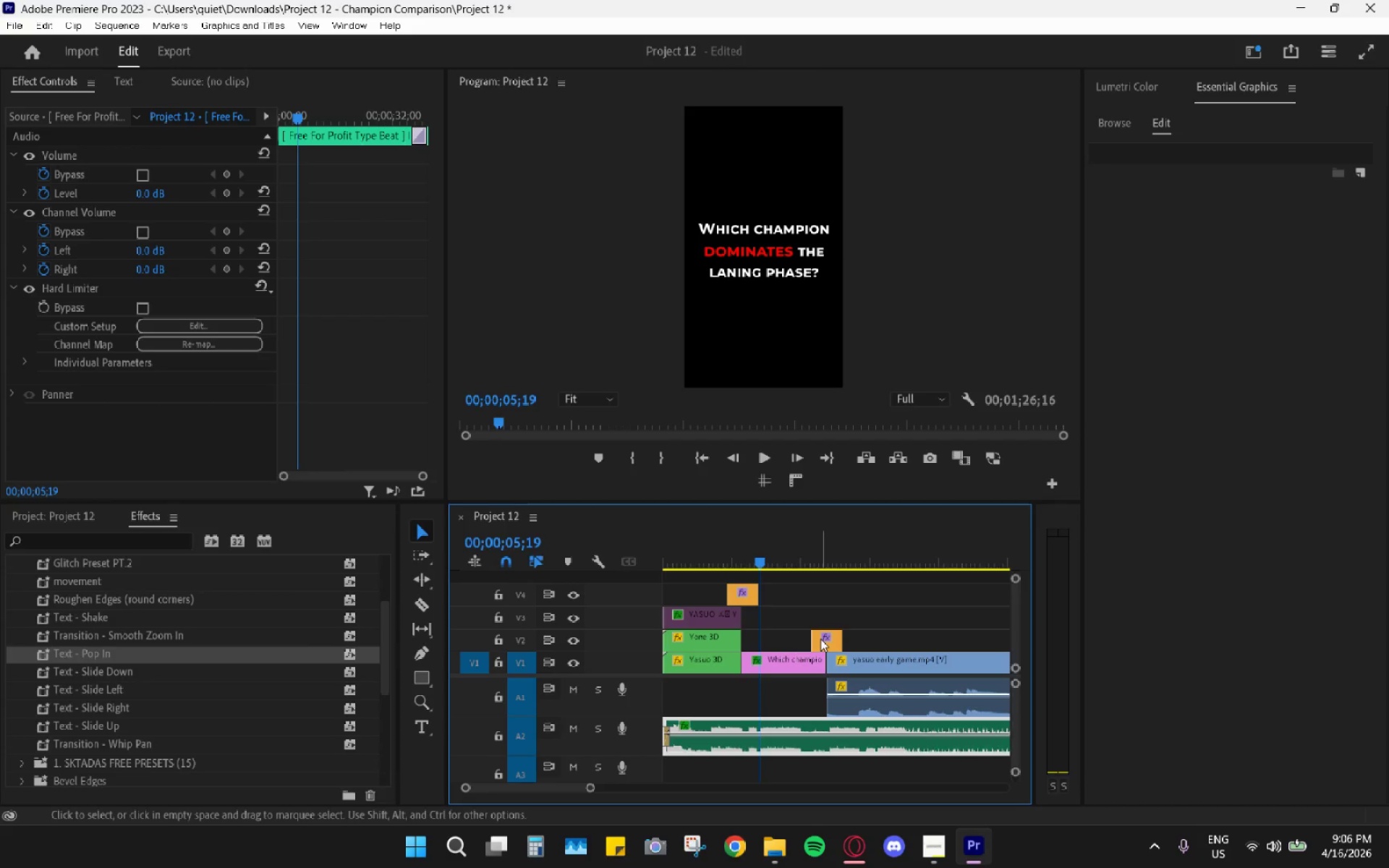 
key(Space)
 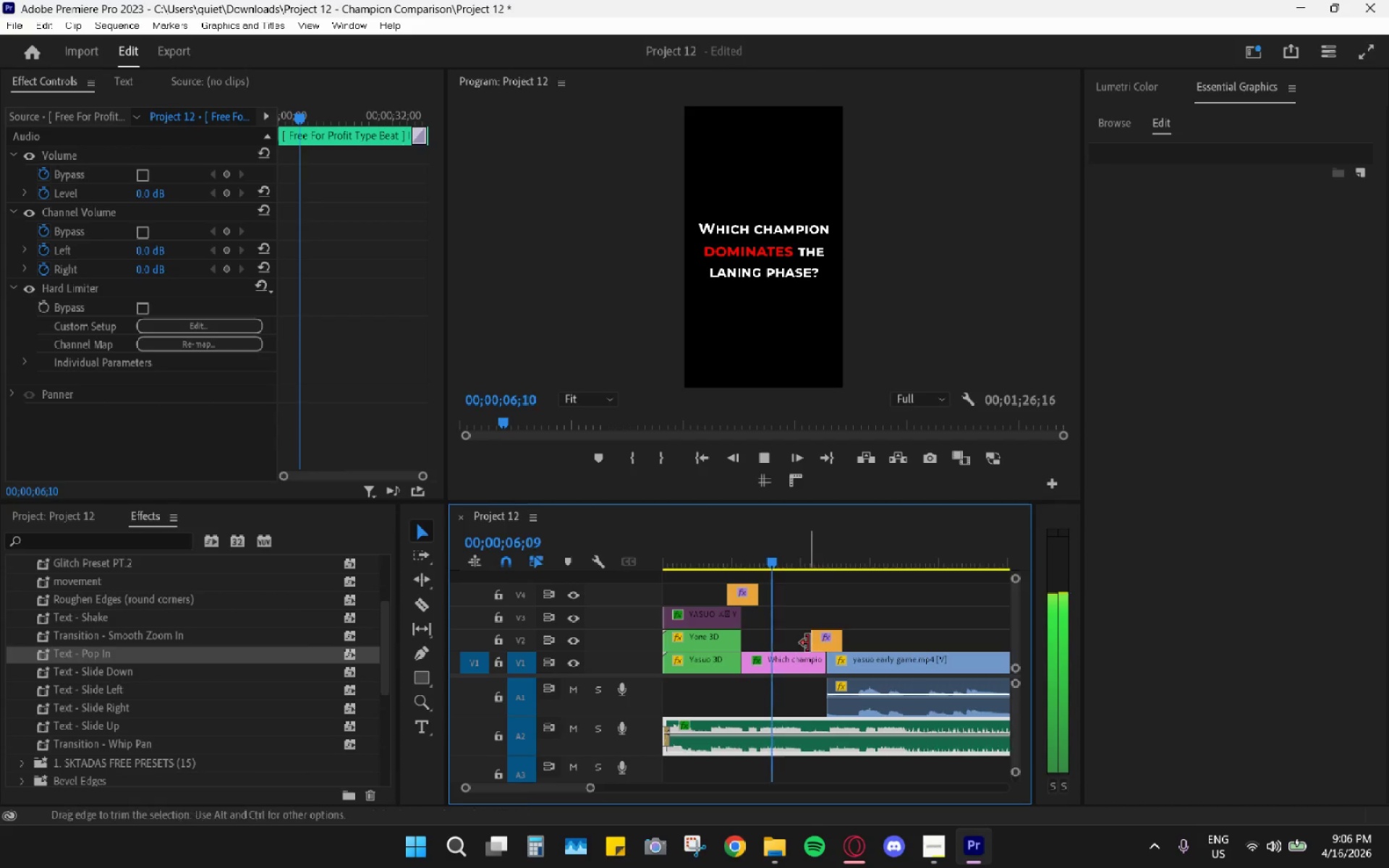 
key(Space)
 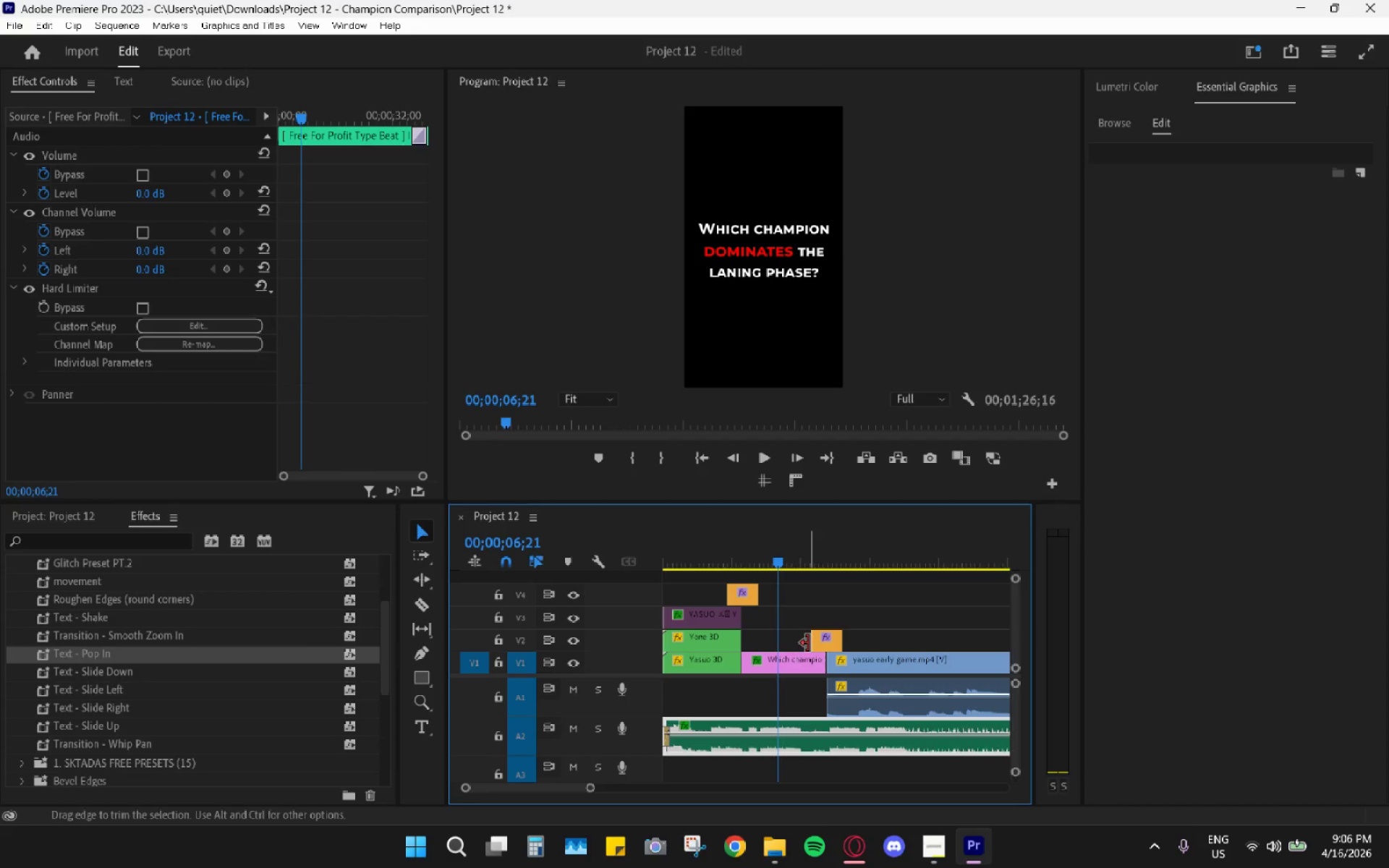 
key(C)
 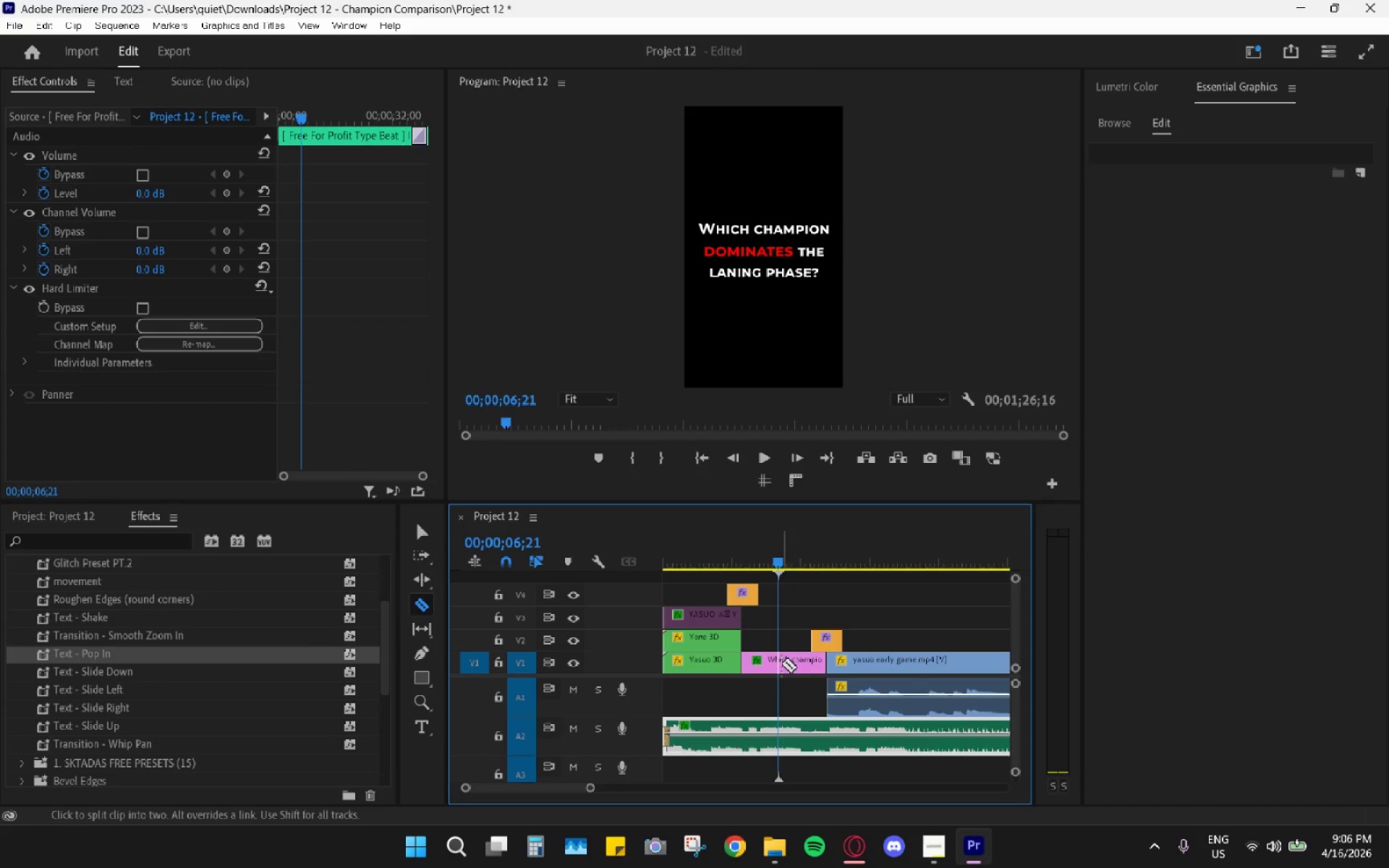 
left_click([780, 663])
 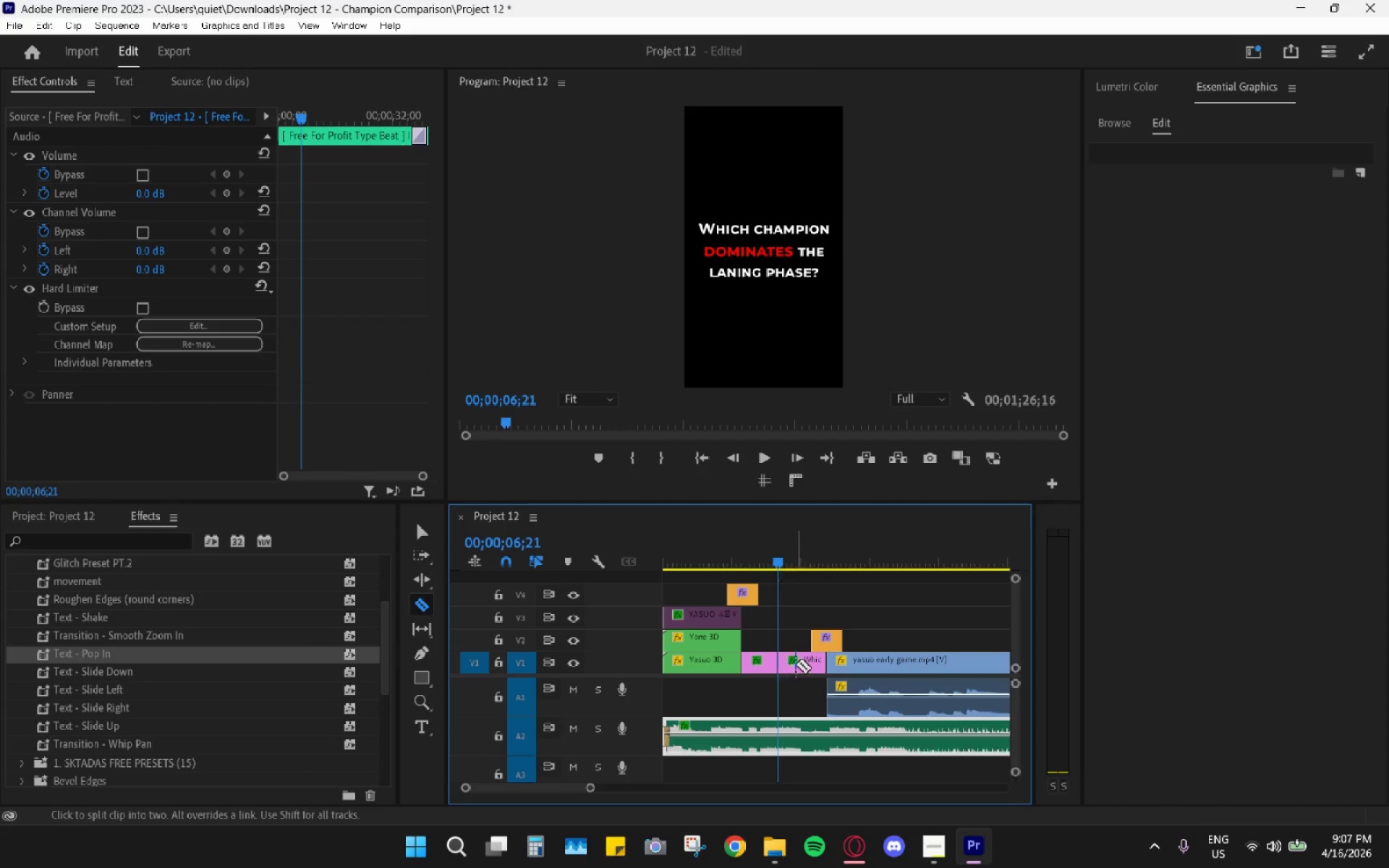 
key(V)
 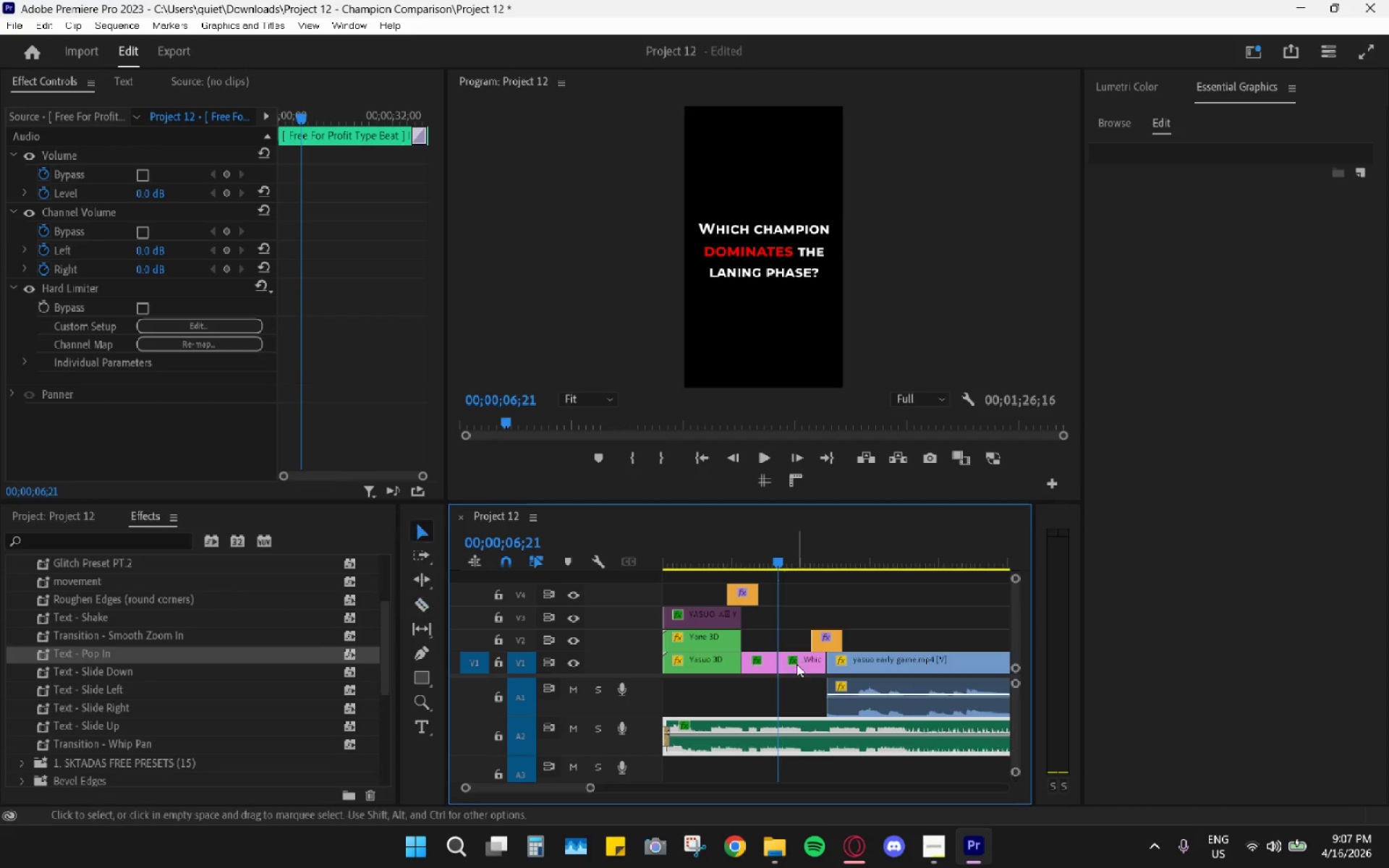 
left_click([798, 664])
 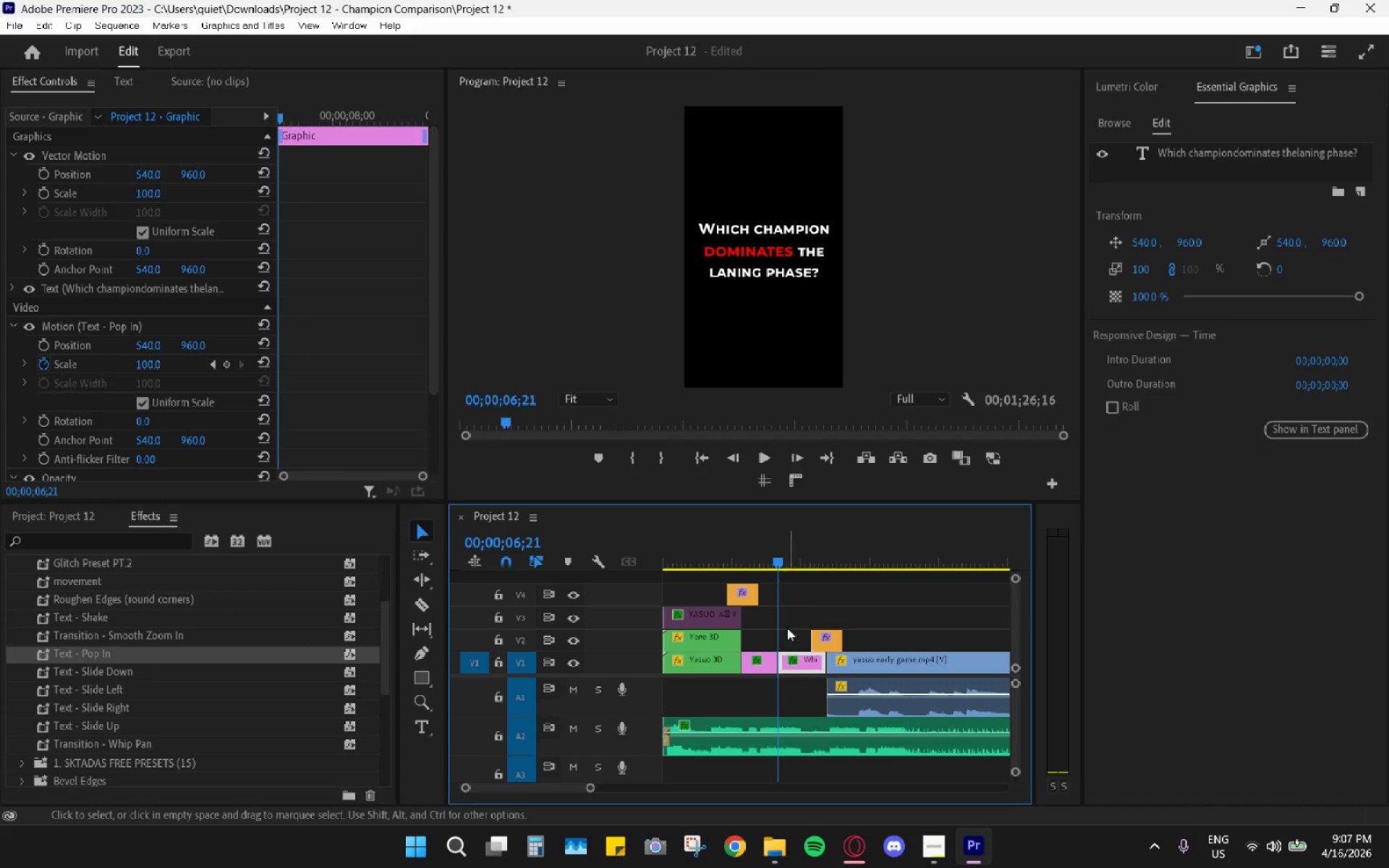 
type(gh )
 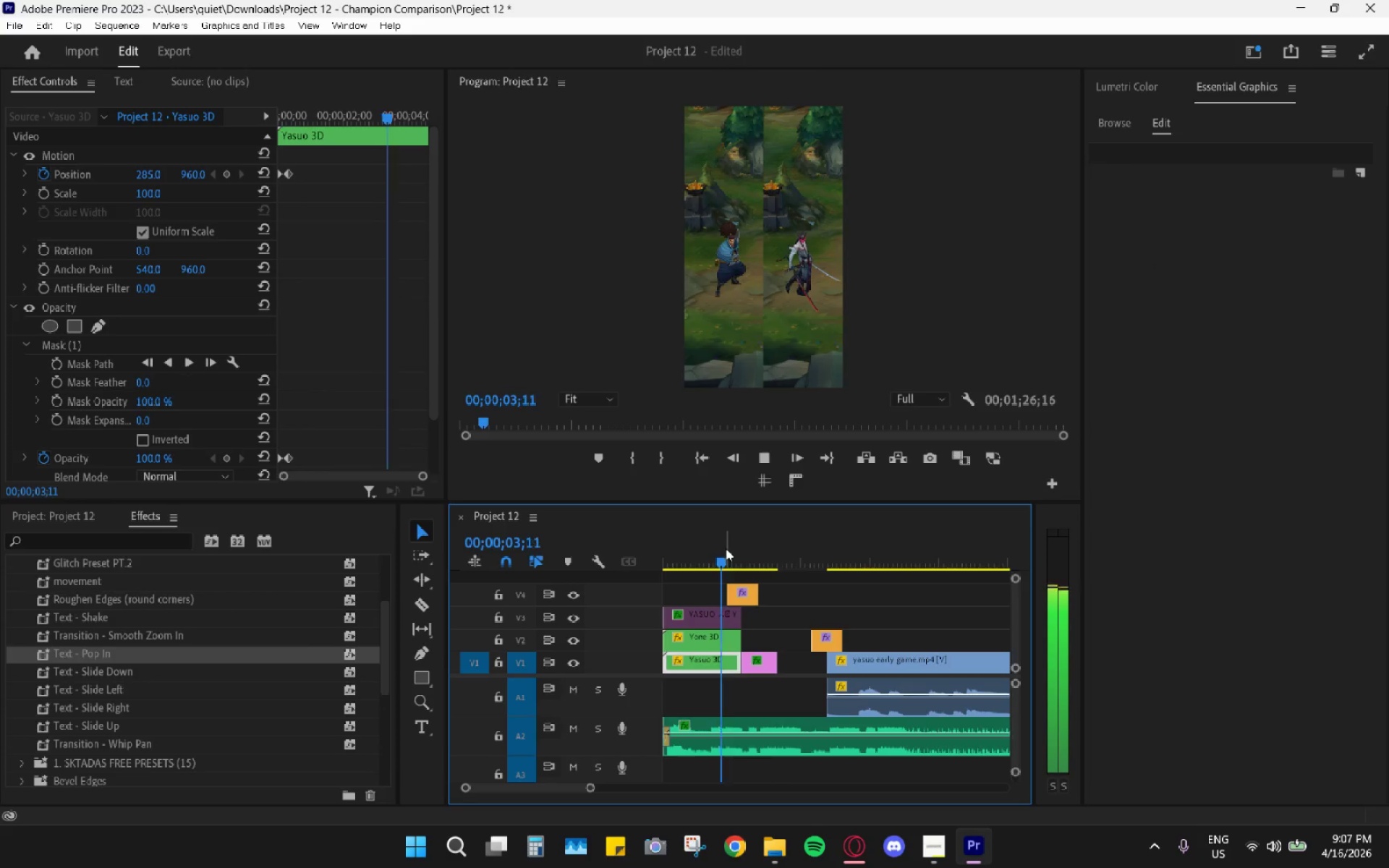 
left_click_drag(start_coordinate=[736, 545], to_coordinate=[717, 548])
 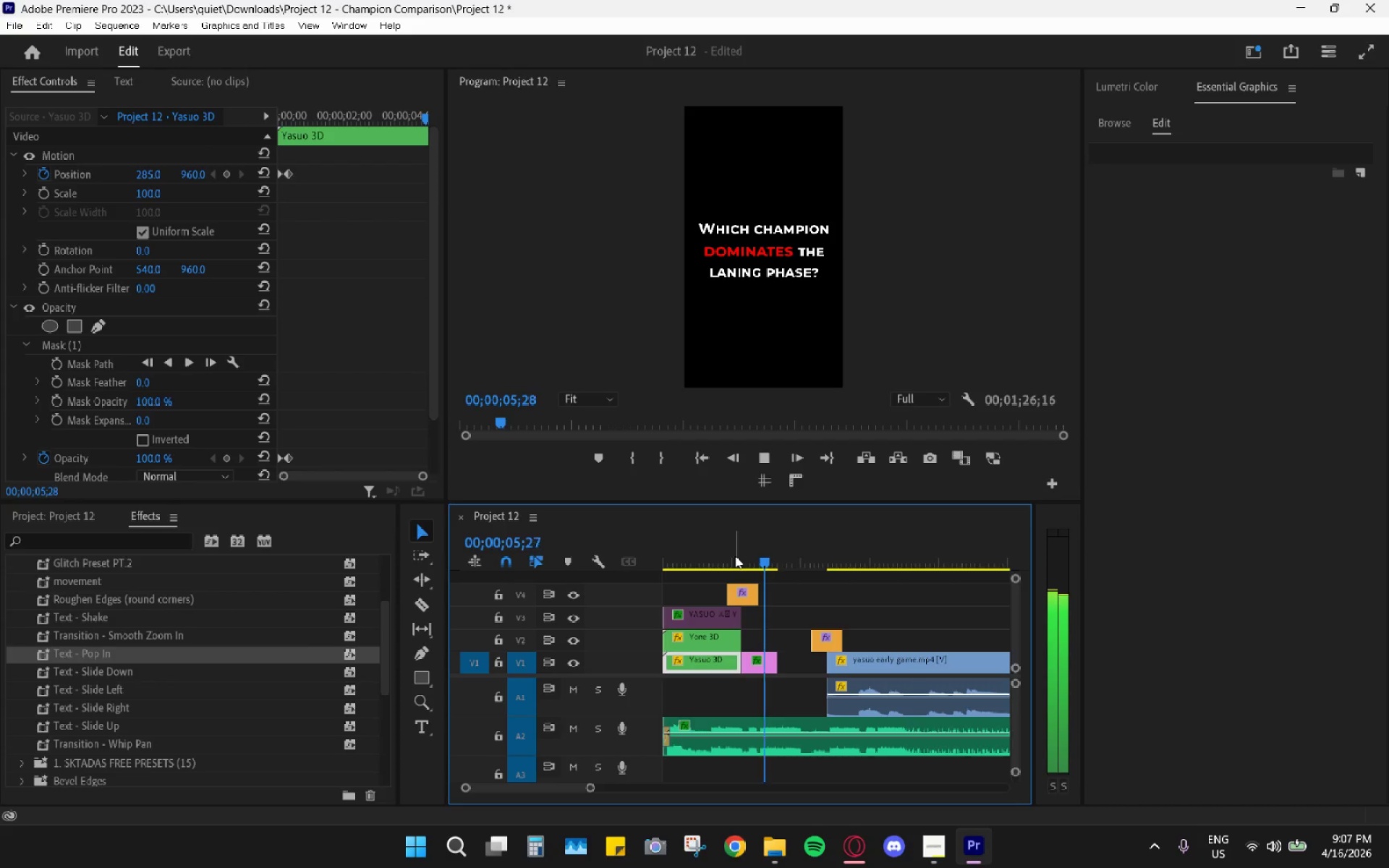 
key(Space)
 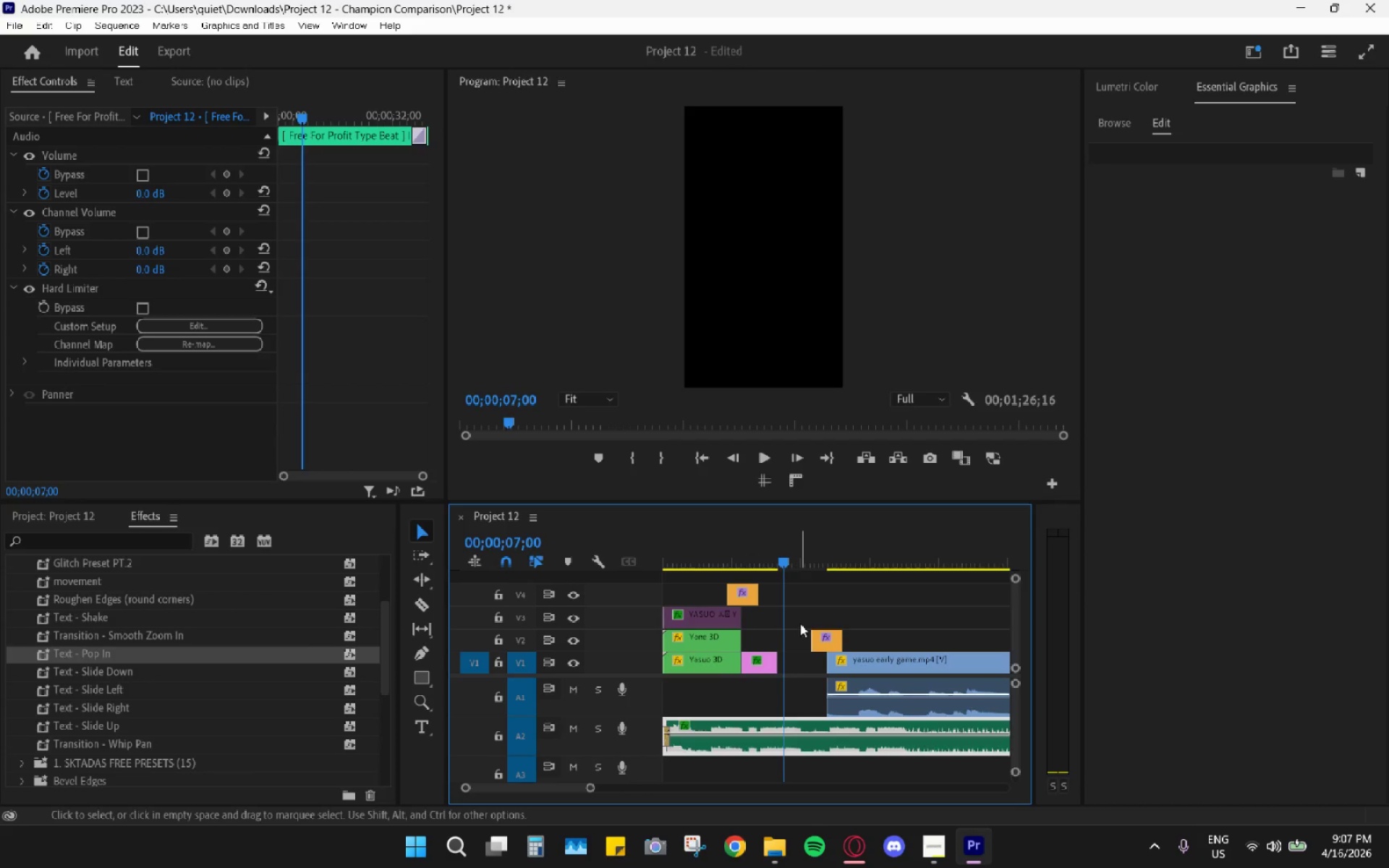 
hold_key(key=AltLeft, duration=0.44)
scroll: coordinate [798, 632], scroll_direction: up, amount: 4.0
 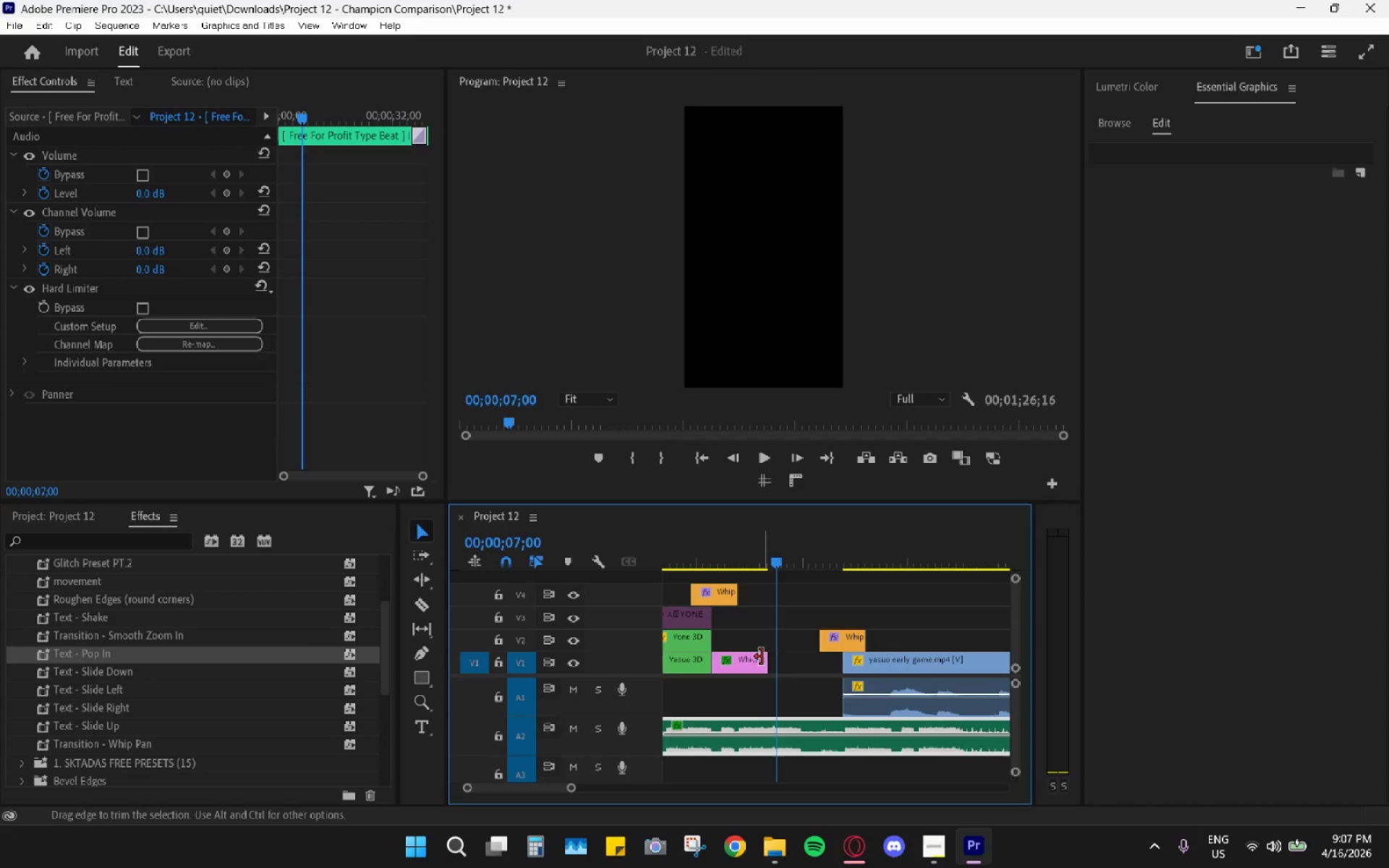 
left_click_drag(start_coordinate=[762, 658], to_coordinate=[770, 660])
 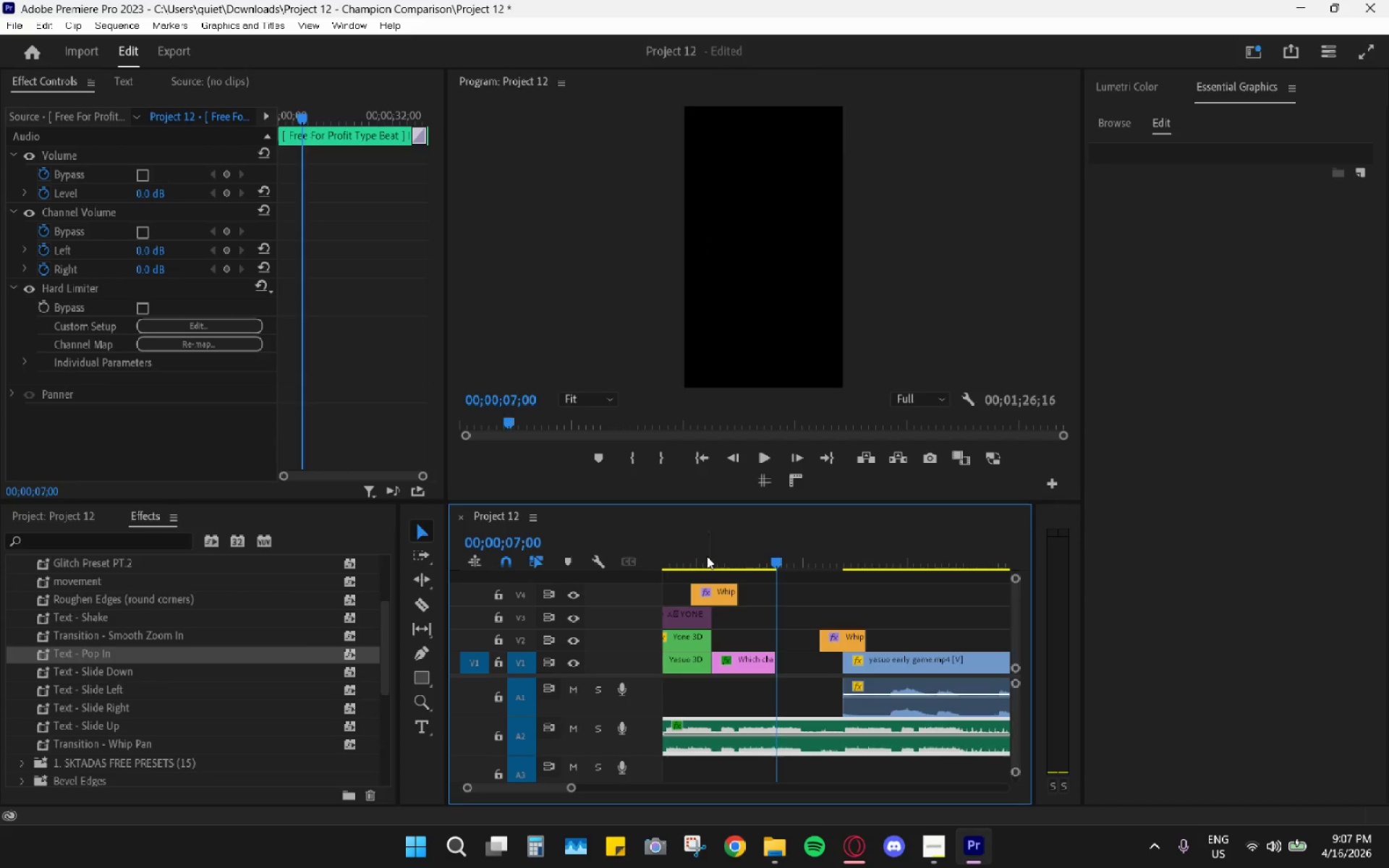 
left_click_drag(start_coordinate=[706, 556], to_coordinate=[701, 554])
 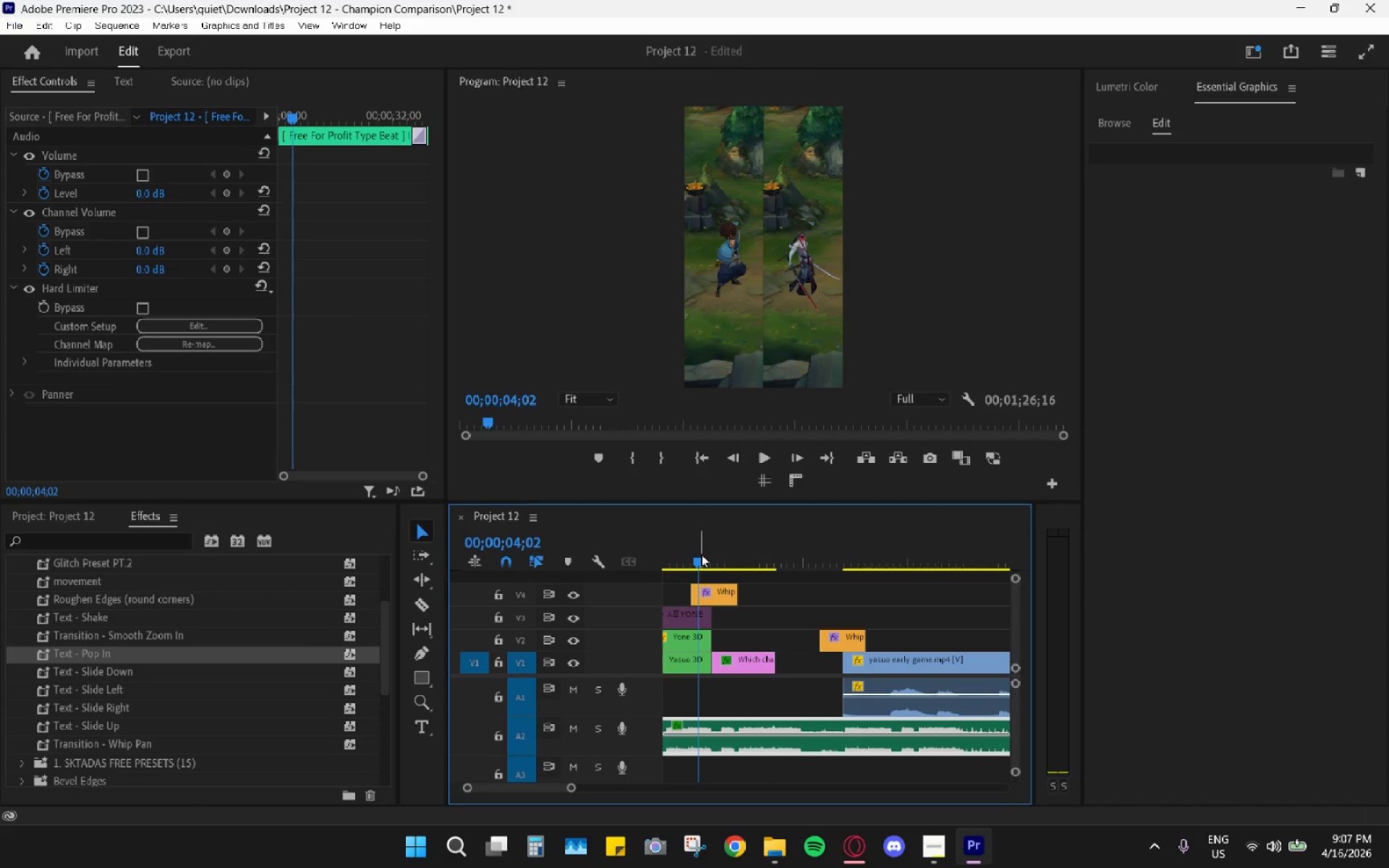 
key(Space)
 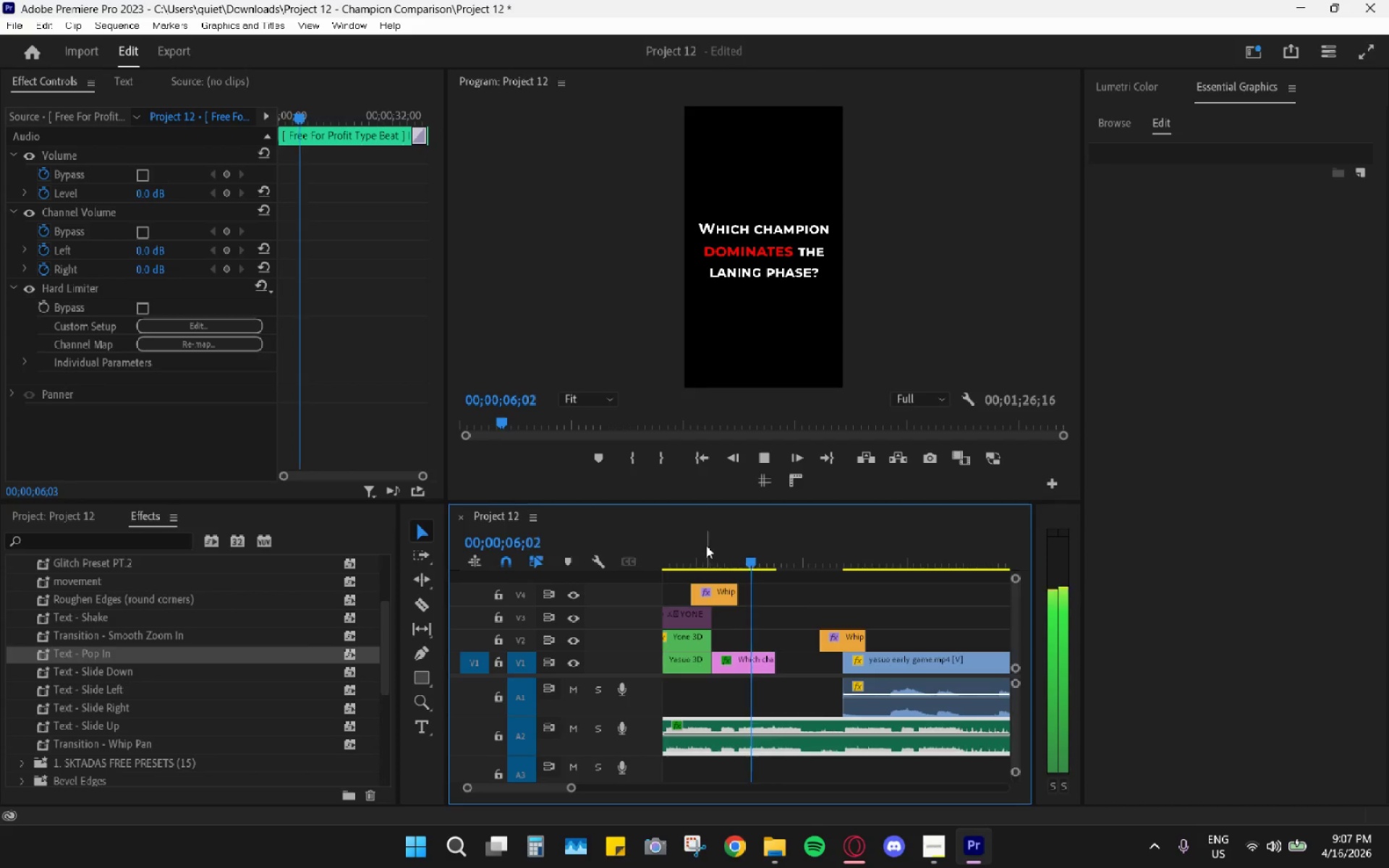 
key(Space)
 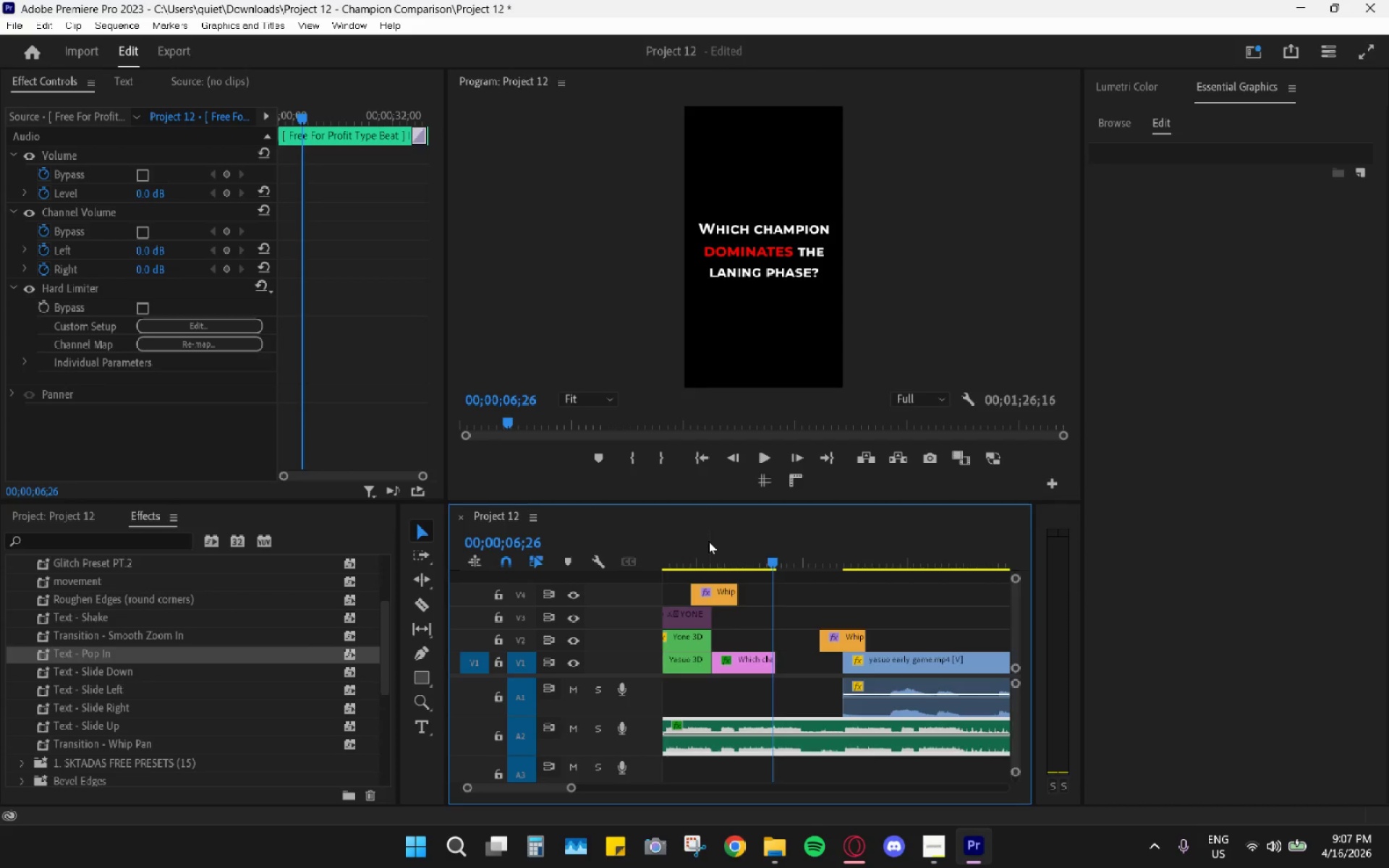 
left_click_drag(start_coordinate=[708, 541], to_coordinate=[704, 541])
 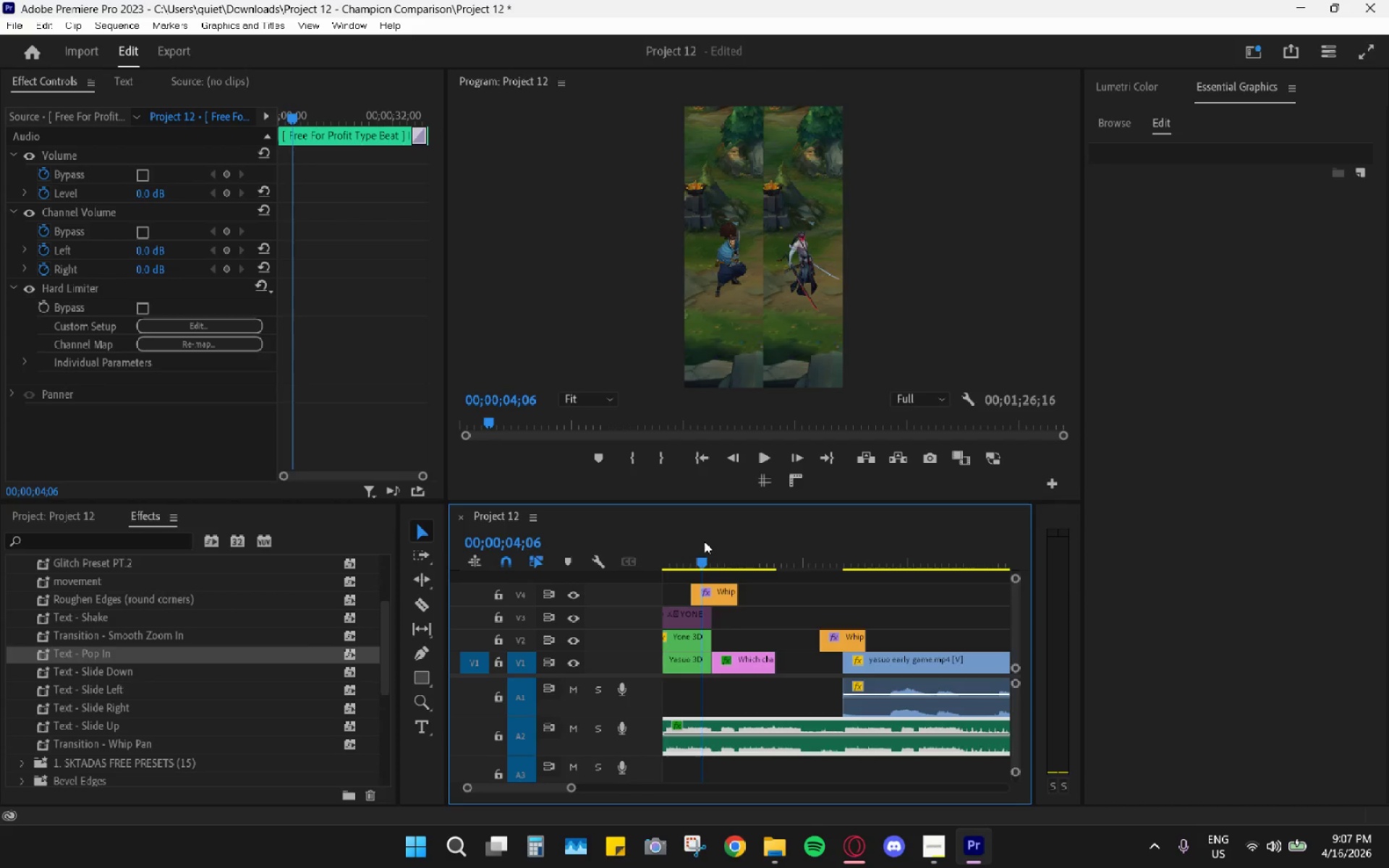 
key(Space)
 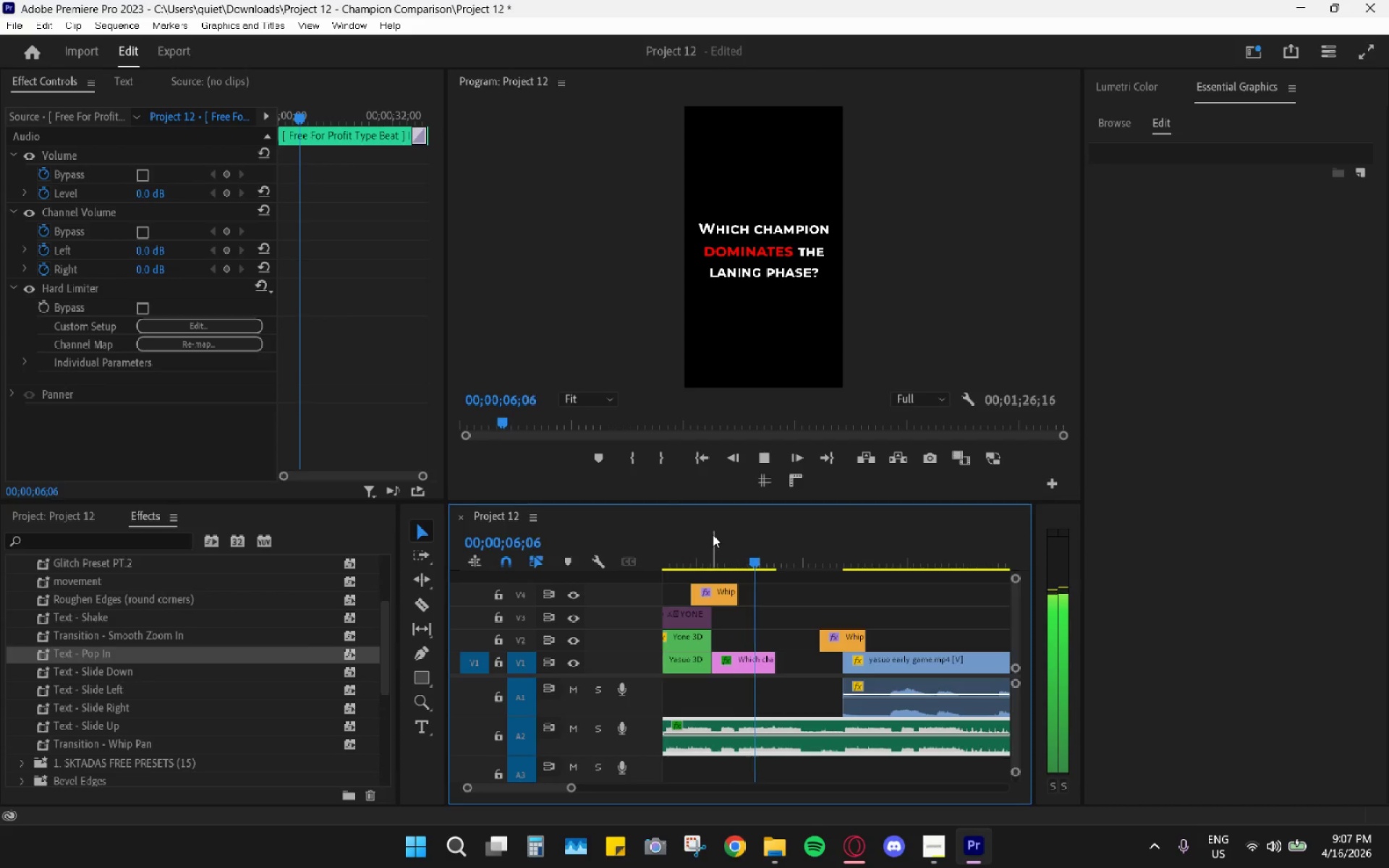 
key(Space)
 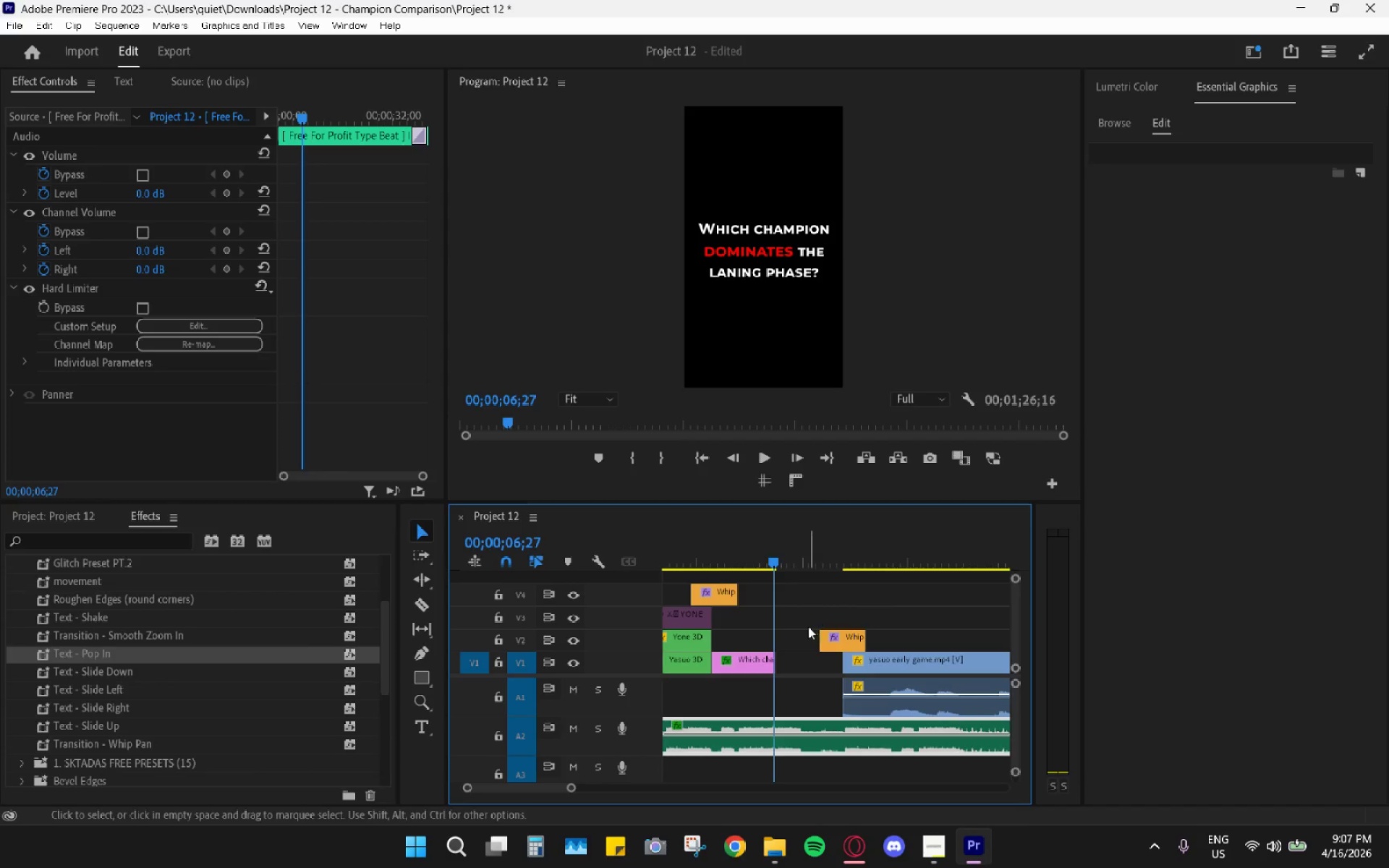 
hold_key(key=AltLeft, duration=0.48)
scroll: coordinate [789, 632], scroll_direction: up, amount: 5.0
 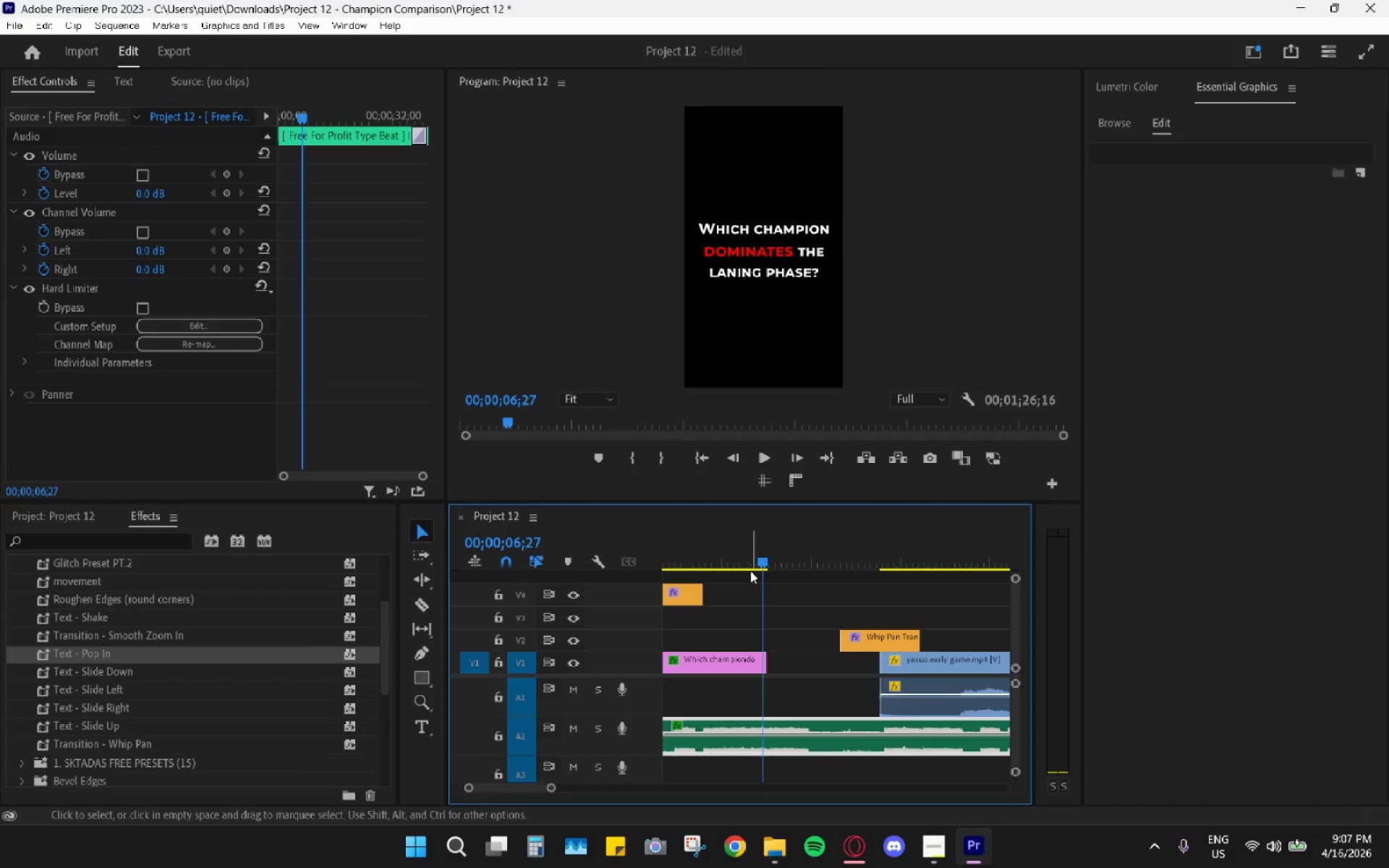 
left_click_drag(start_coordinate=[757, 565], to_coordinate=[736, 556])
 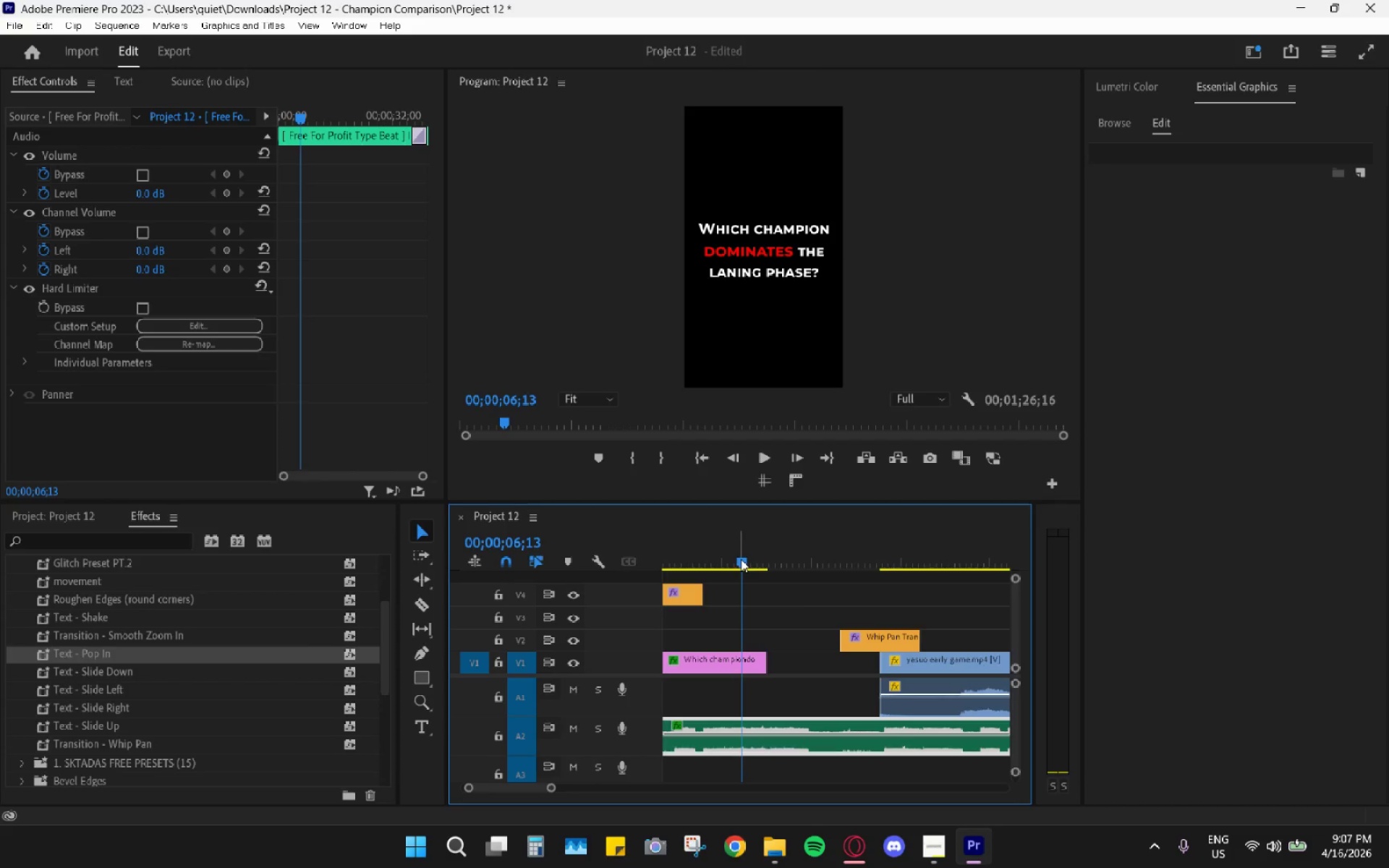 
left_click_drag(start_coordinate=[739, 559], to_coordinate=[692, 563])
 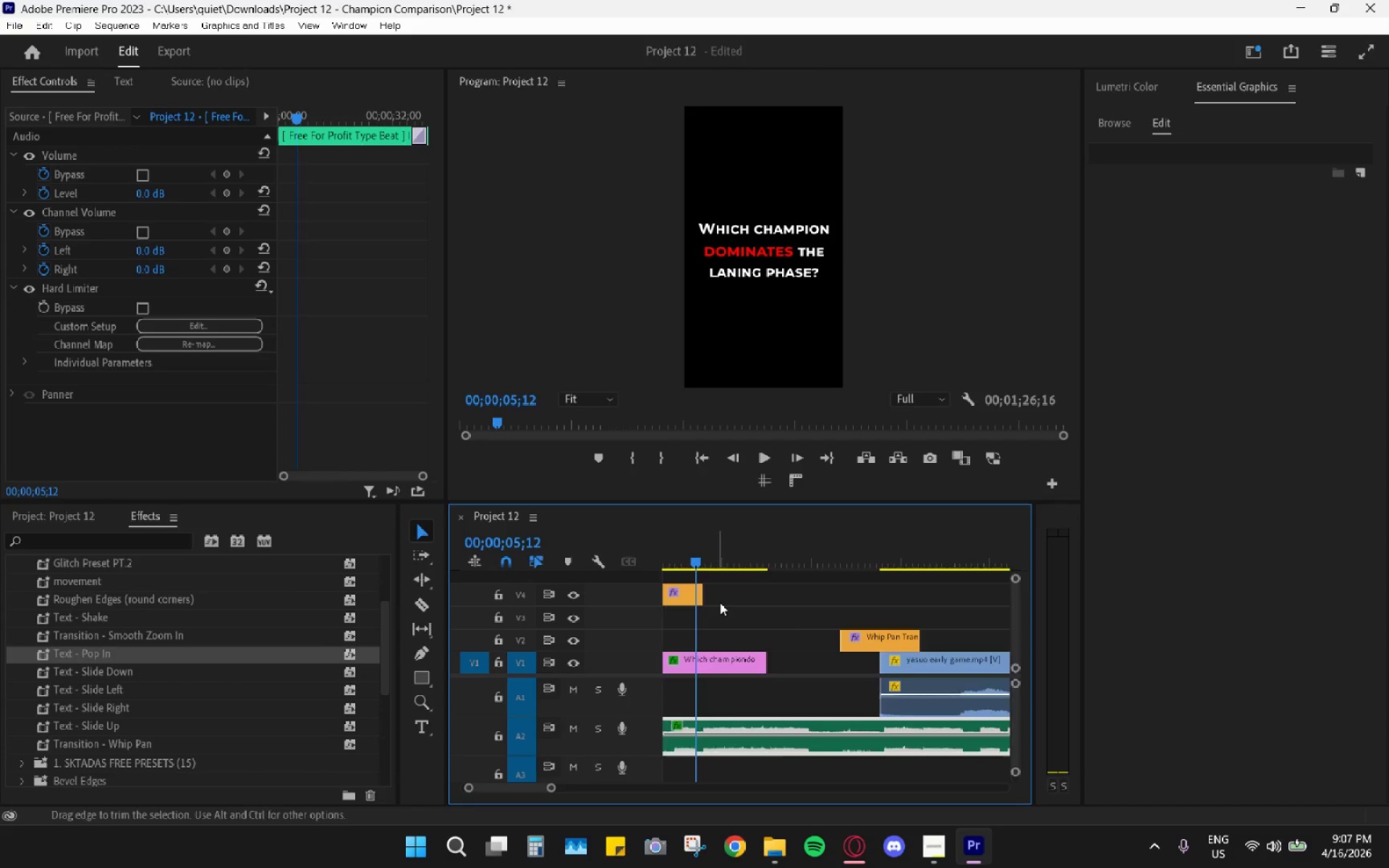 
left_click([778, 548])
 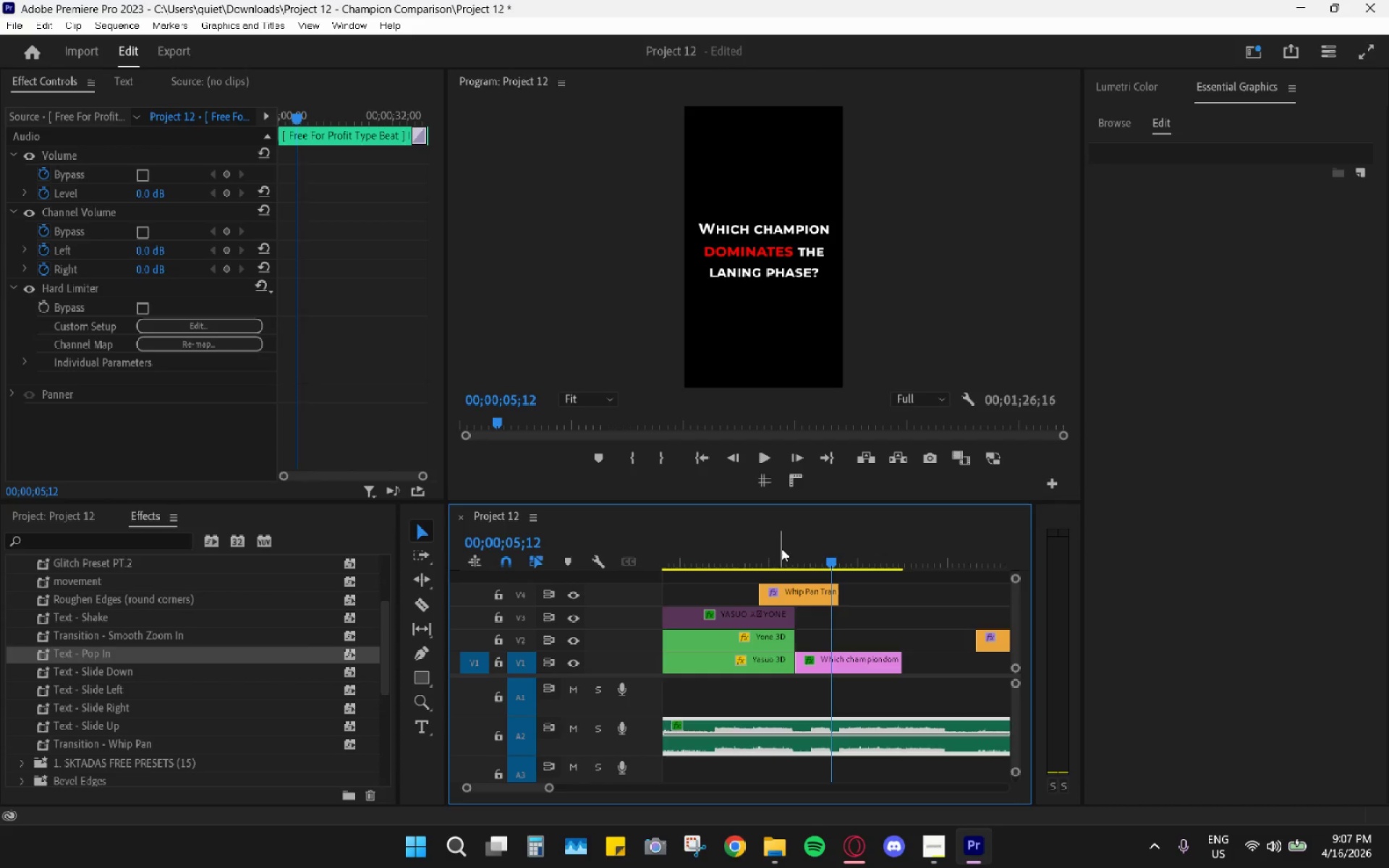 
scroll: coordinate [745, 617], scroll_direction: up, amount: 5.0
 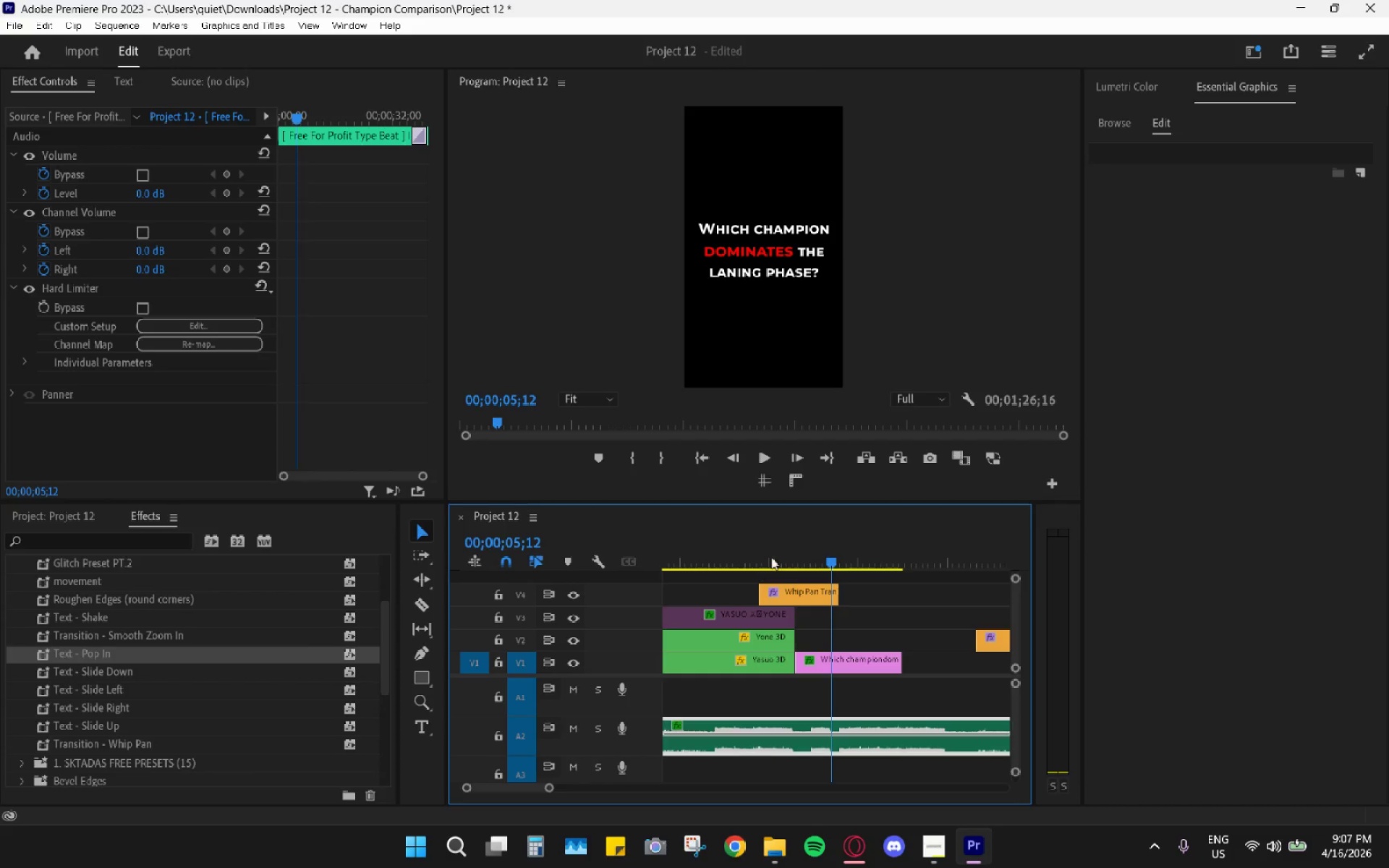 
double_click([791, 546])
 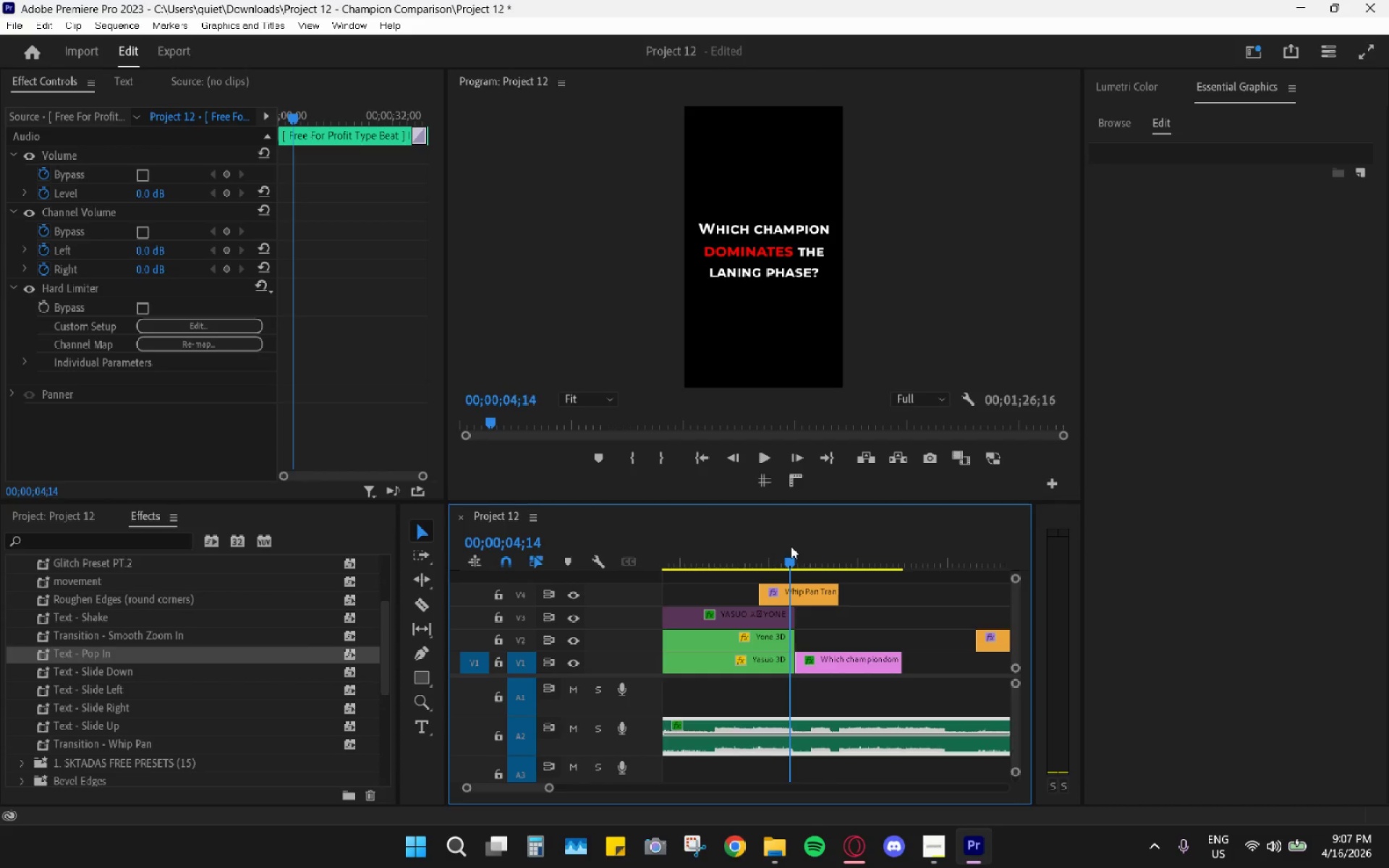 
key(Space)
 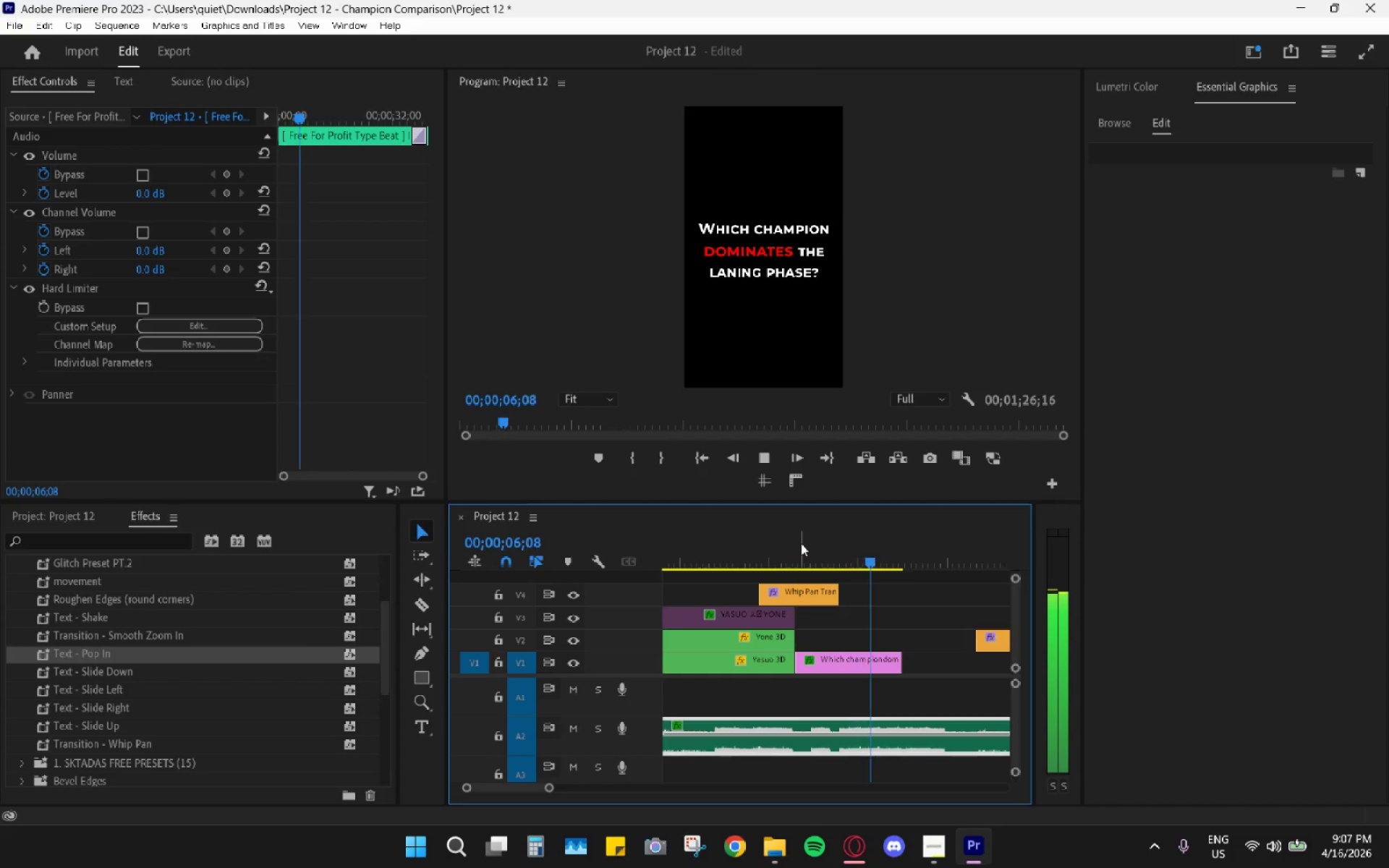 
key(Space)
 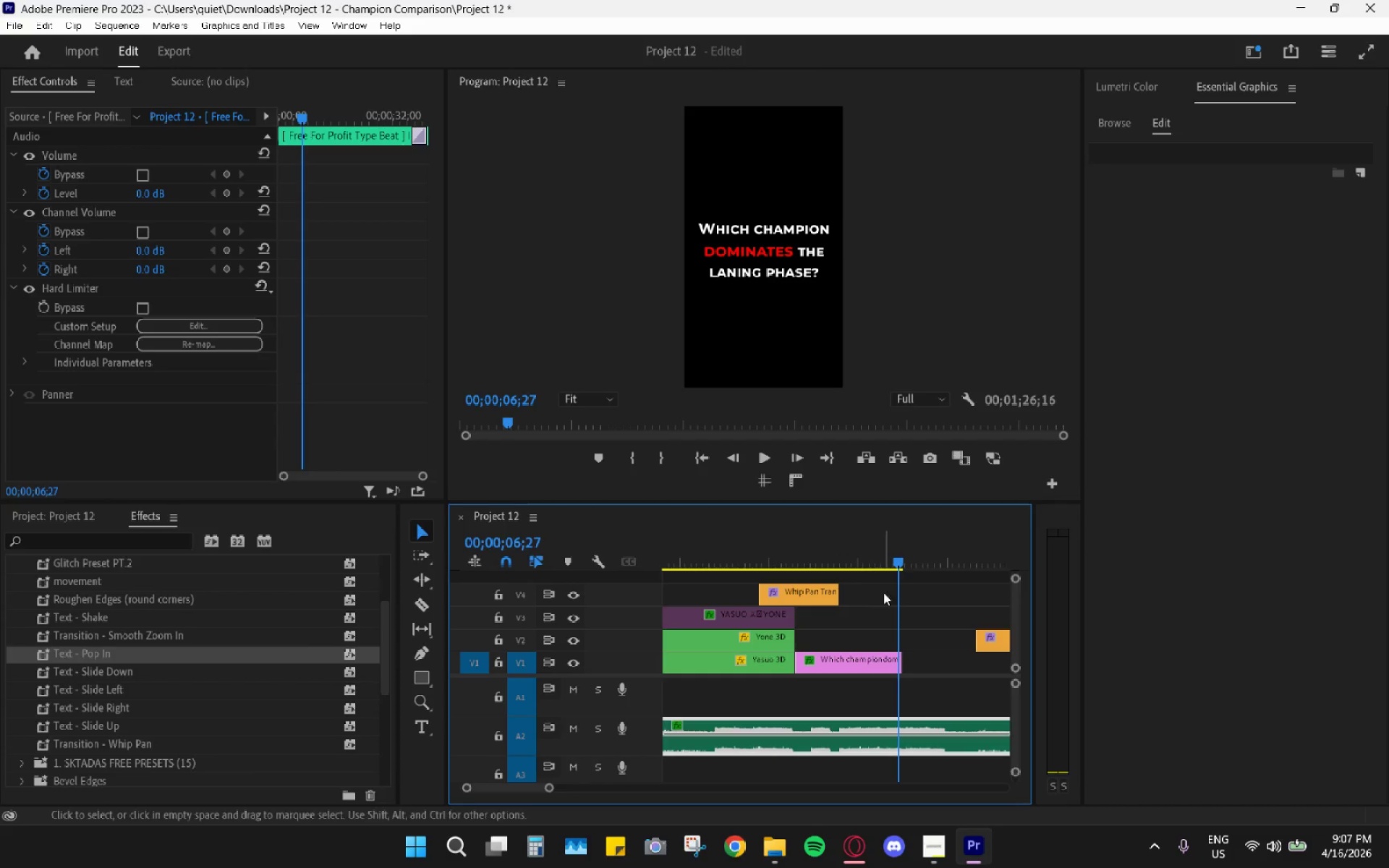 
hold_key(key=AltLeft, duration=0.47)
scroll: coordinate [883, 615], scroll_direction: up, amount: 4.0
 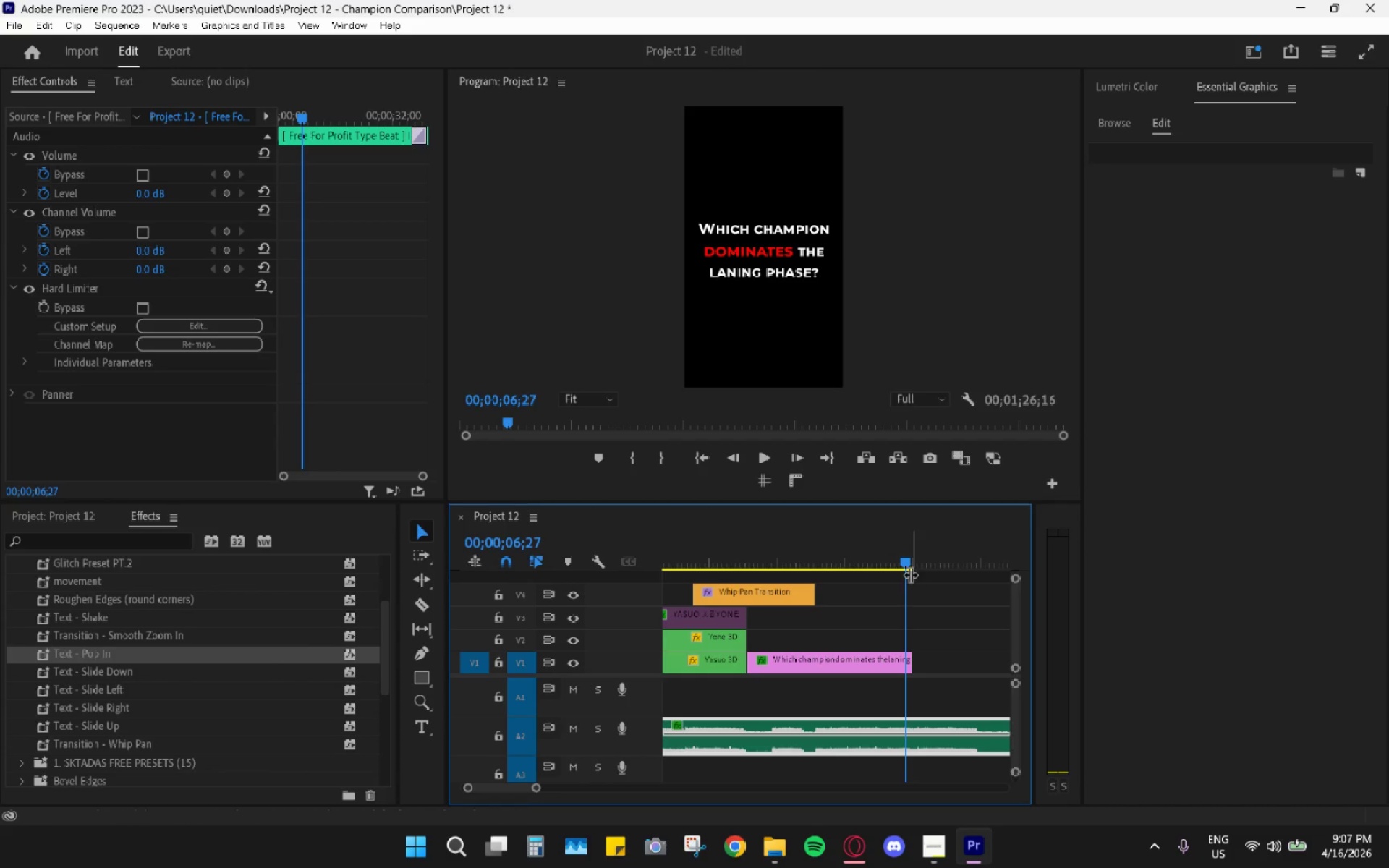 
left_click_drag(start_coordinate=[904, 563], to_coordinate=[881, 557])
 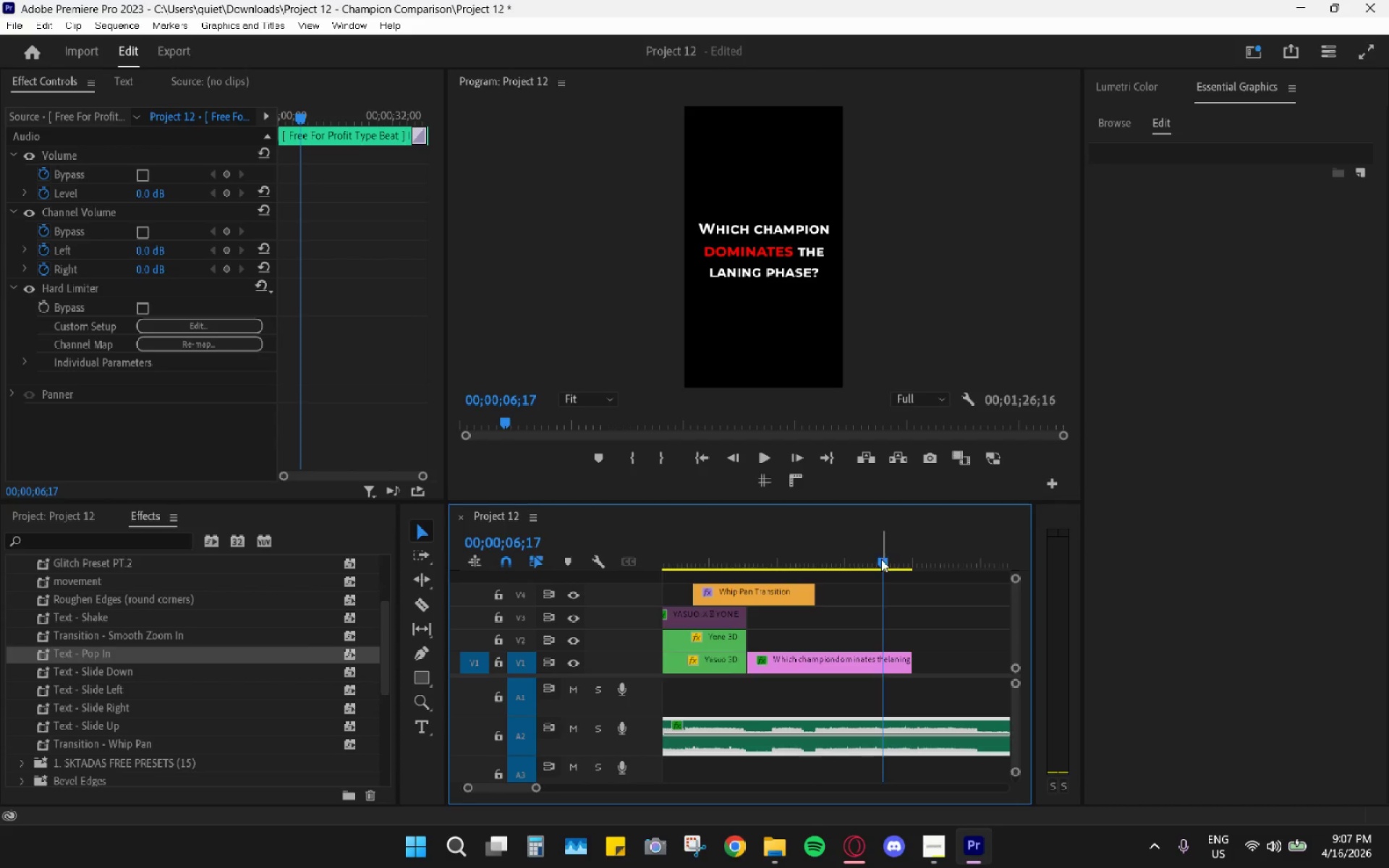 
scroll: coordinate [881, 572], scroll_direction: down, amount: 4.0
 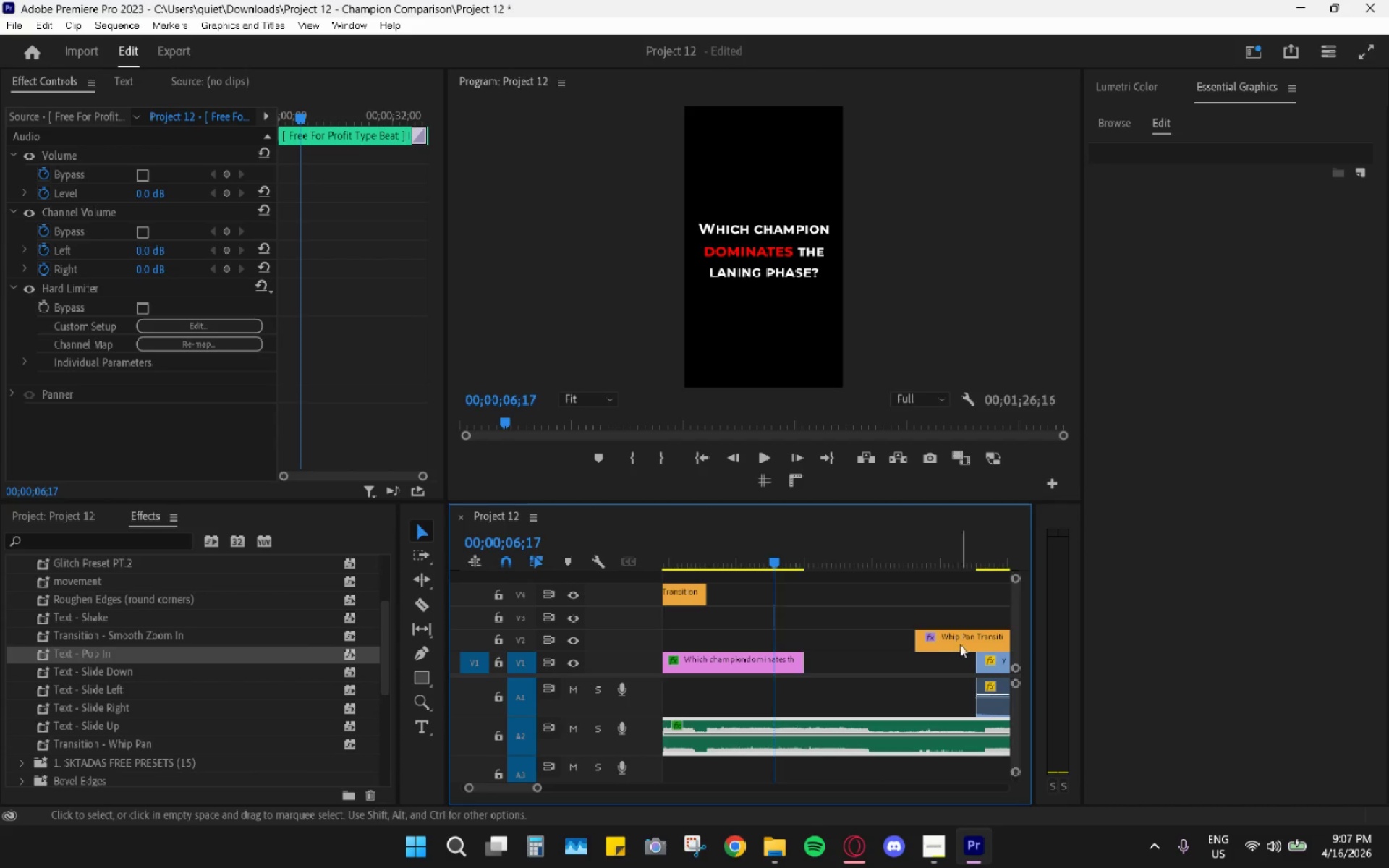 
left_click_drag(start_coordinate=[966, 639], to_coordinate=[821, 633])
 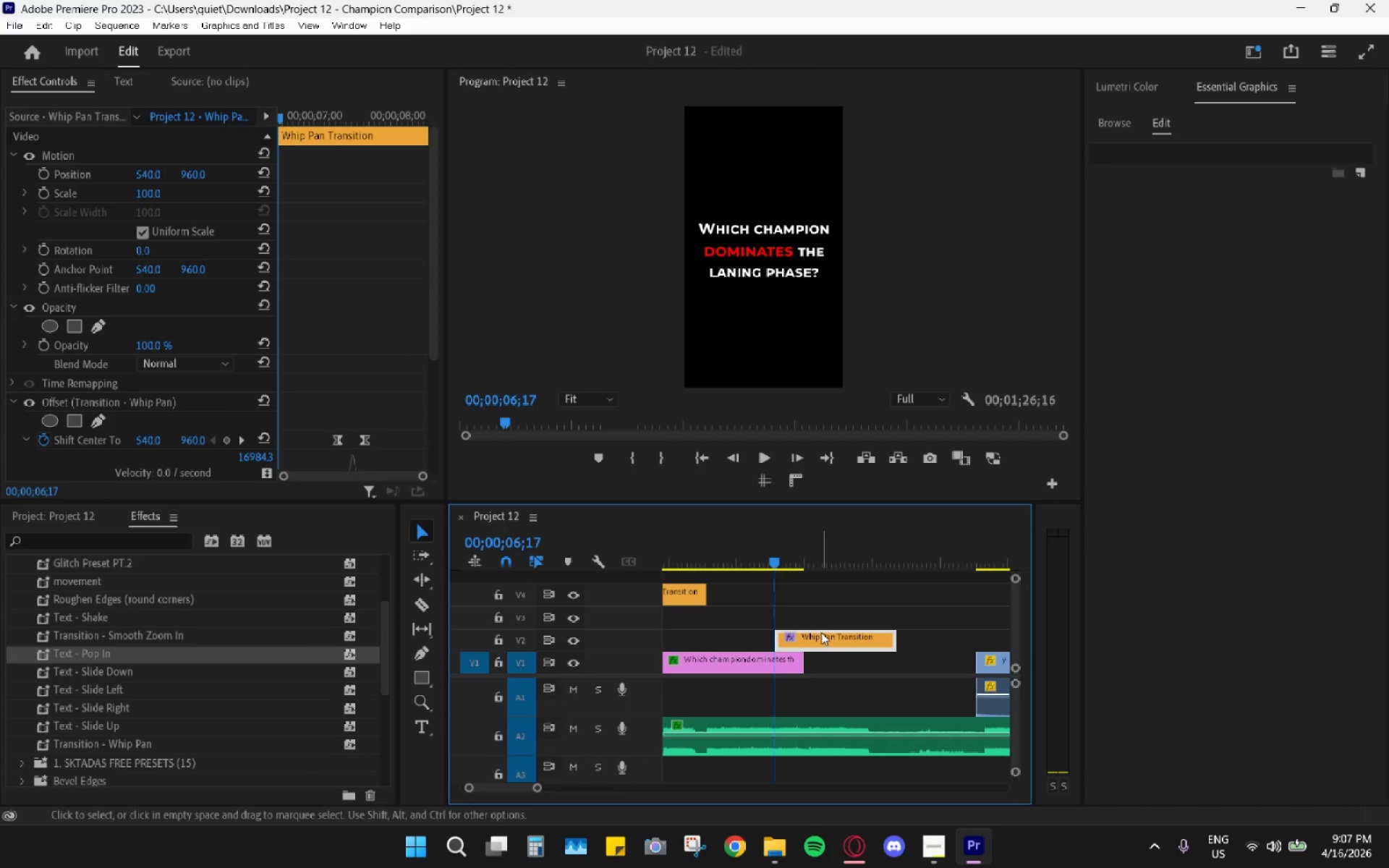 
key(Alt+AltLeft)
 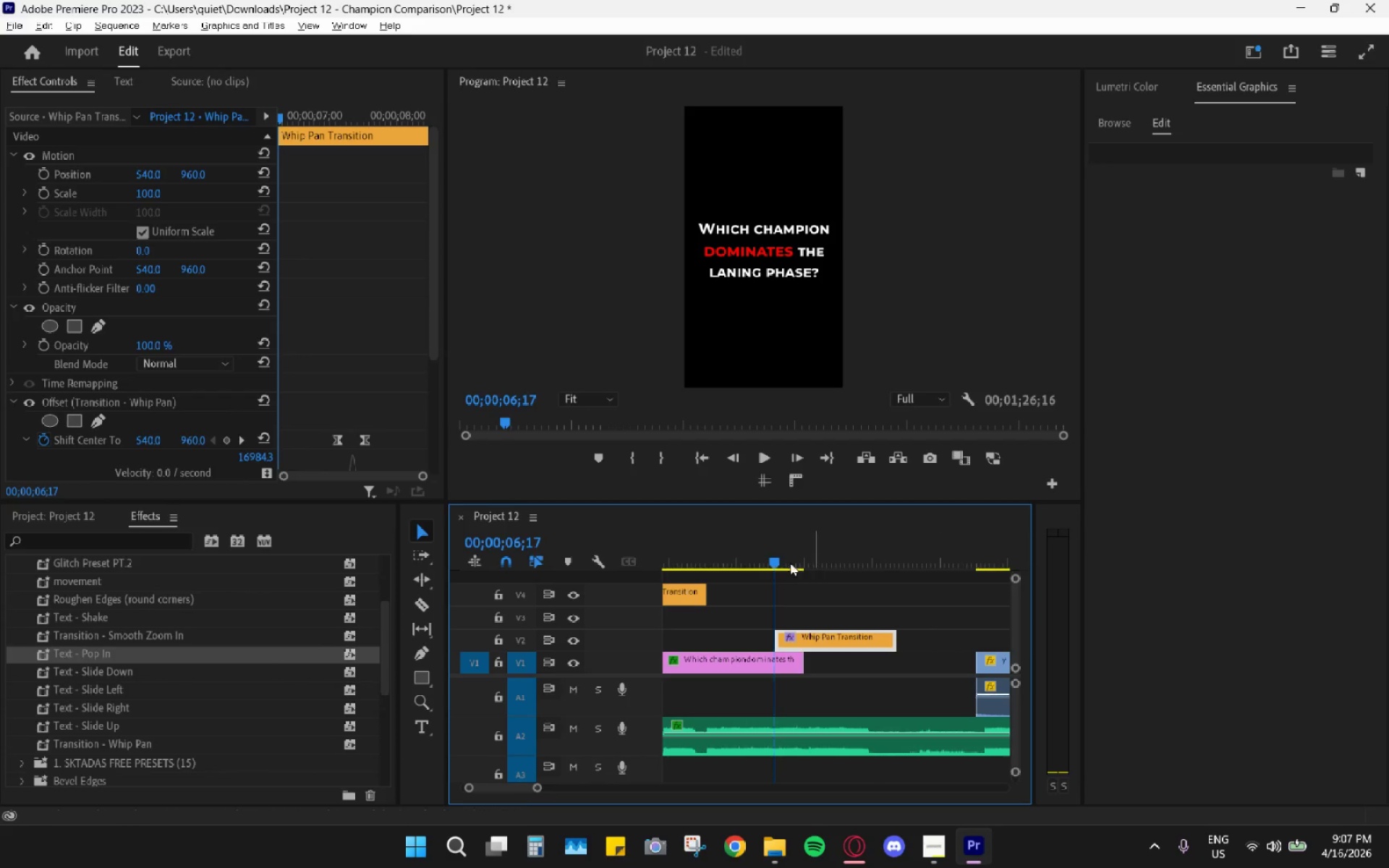 
left_click_drag(start_coordinate=[770, 558], to_coordinate=[723, 566])
 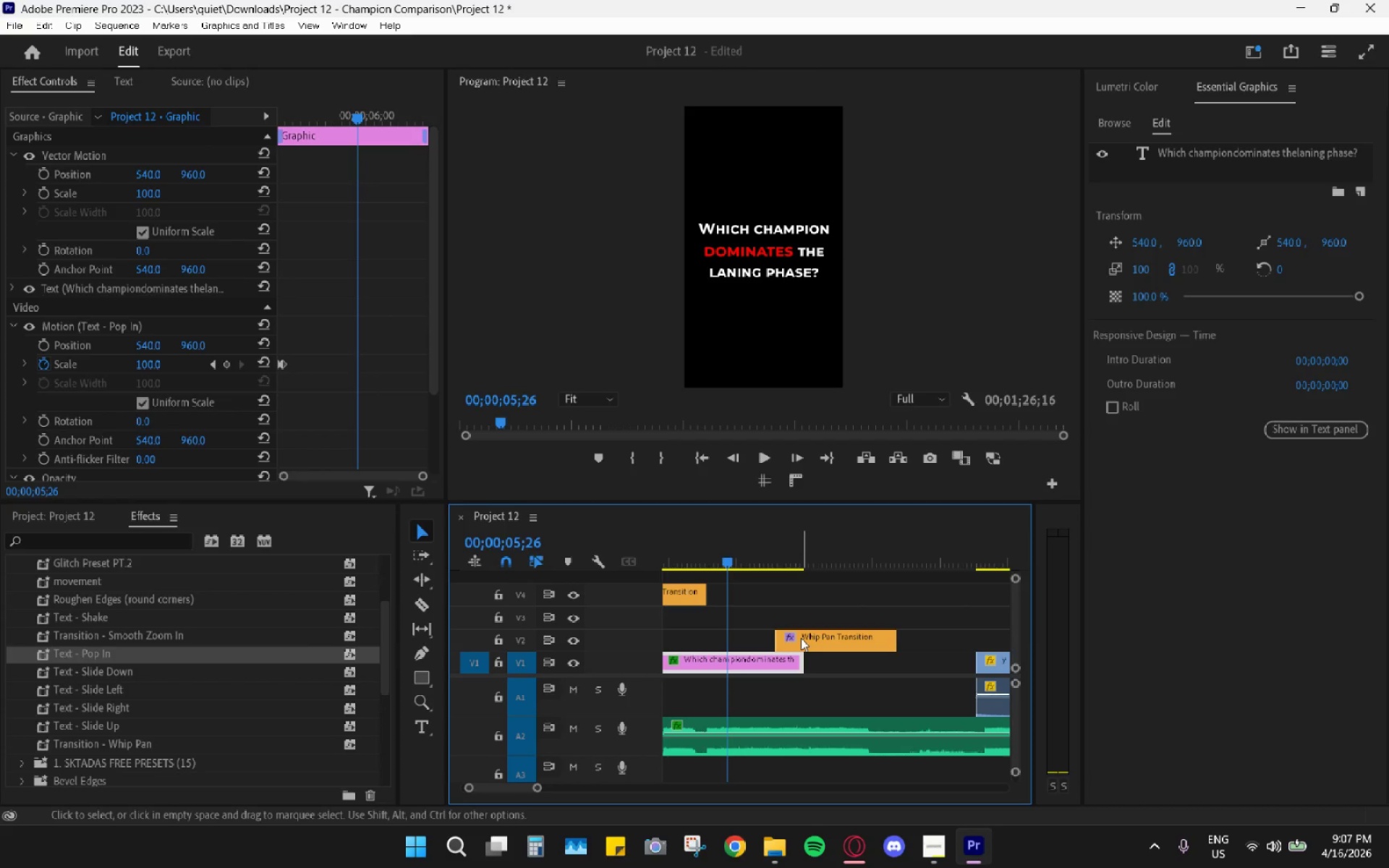 
left_click_drag(start_coordinate=[801, 635], to_coordinate=[778, 630])
 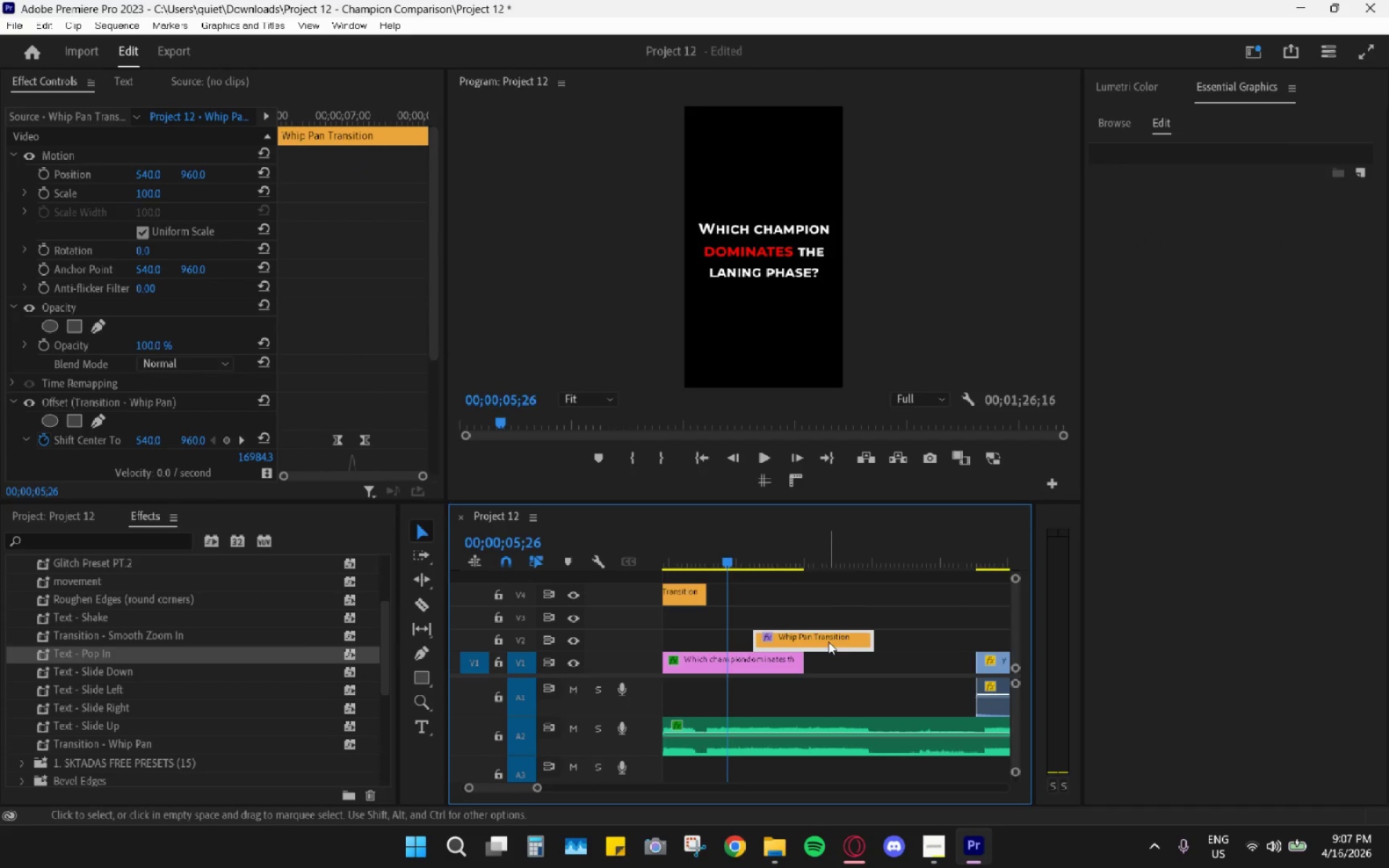 
left_click_drag(start_coordinate=[831, 642], to_coordinate=[817, 639])
 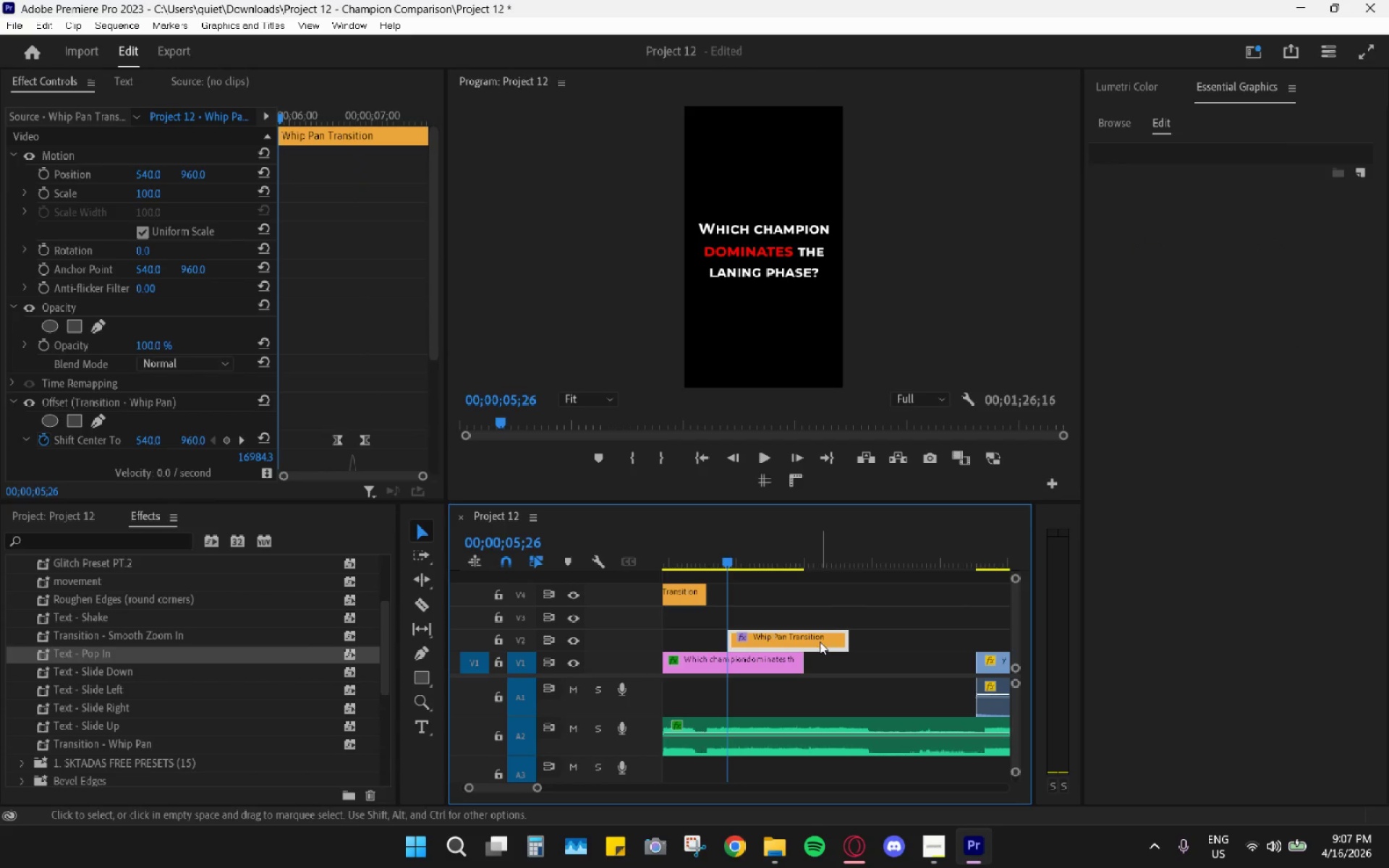 
left_click_drag(start_coordinate=[820, 641], to_coordinate=[827, 641])
 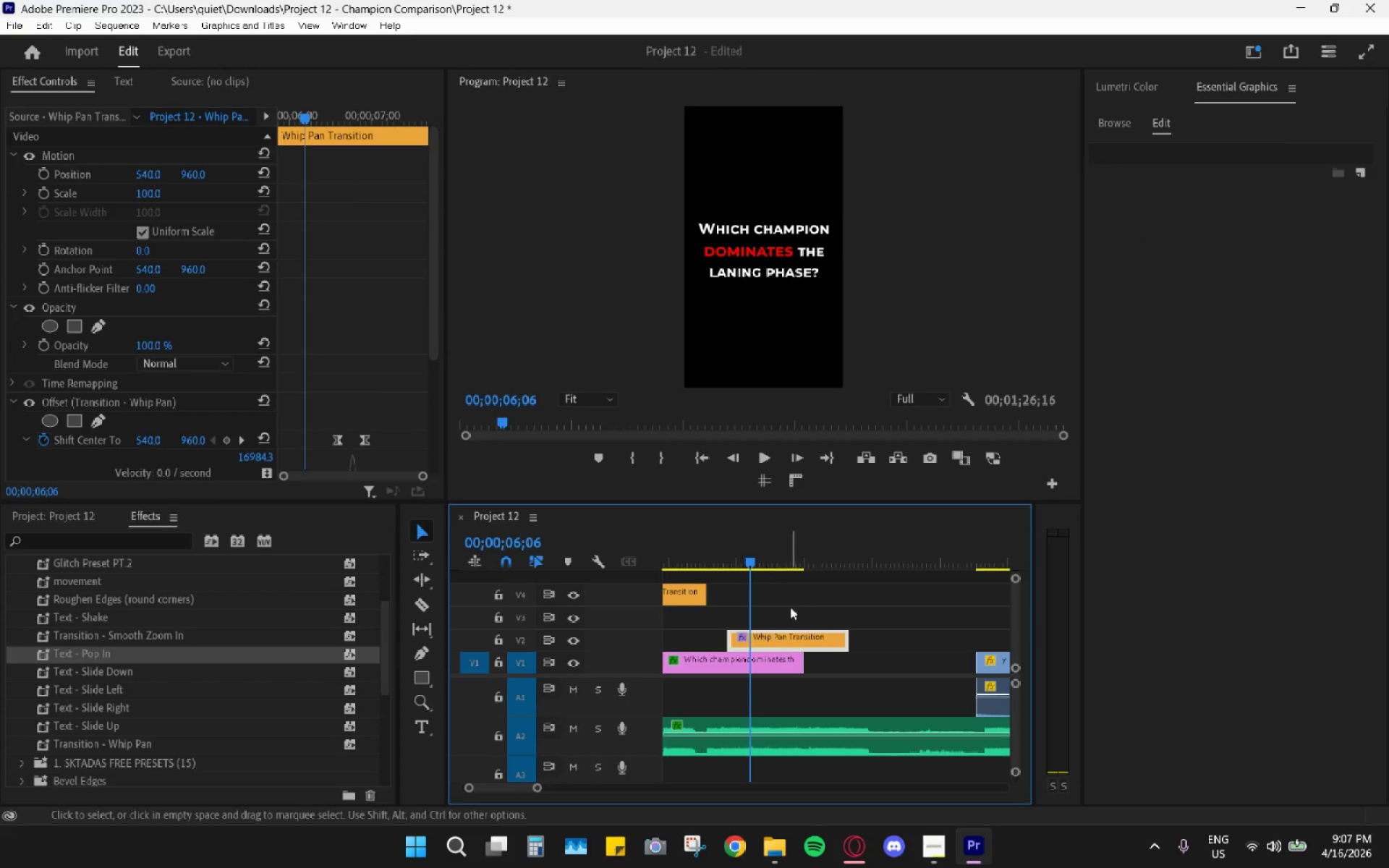 
left_click_drag(start_coordinate=[798, 639], to_coordinate=[817, 643])
 